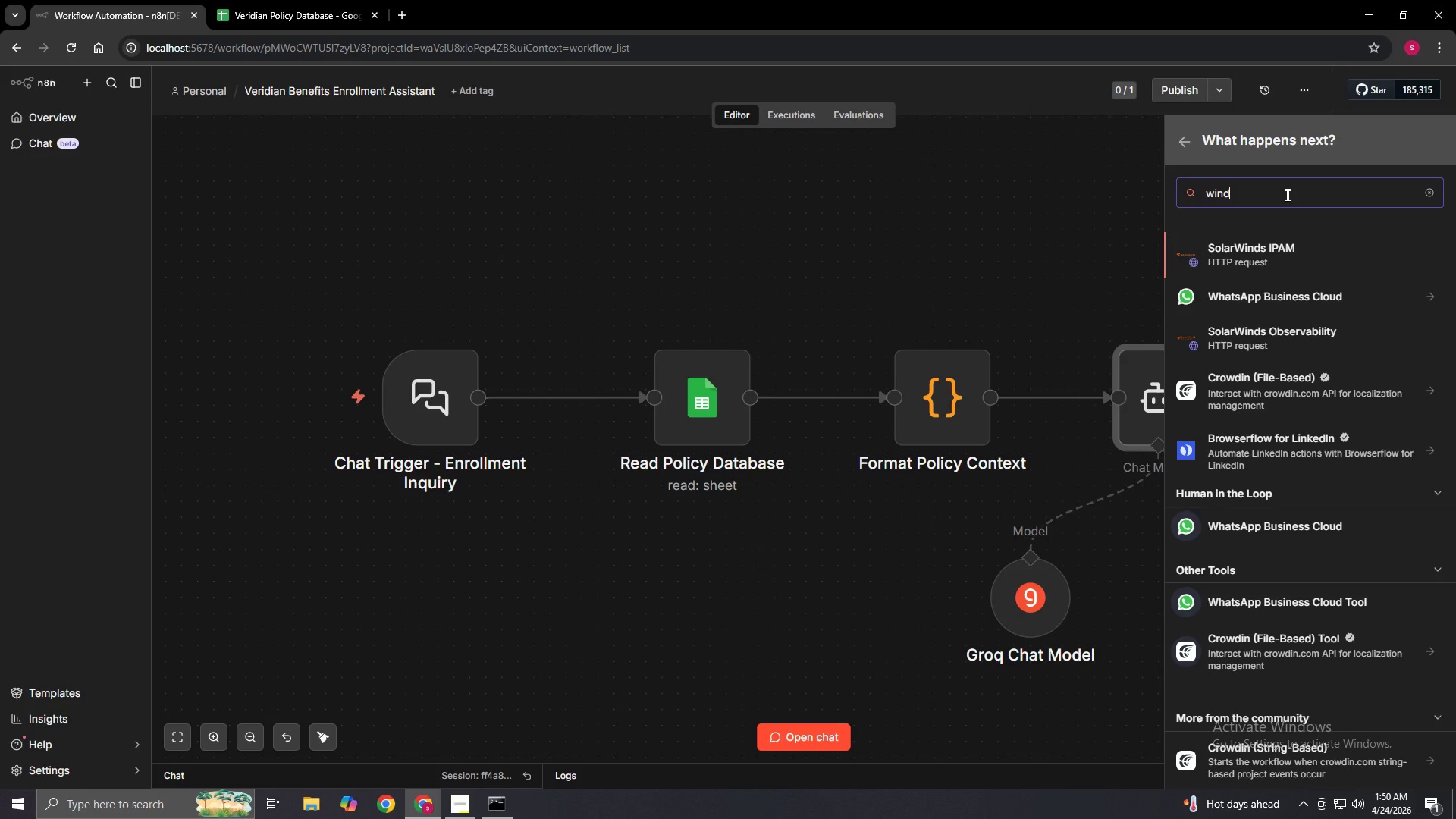 
key(Backspace)
 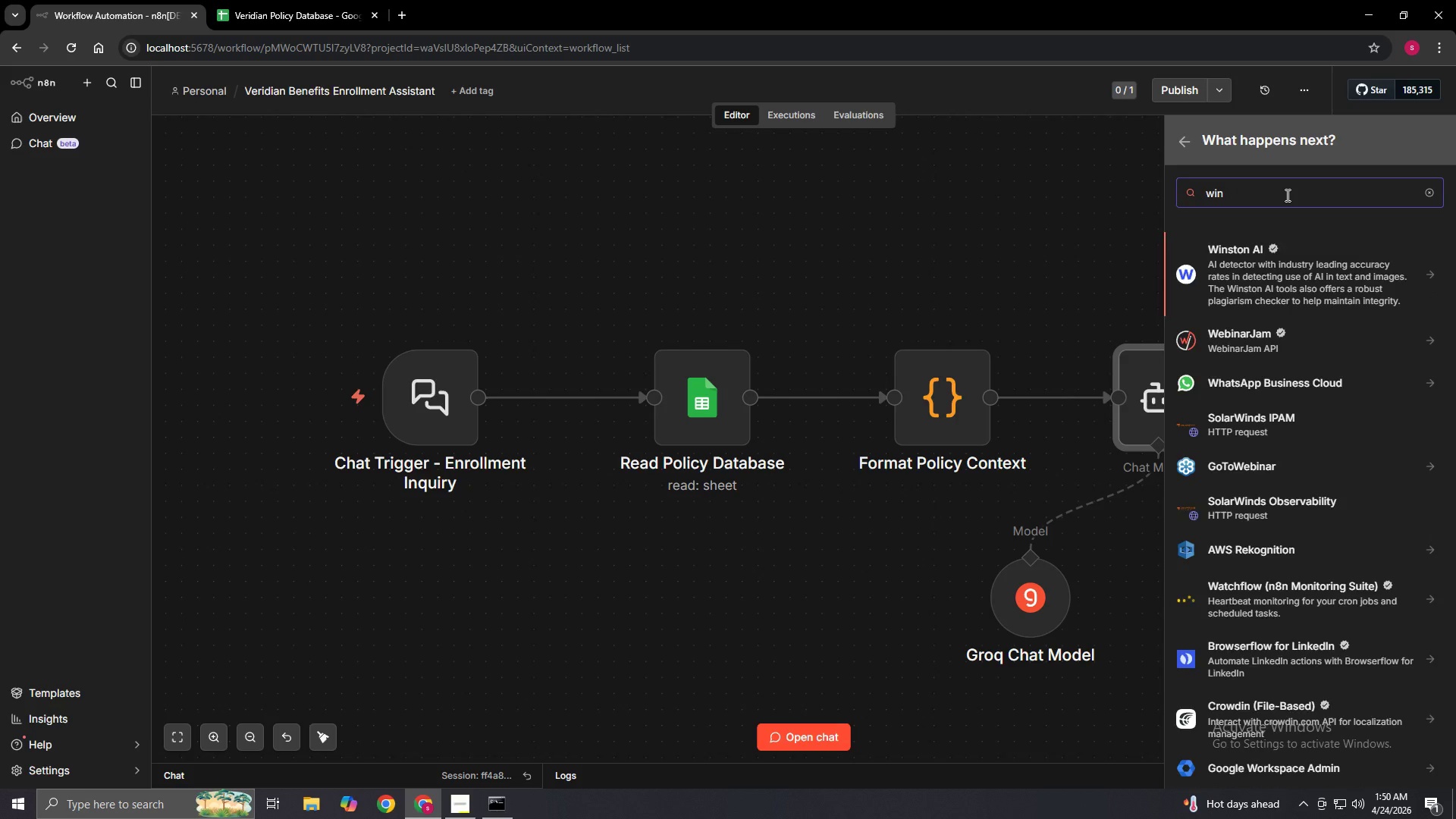 
key(Backspace)
 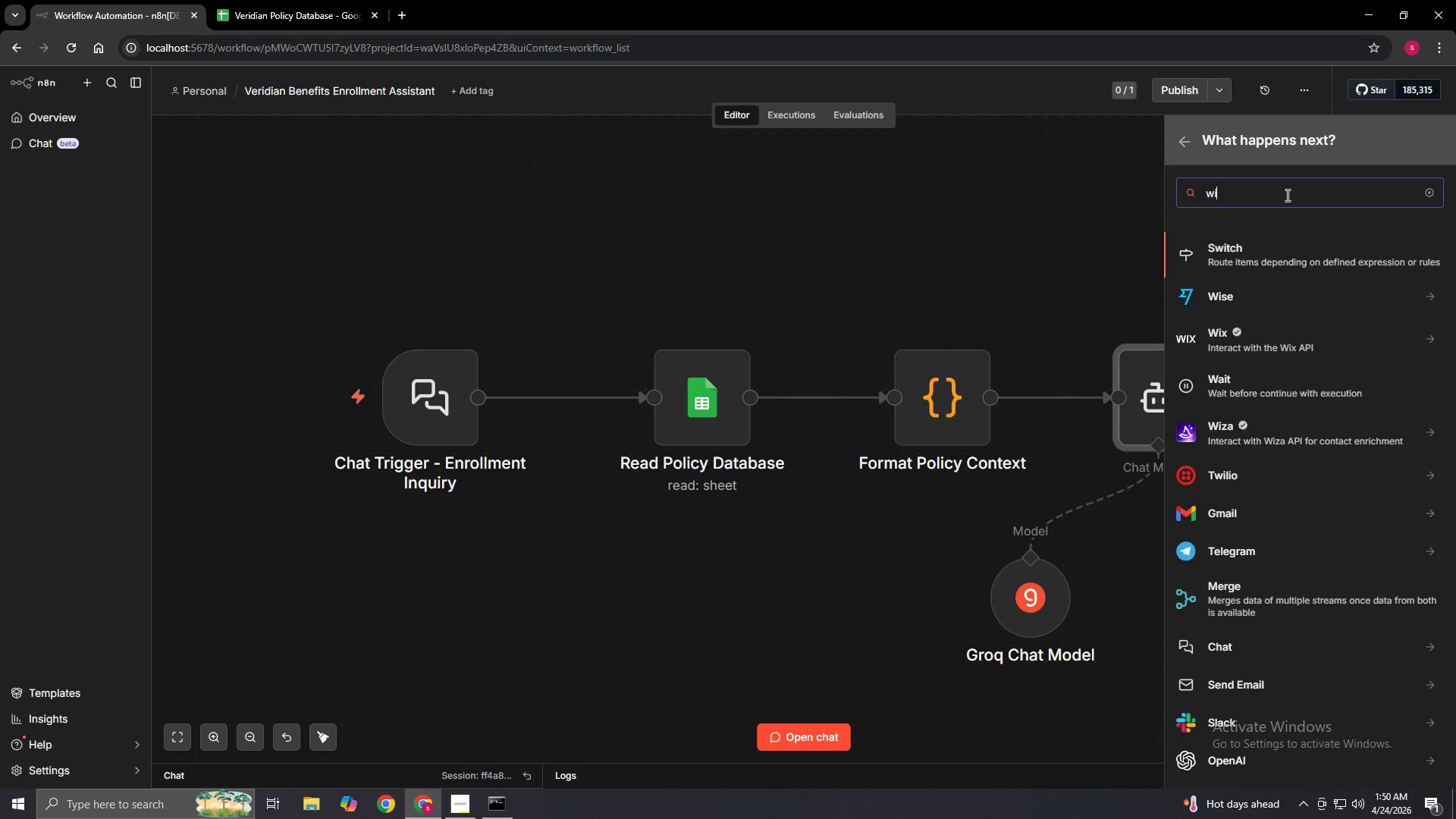 
key(Backspace)
 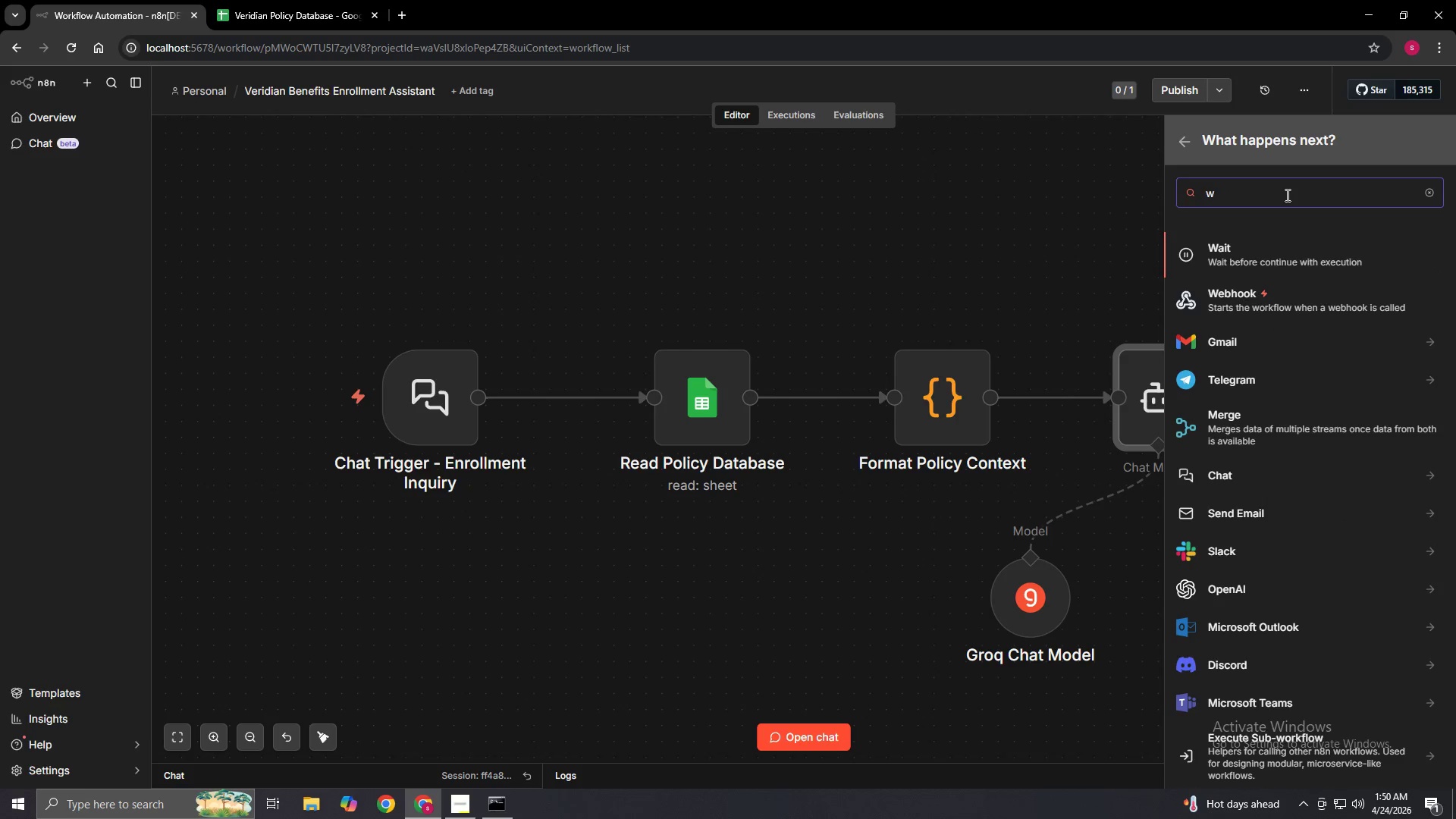 
key(Backspace)
 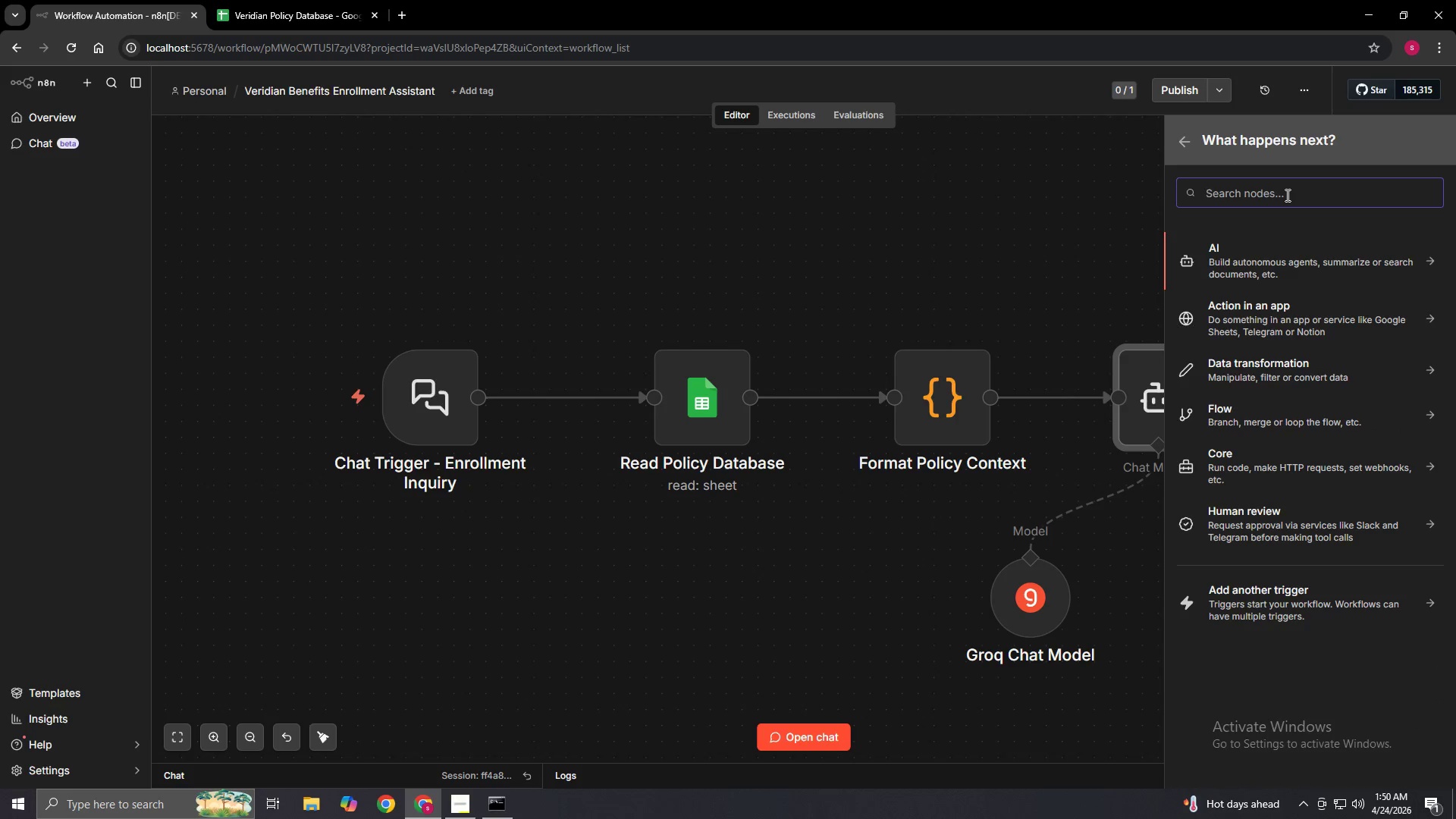 
key(Backspace)
 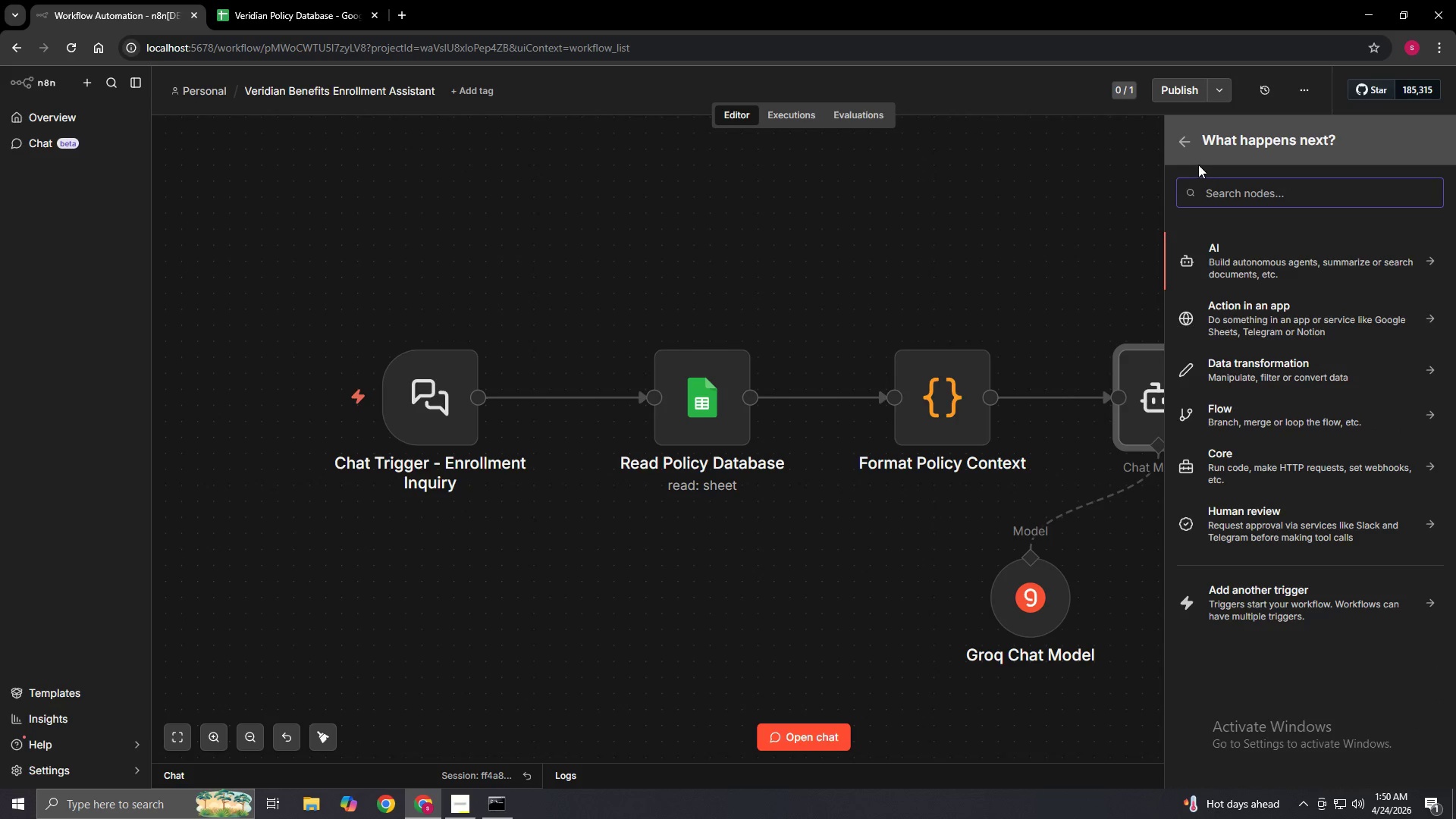 
left_click([1180, 143])
 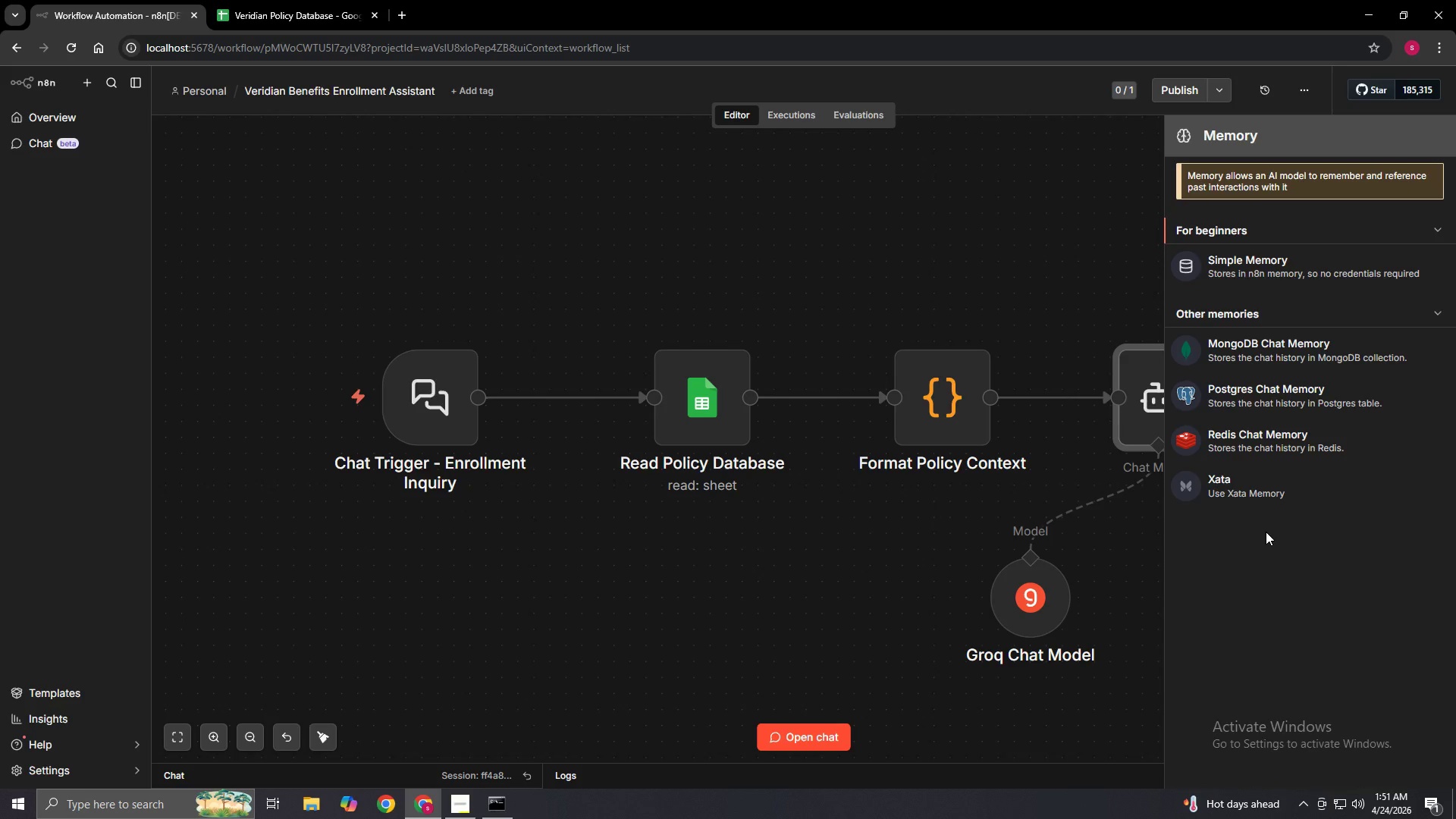 
wait(56.94)
 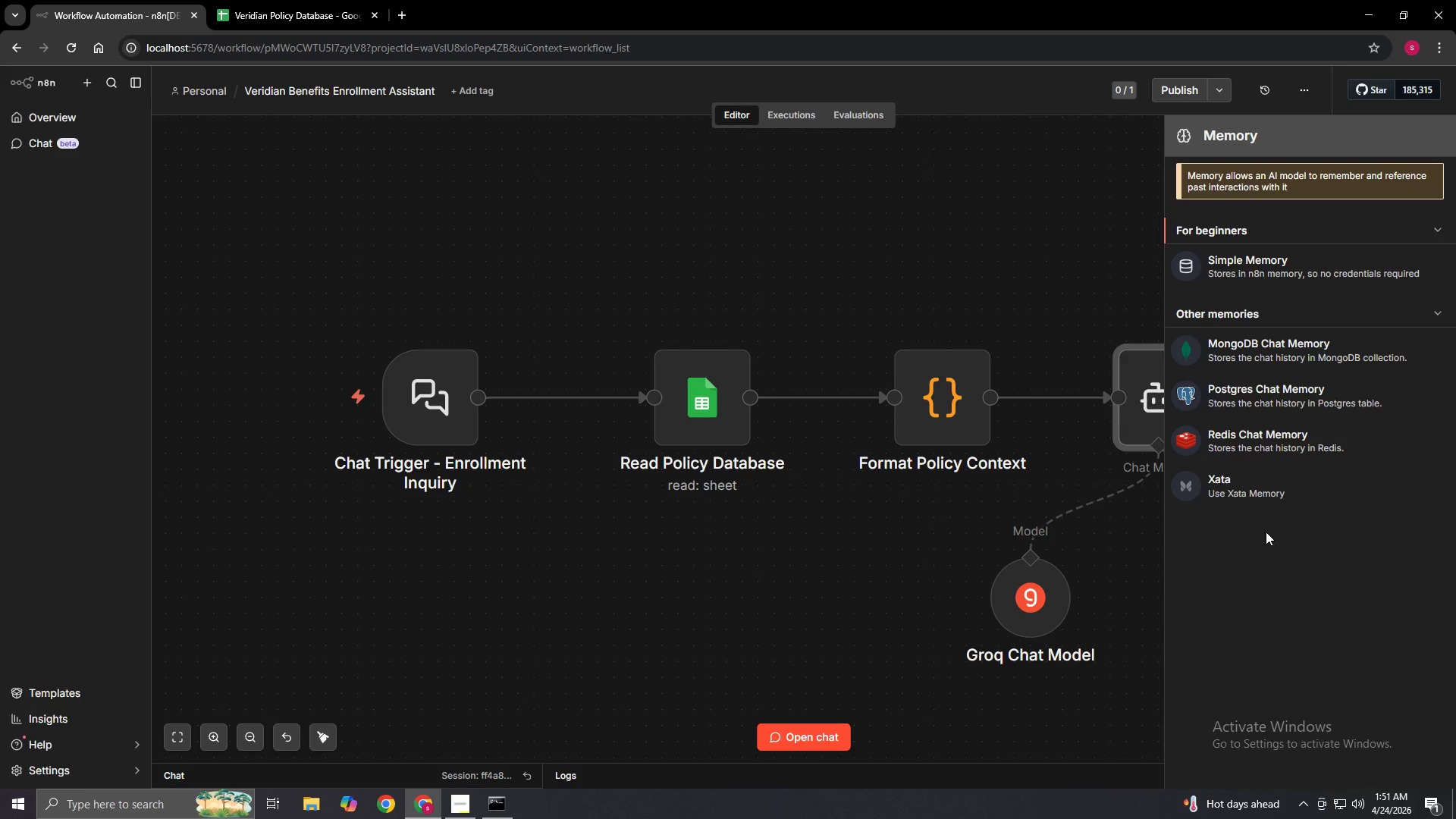 
left_click([1122, 564])
 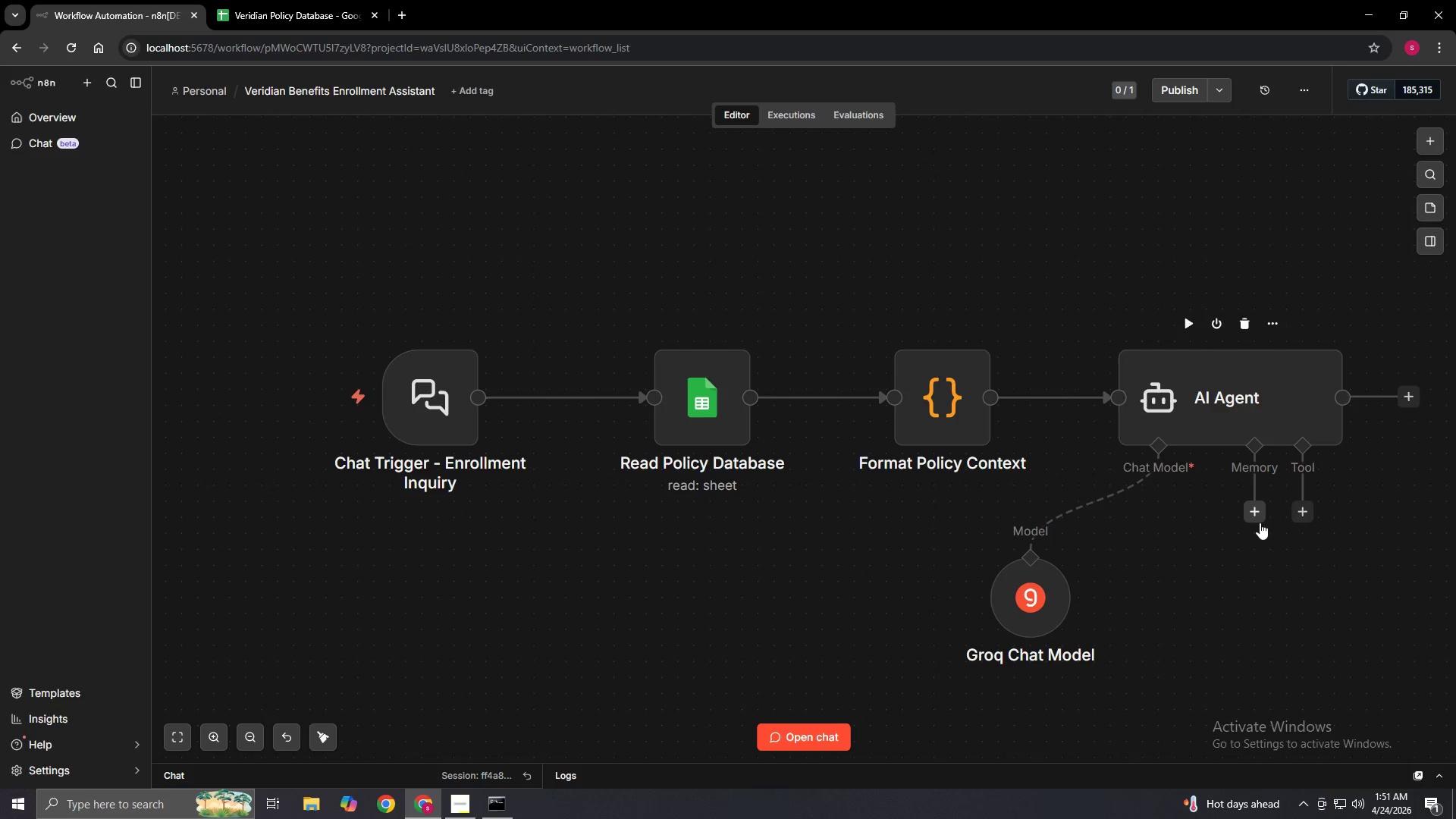 
left_click([1260, 521])
 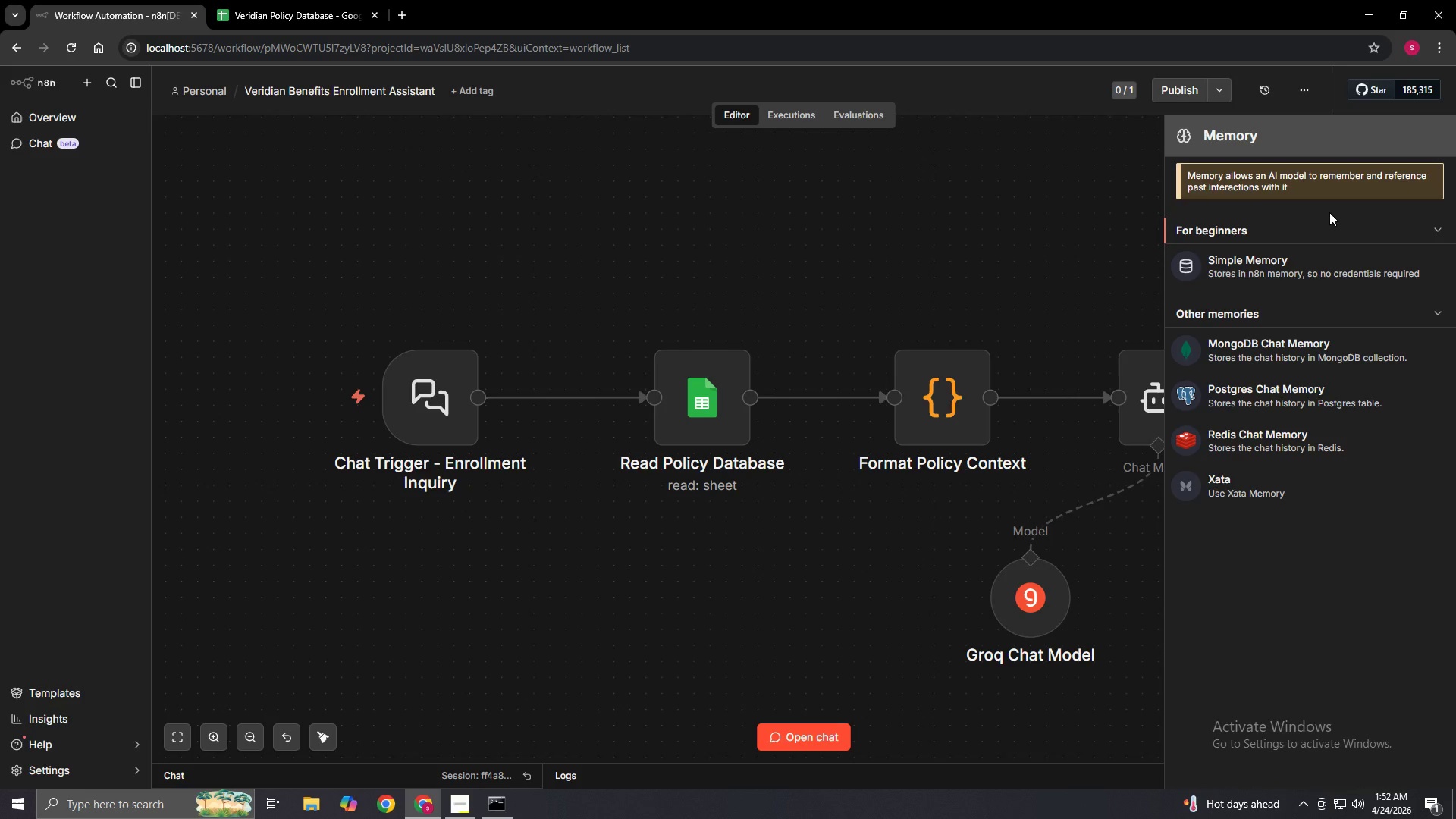 
wait(41.5)
 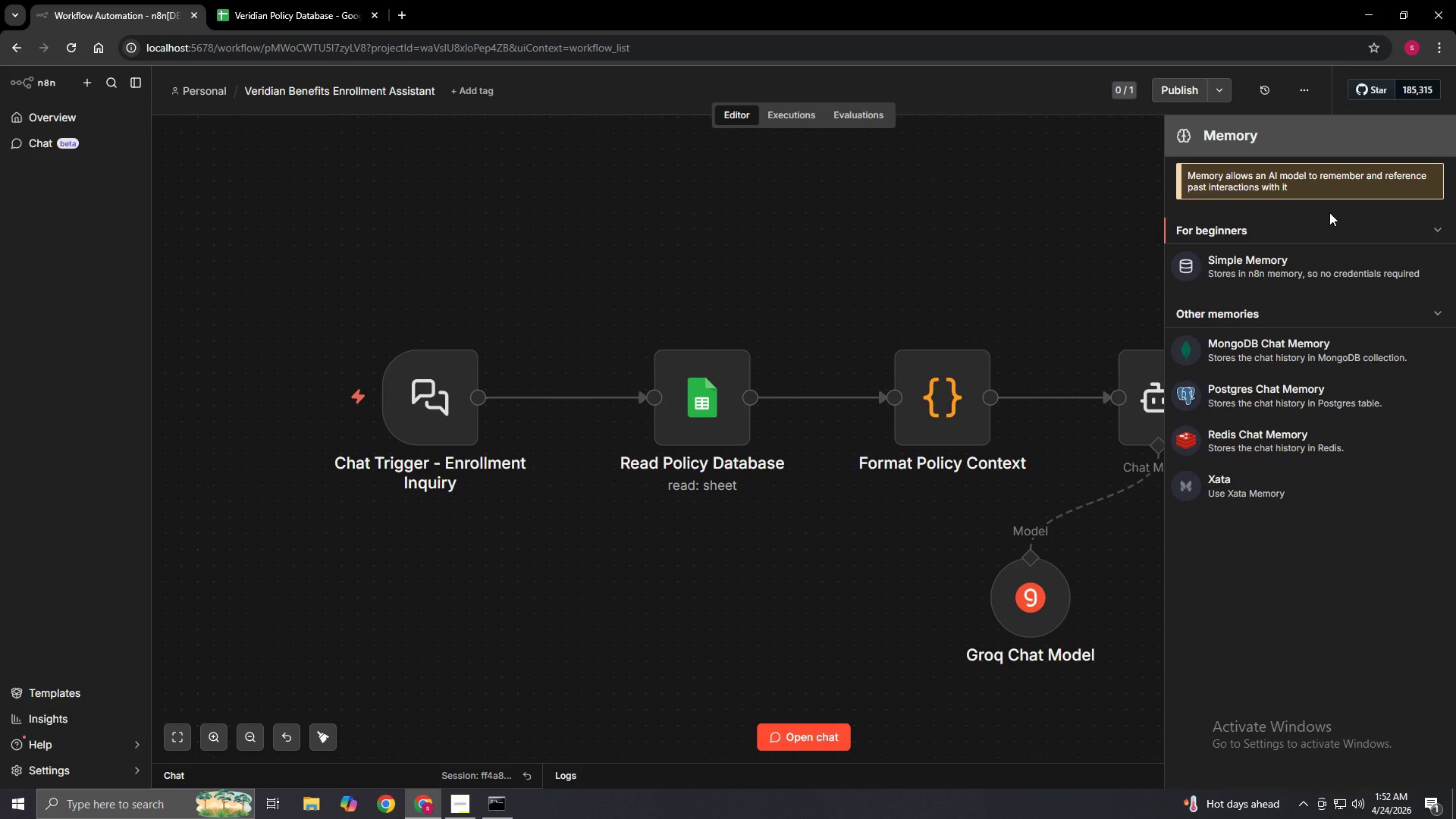 
left_click([1287, 265])
 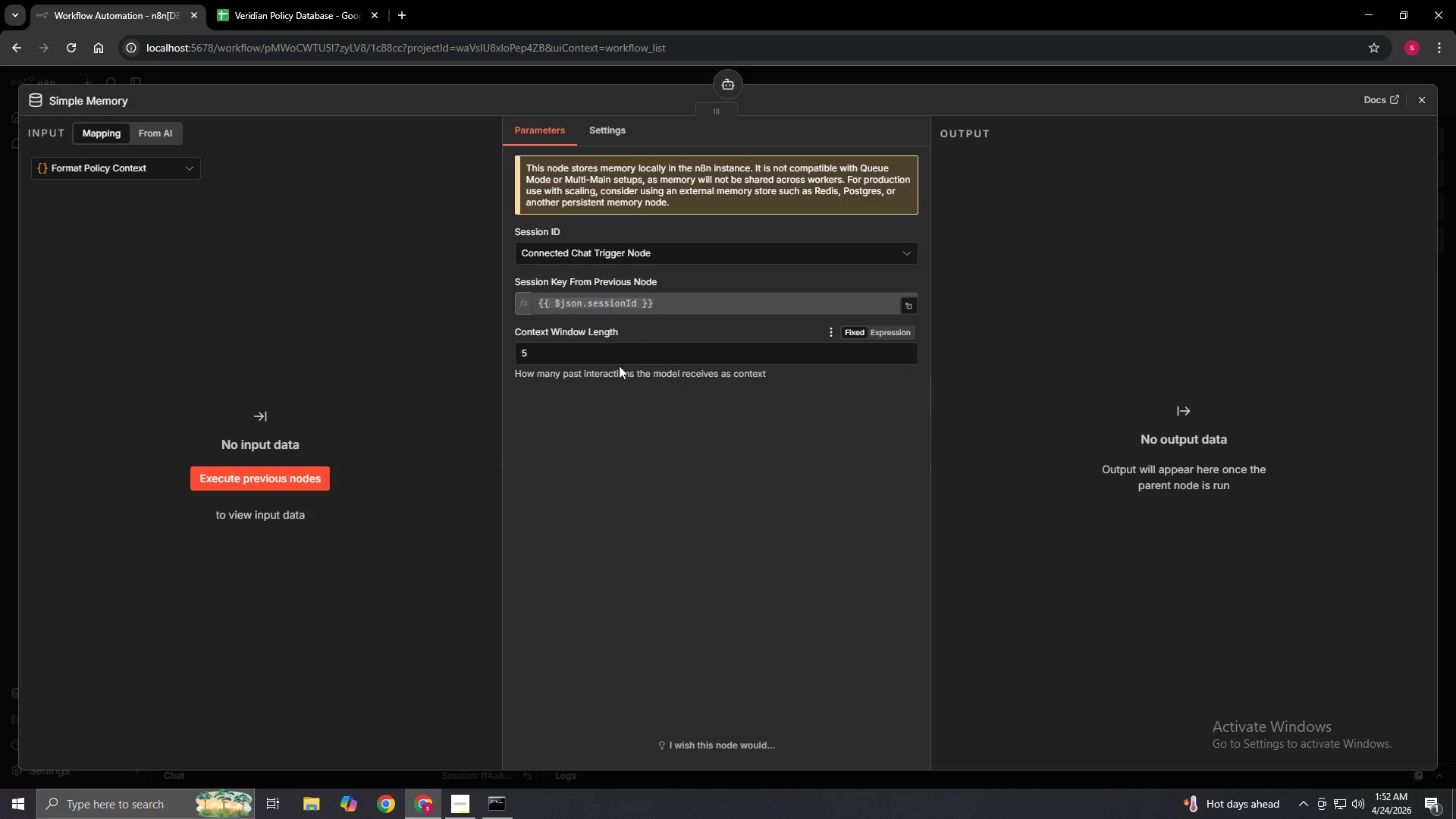 
left_click([623, 361])
 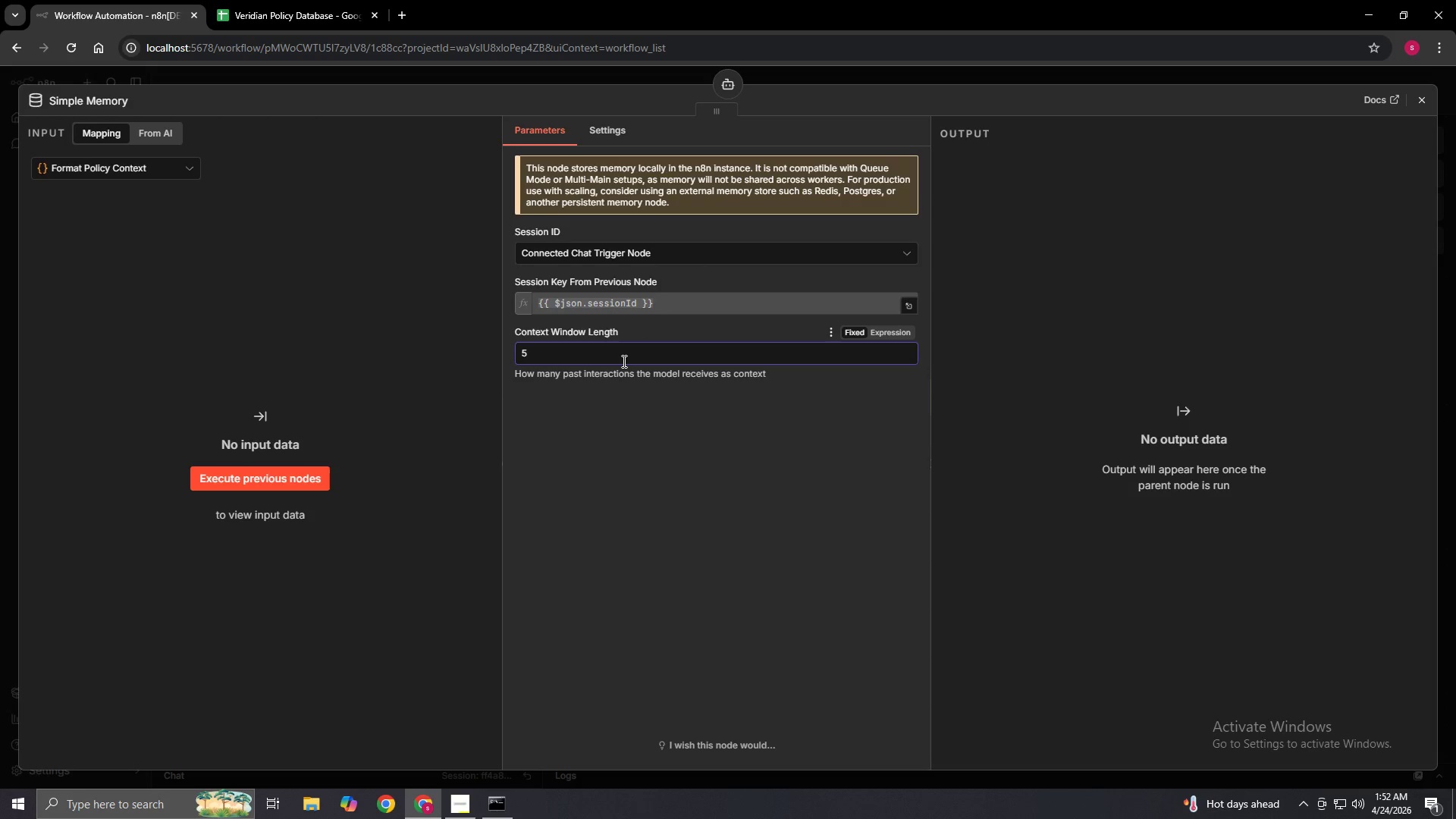 
key(Backspace)
 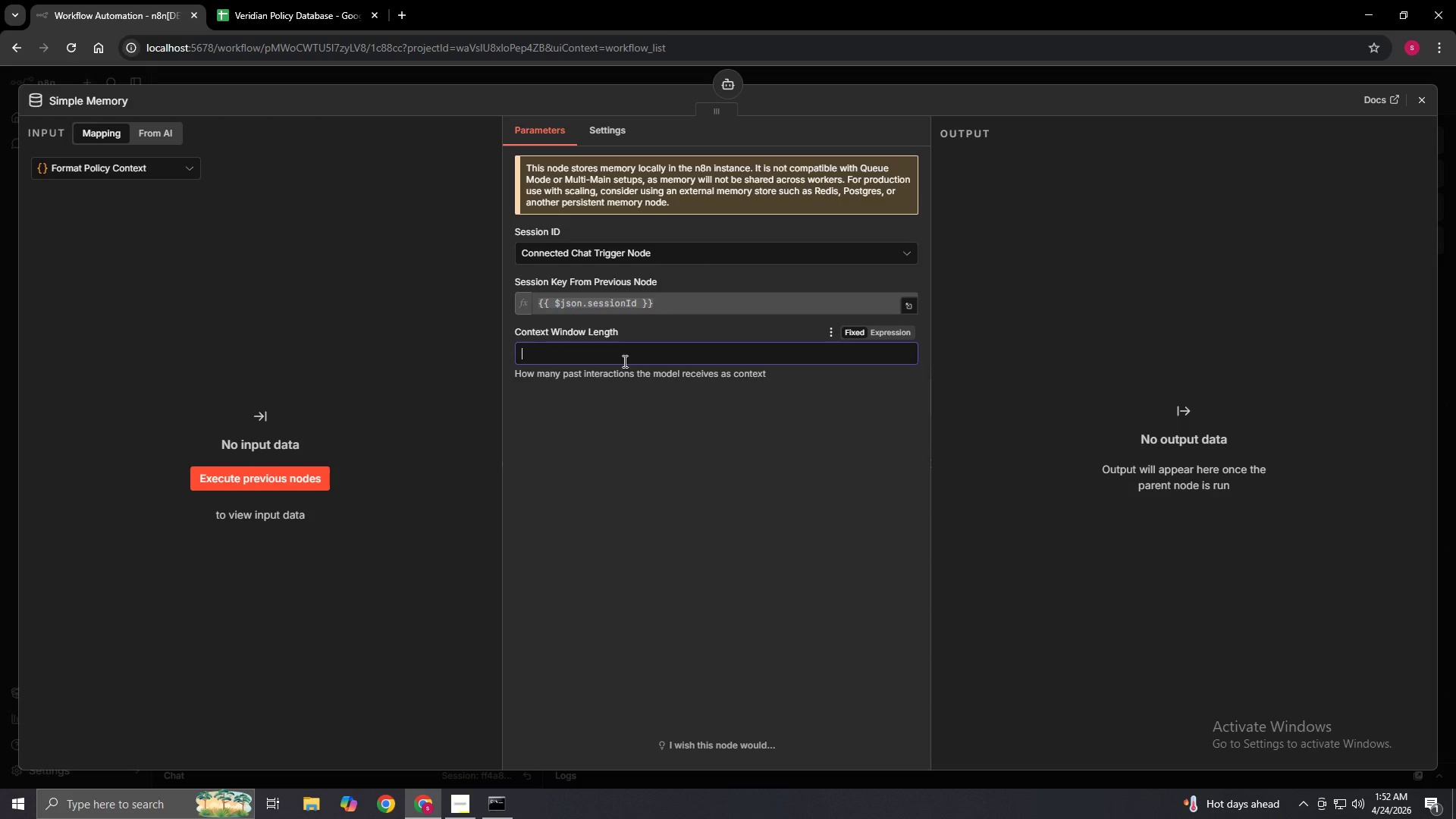 
key(6)
 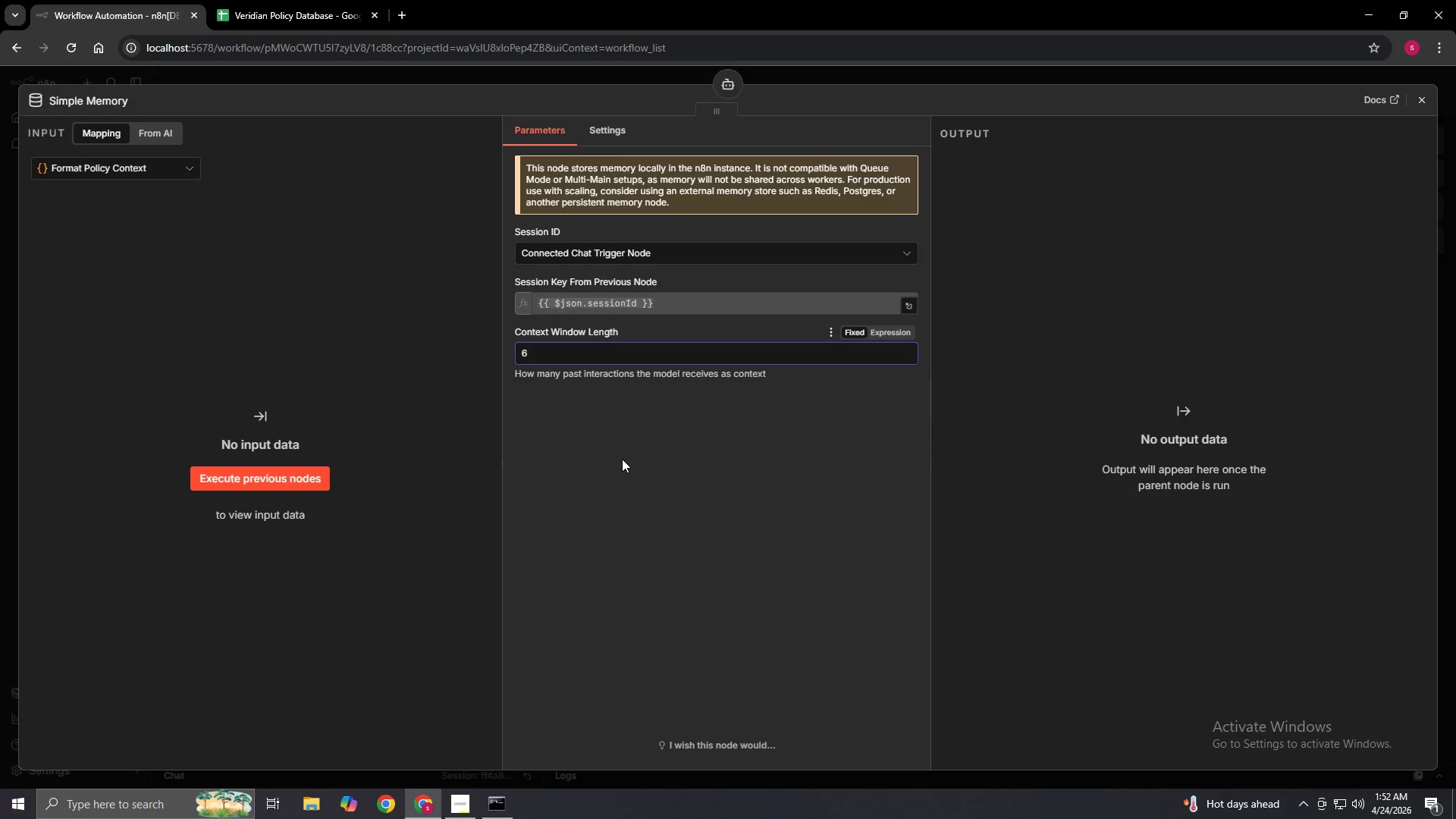 
left_click([622, 460])
 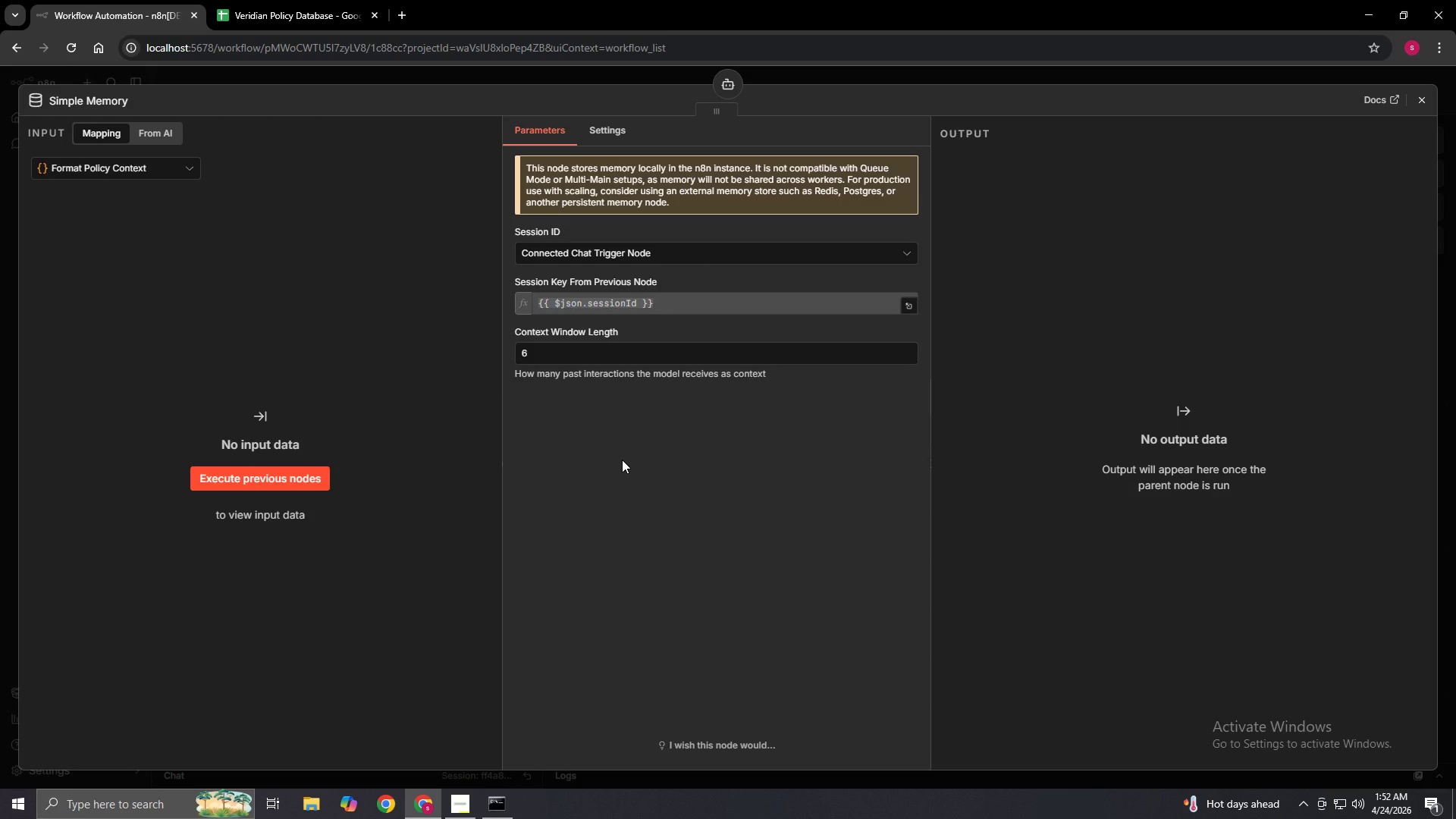 
wait(13.22)
 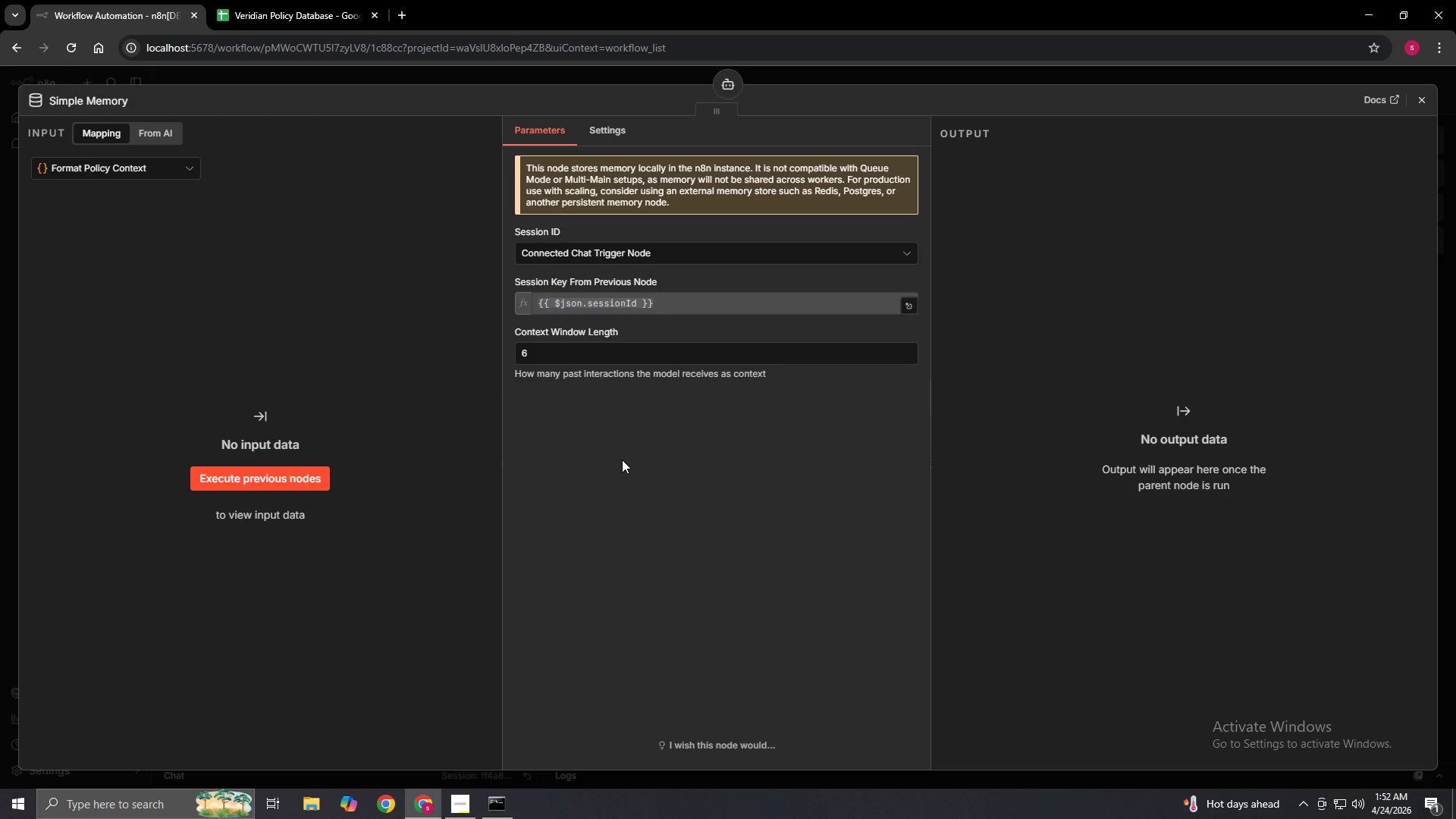 
double_click([1429, 99])
 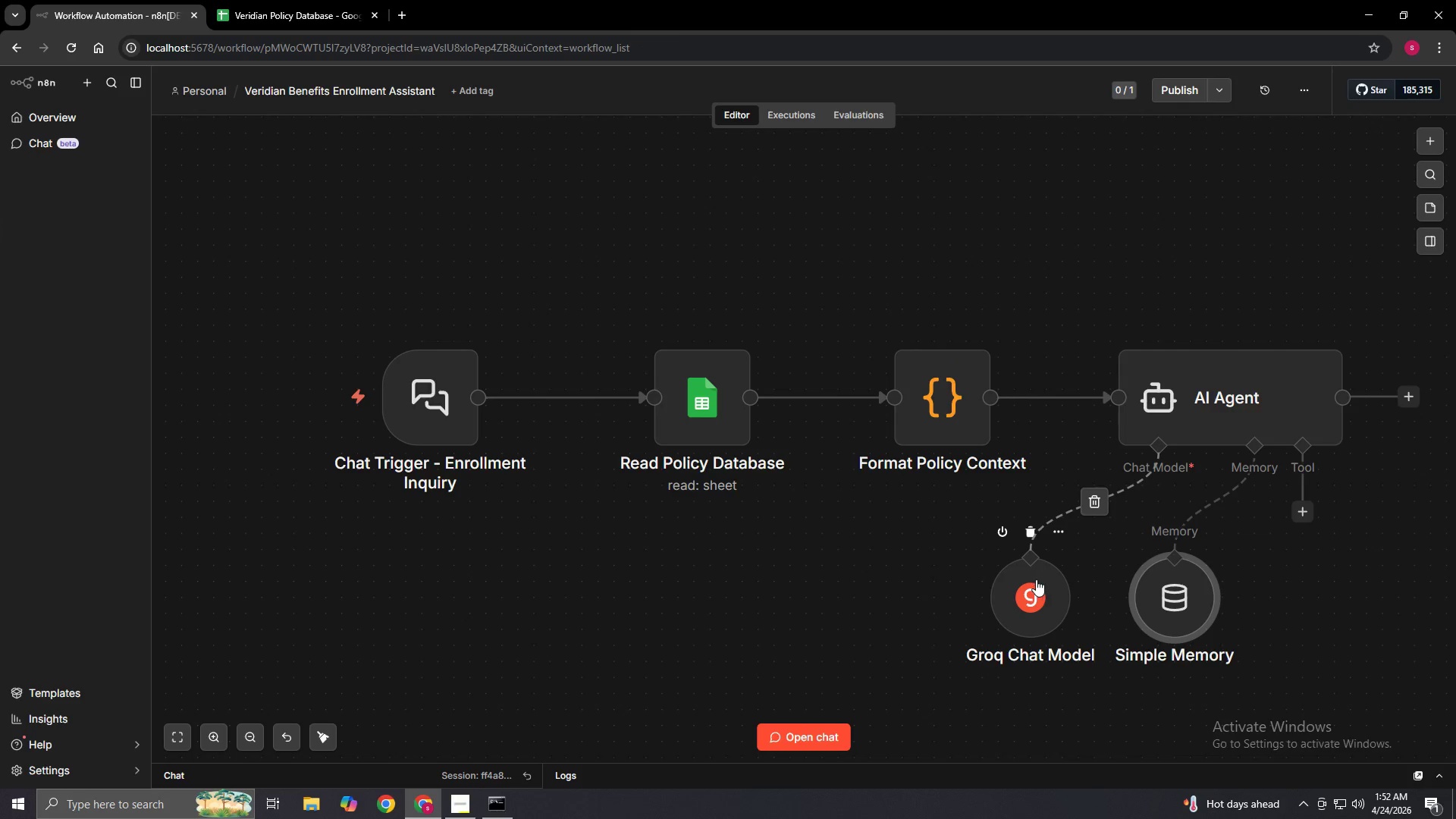 
double_click([1036, 579])
 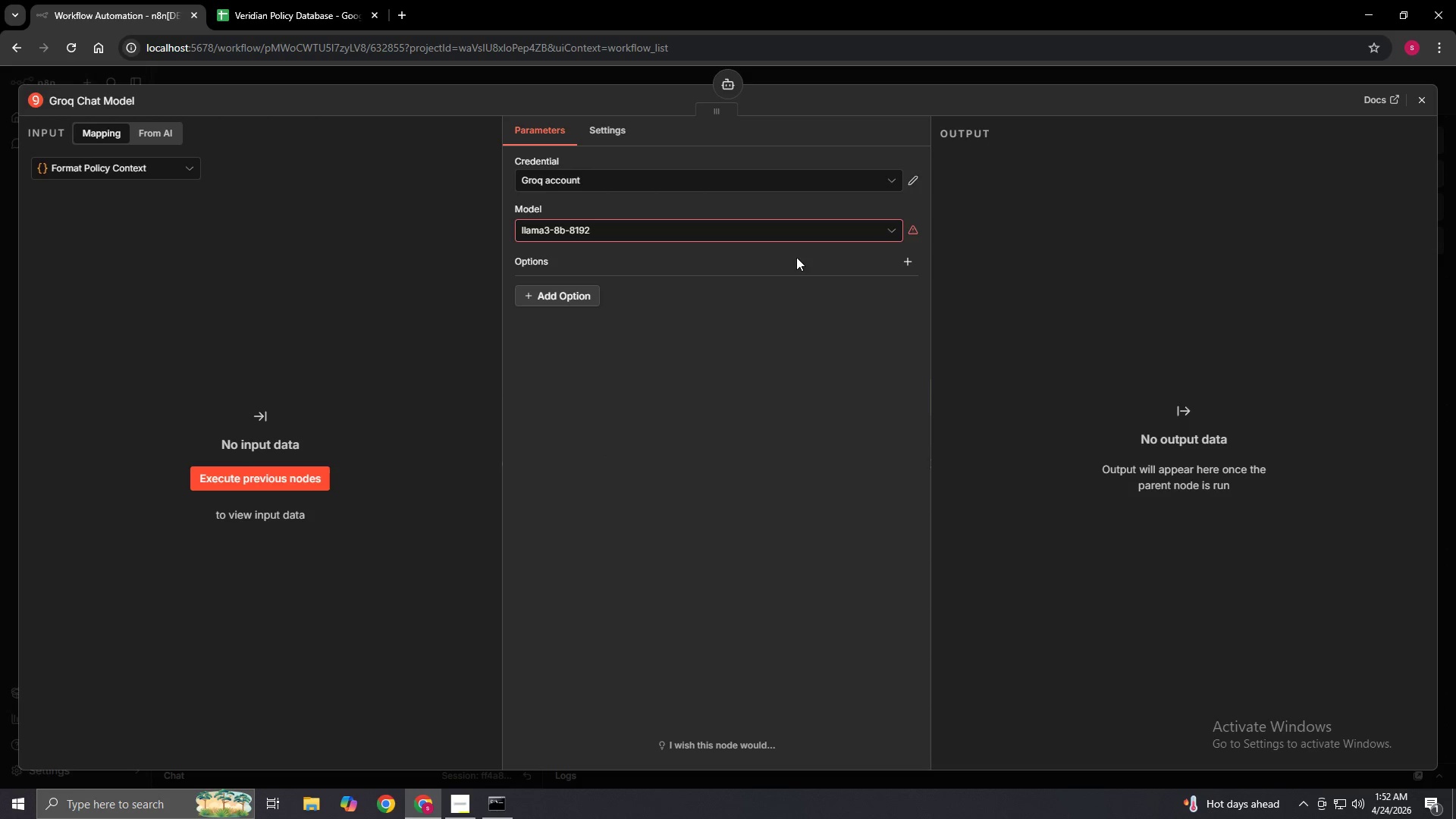 
left_click([1429, 94])
 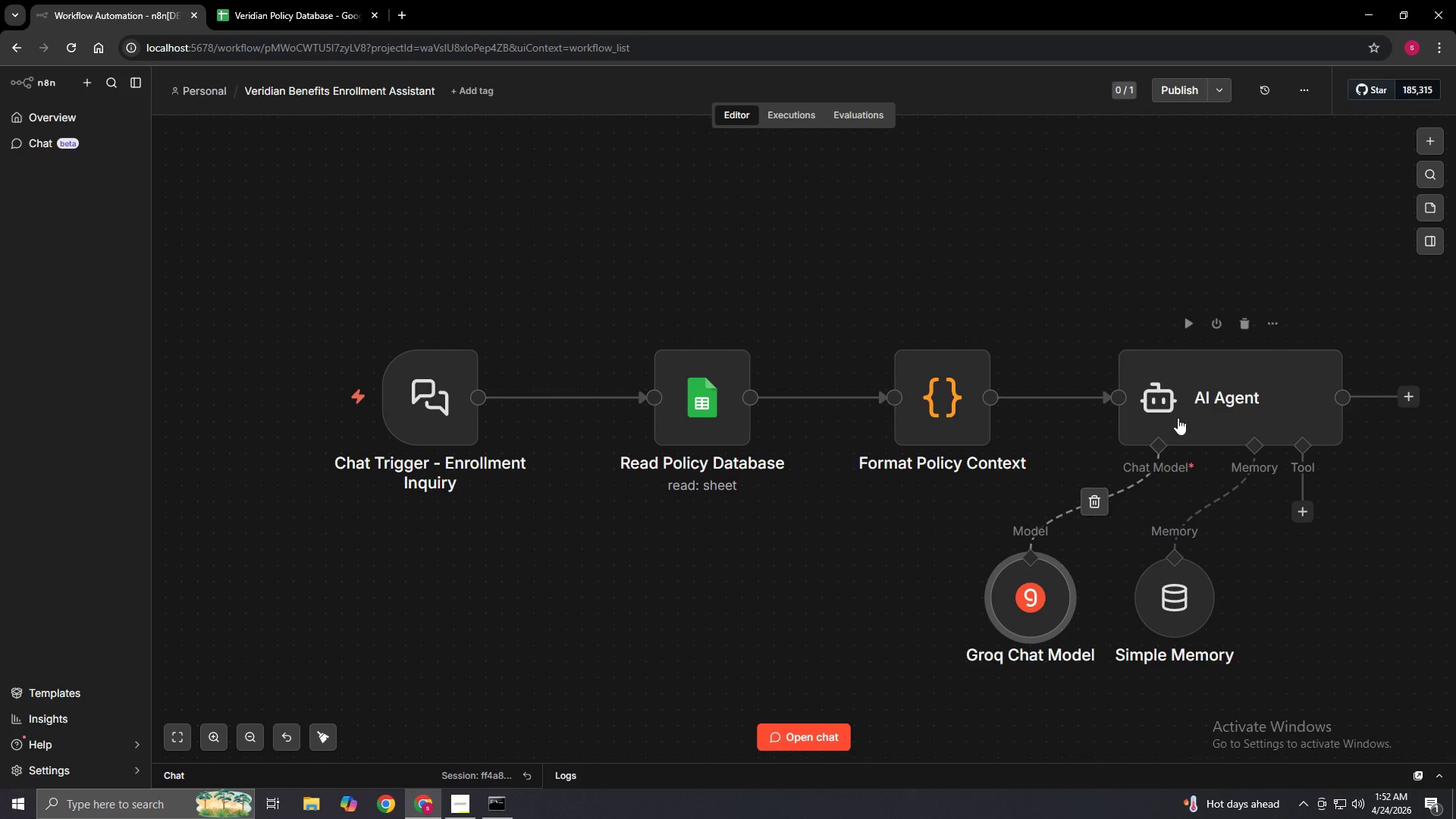 
double_click([1182, 418])
 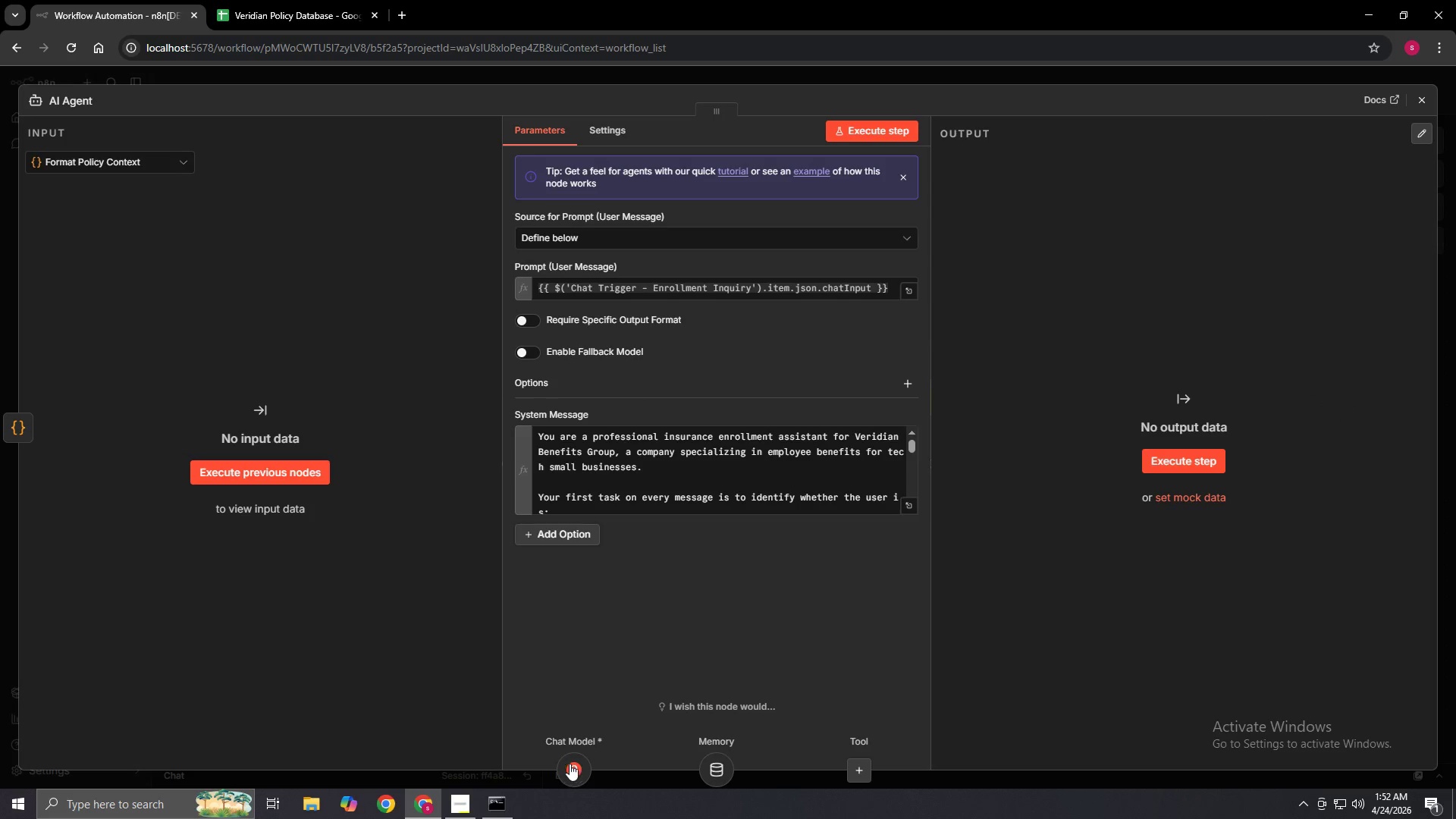 
left_click([573, 761])
 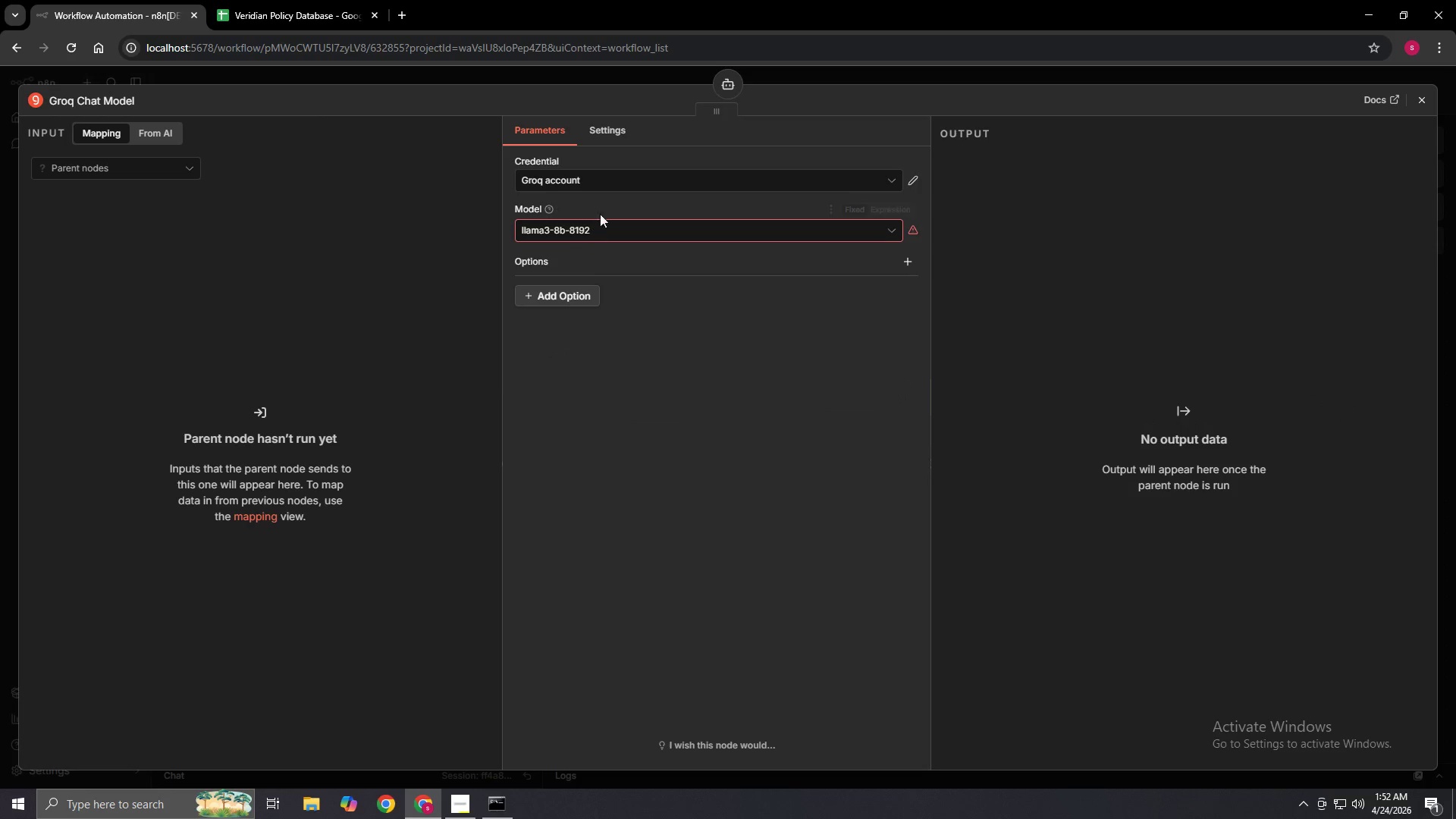 
left_click([624, 182])
 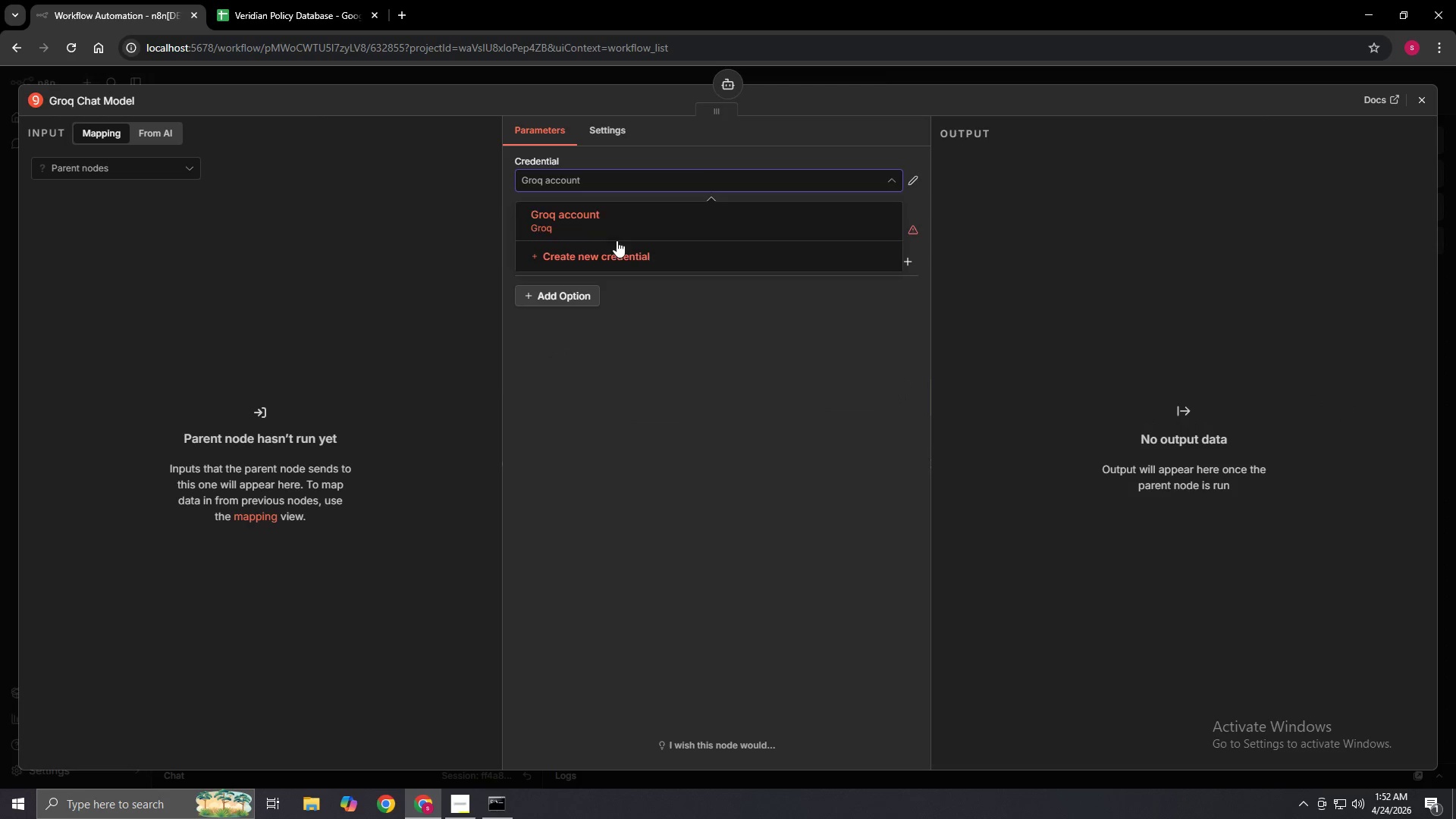 
left_click([621, 228])
 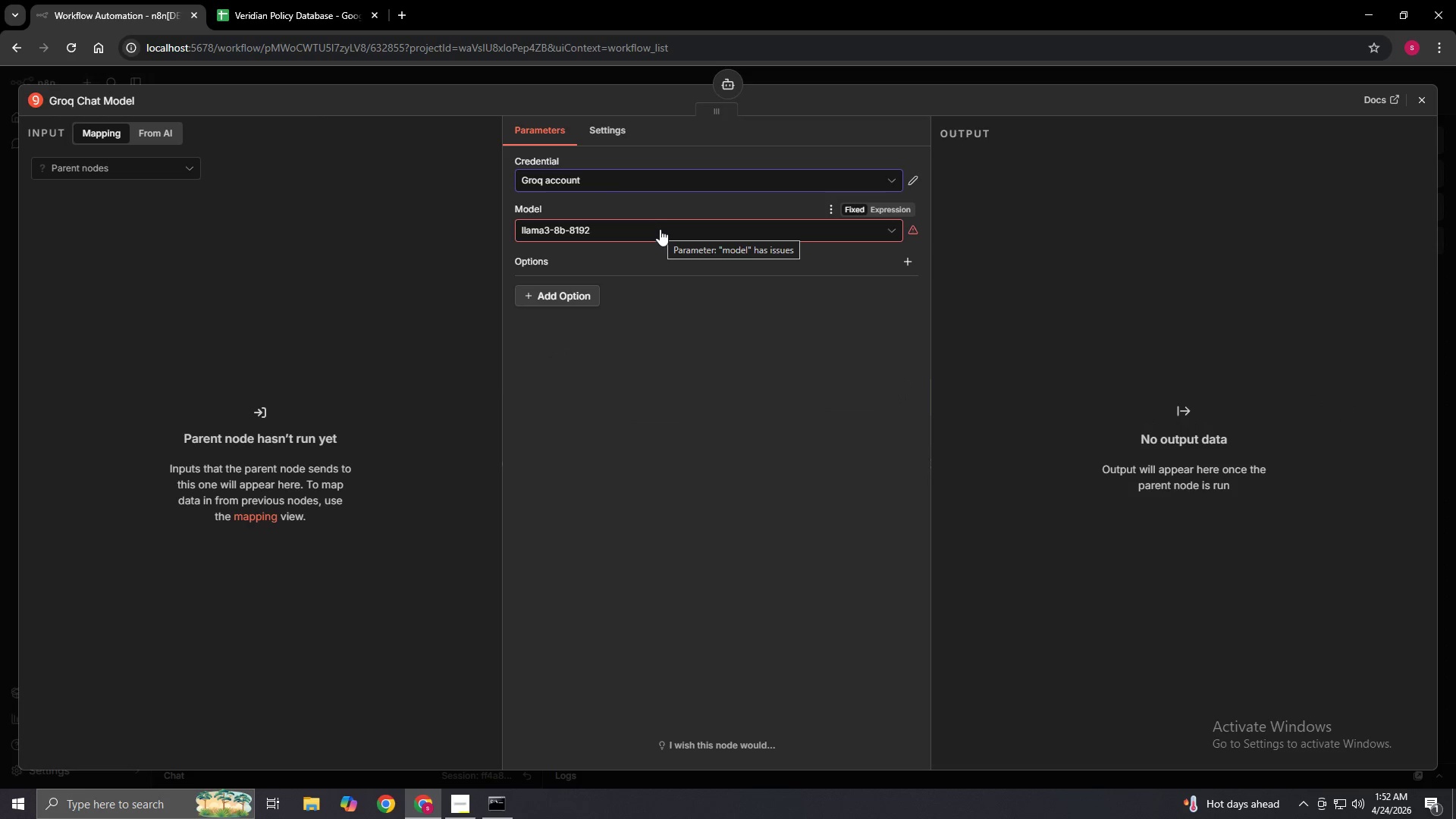 
left_click([660, 229])
 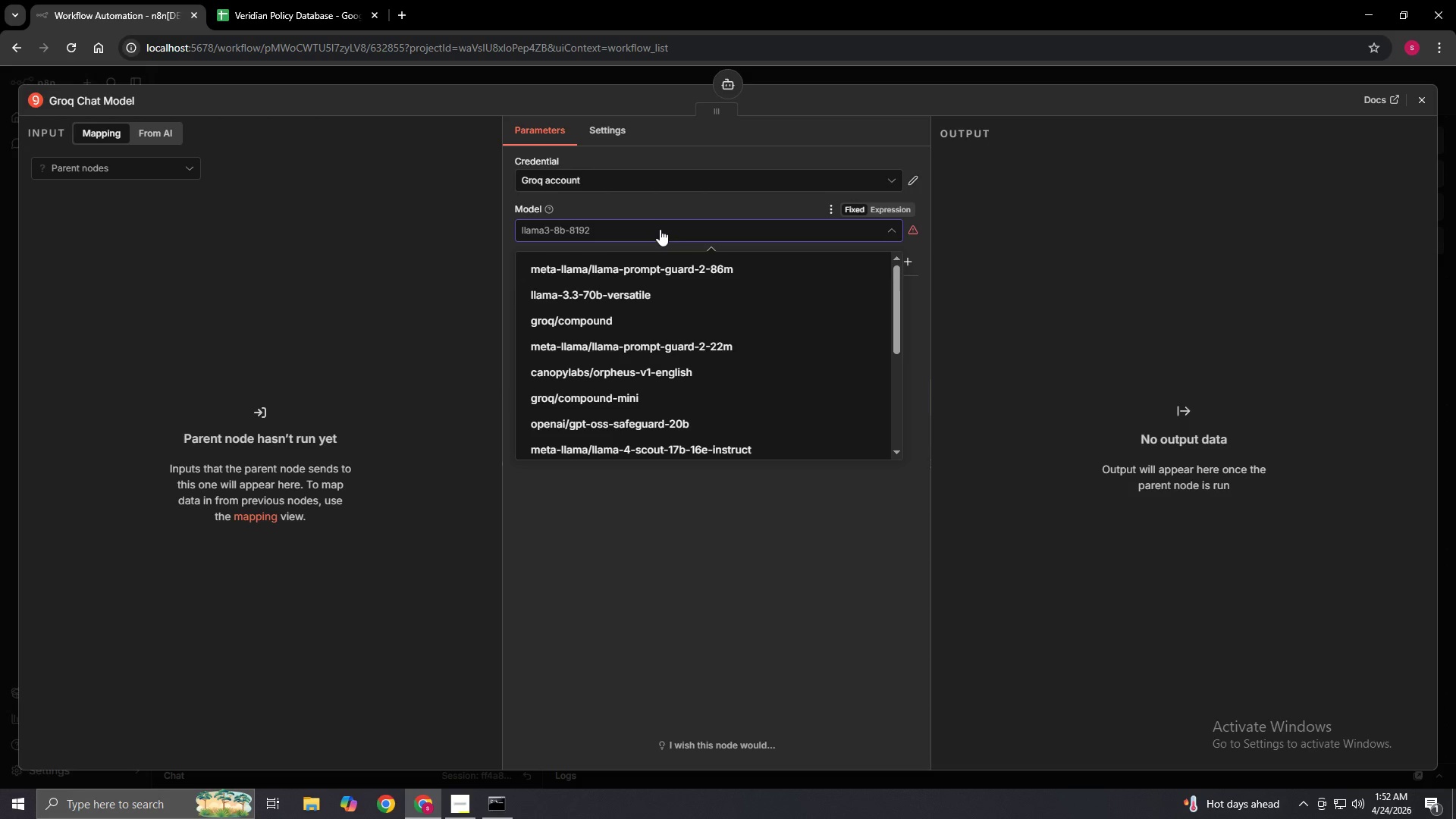 
wait(5.39)
 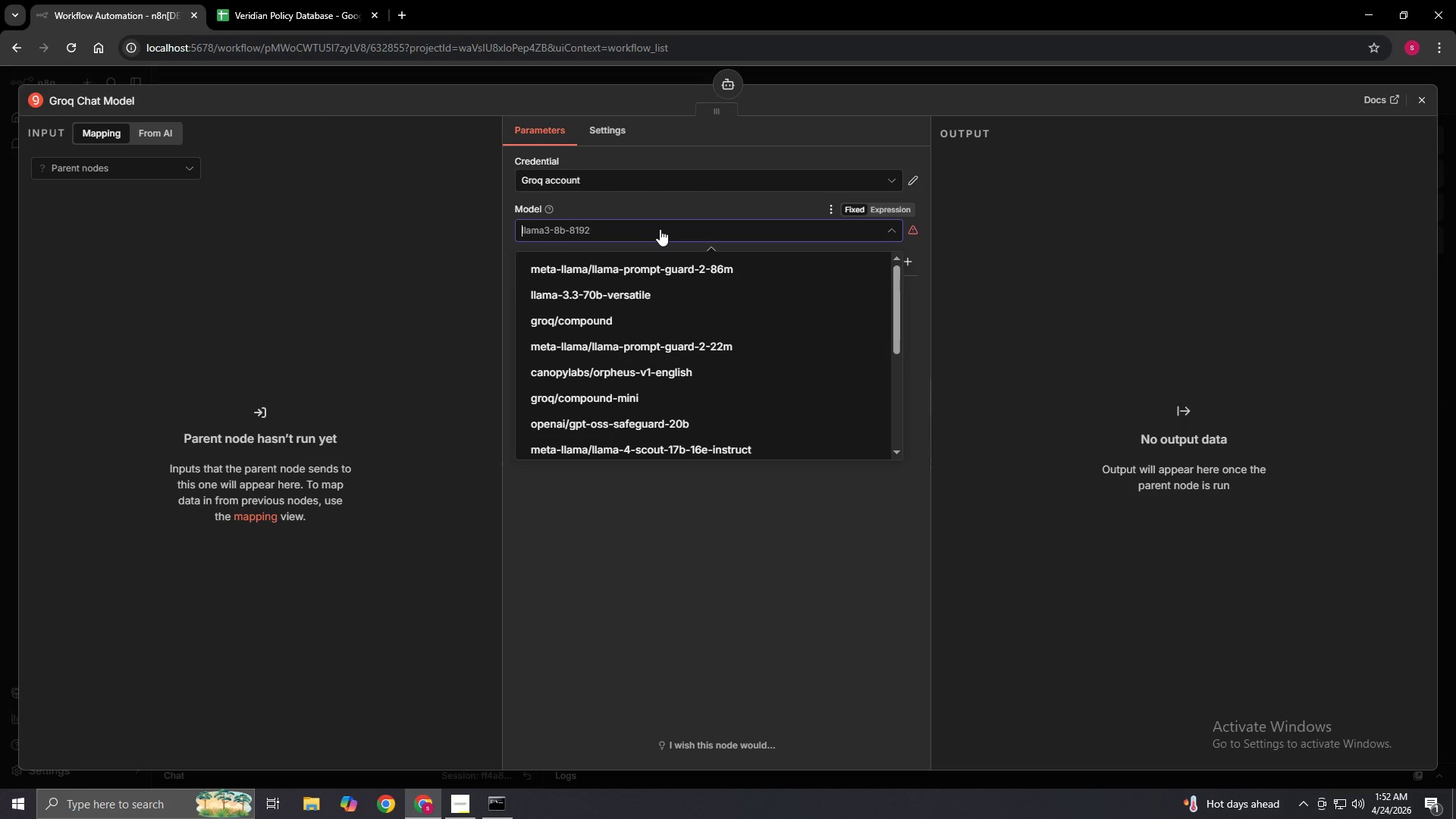 
type(llama-3.3-70b-versatile)
 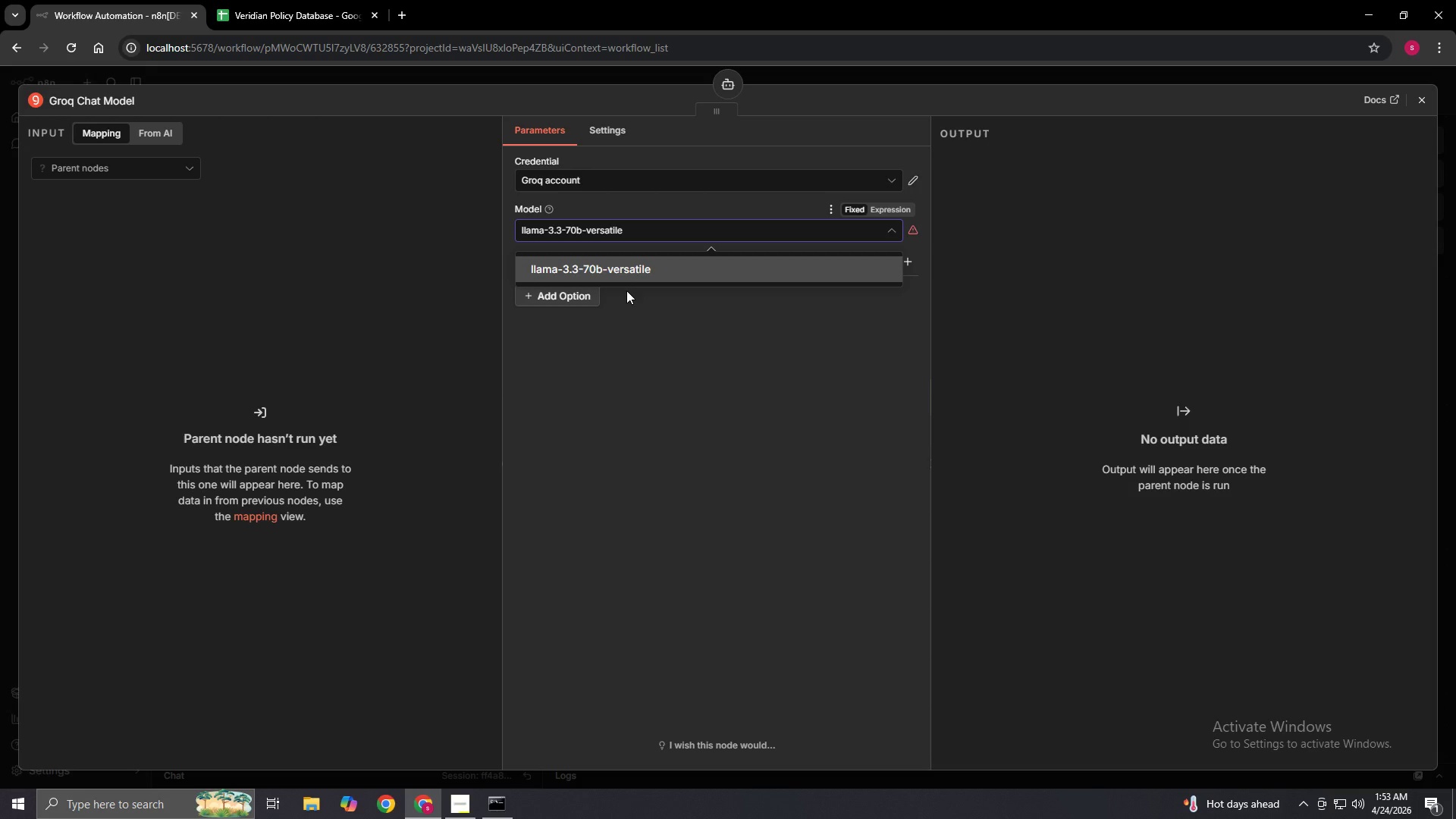 
left_click([628, 268])
 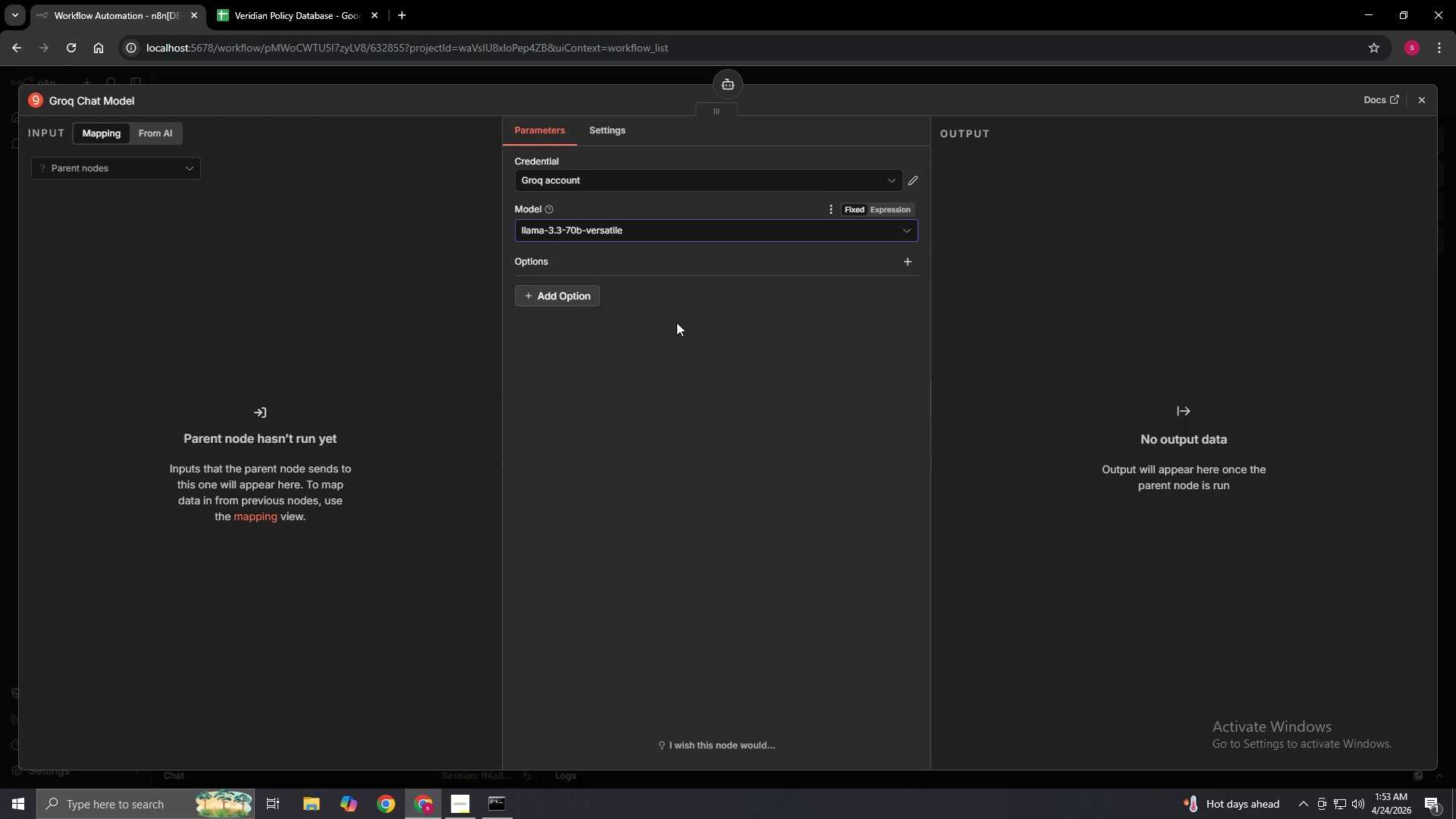 
wait(6.5)
 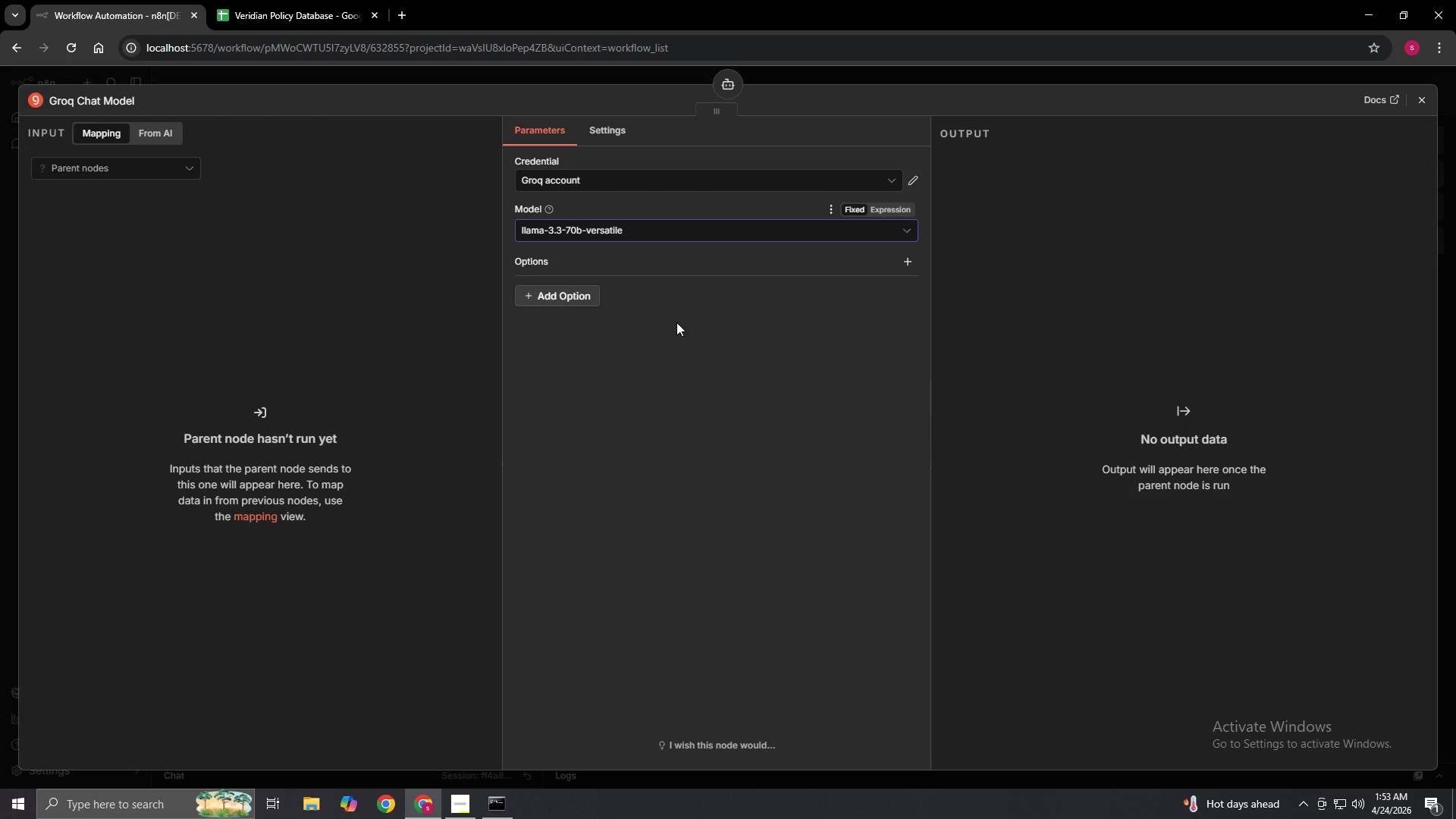 
left_click([911, 266])
 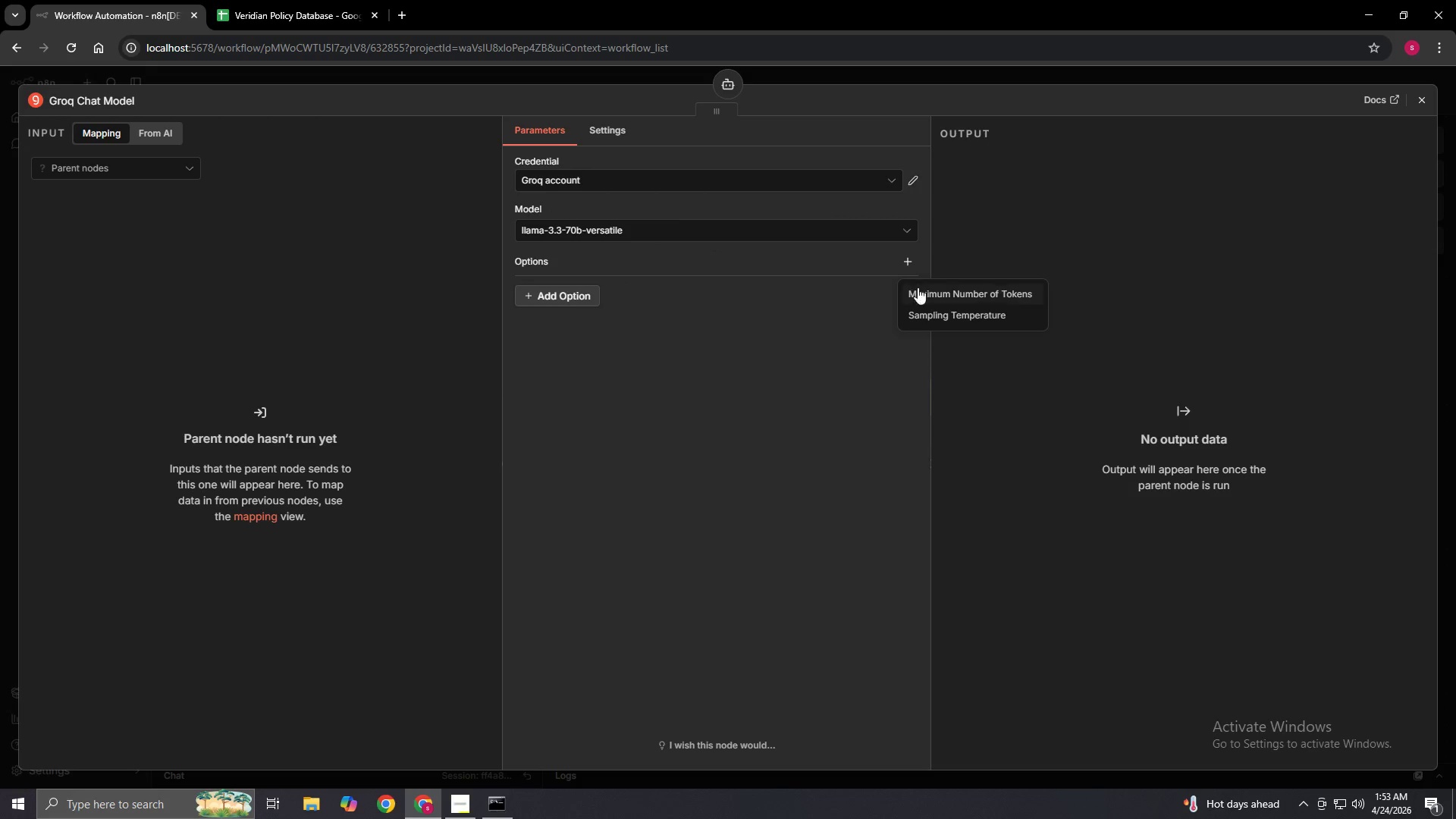 
left_click([920, 290])
 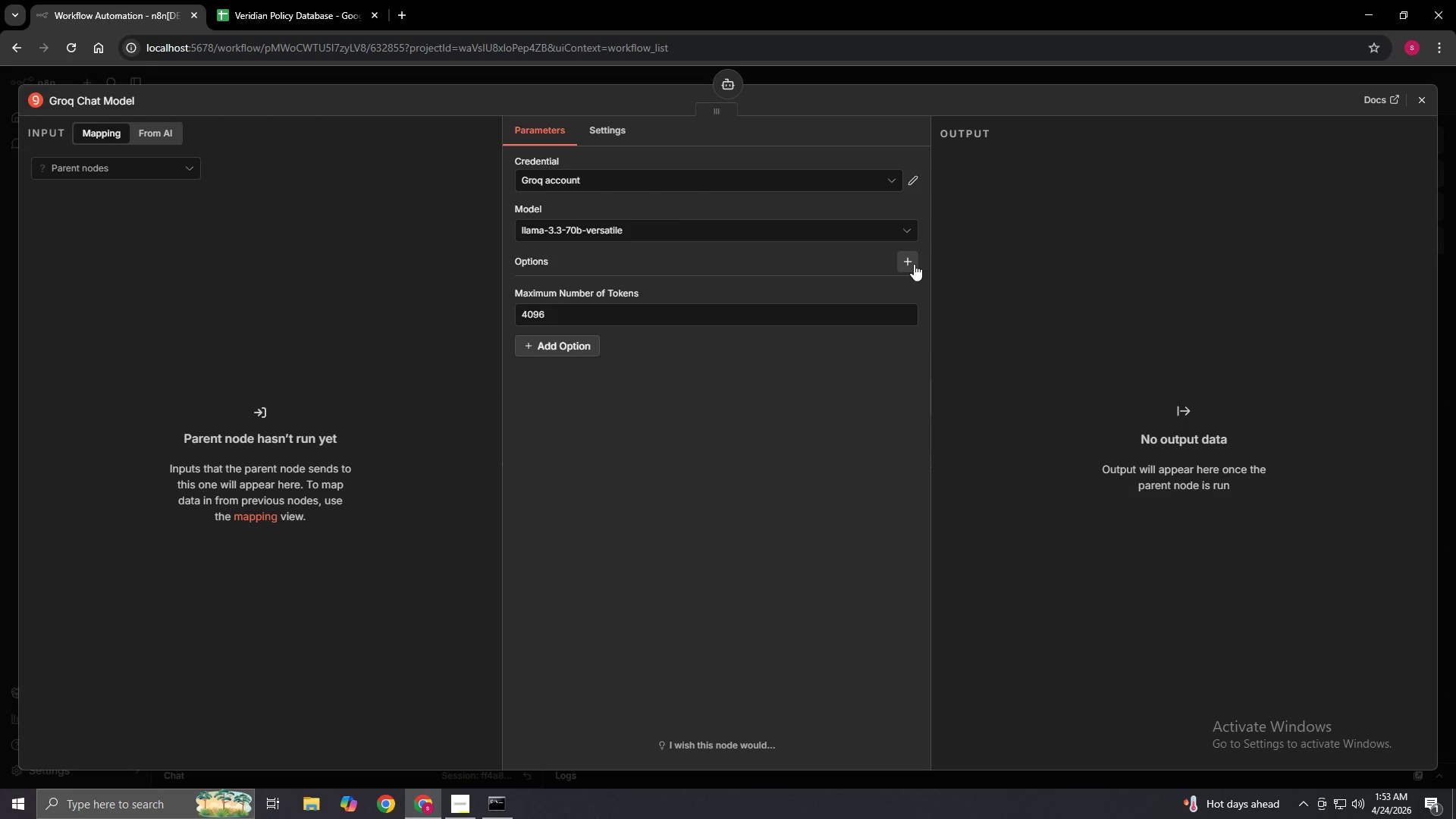 
left_click([912, 262])
 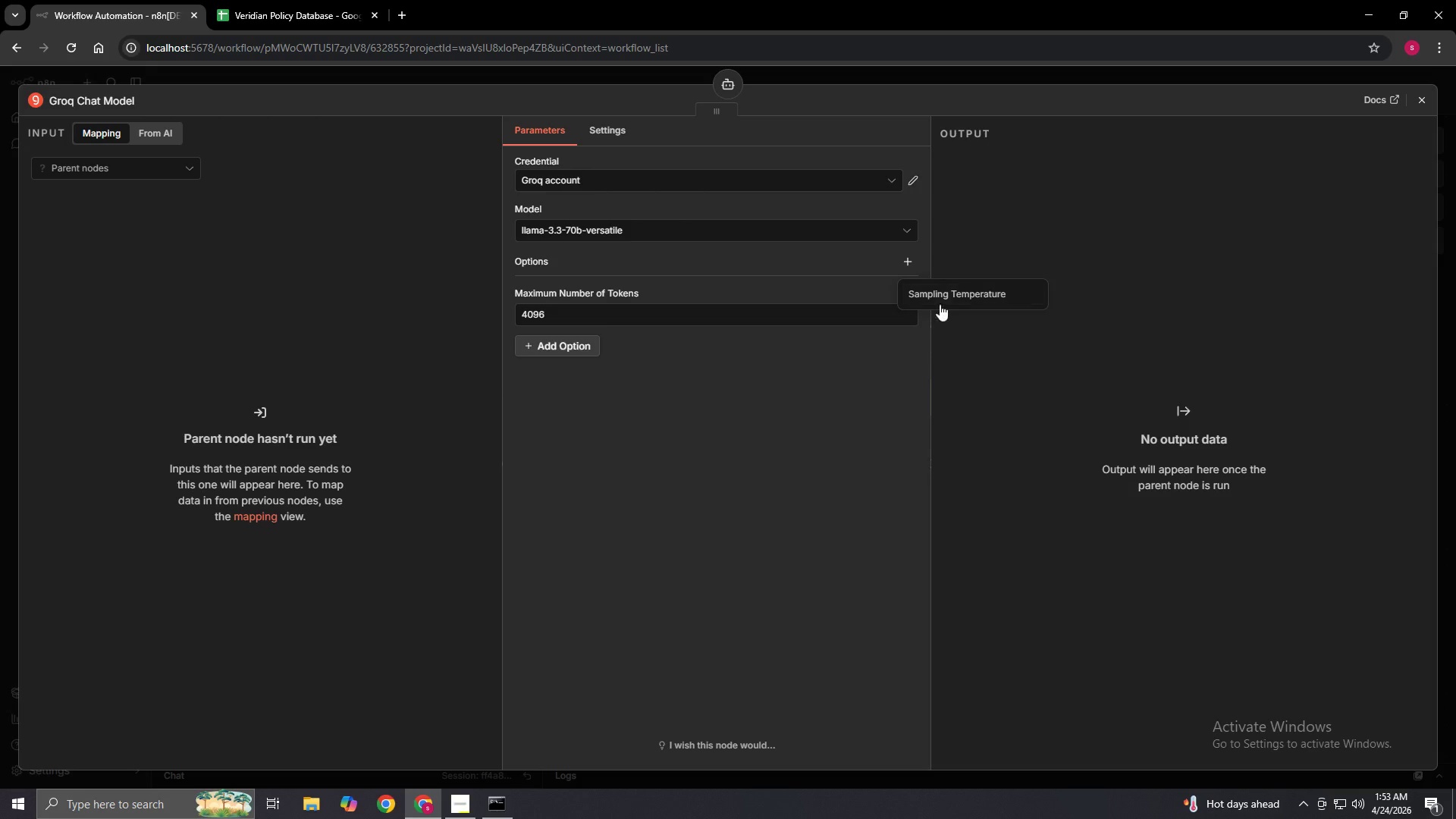 
left_click([943, 291])
 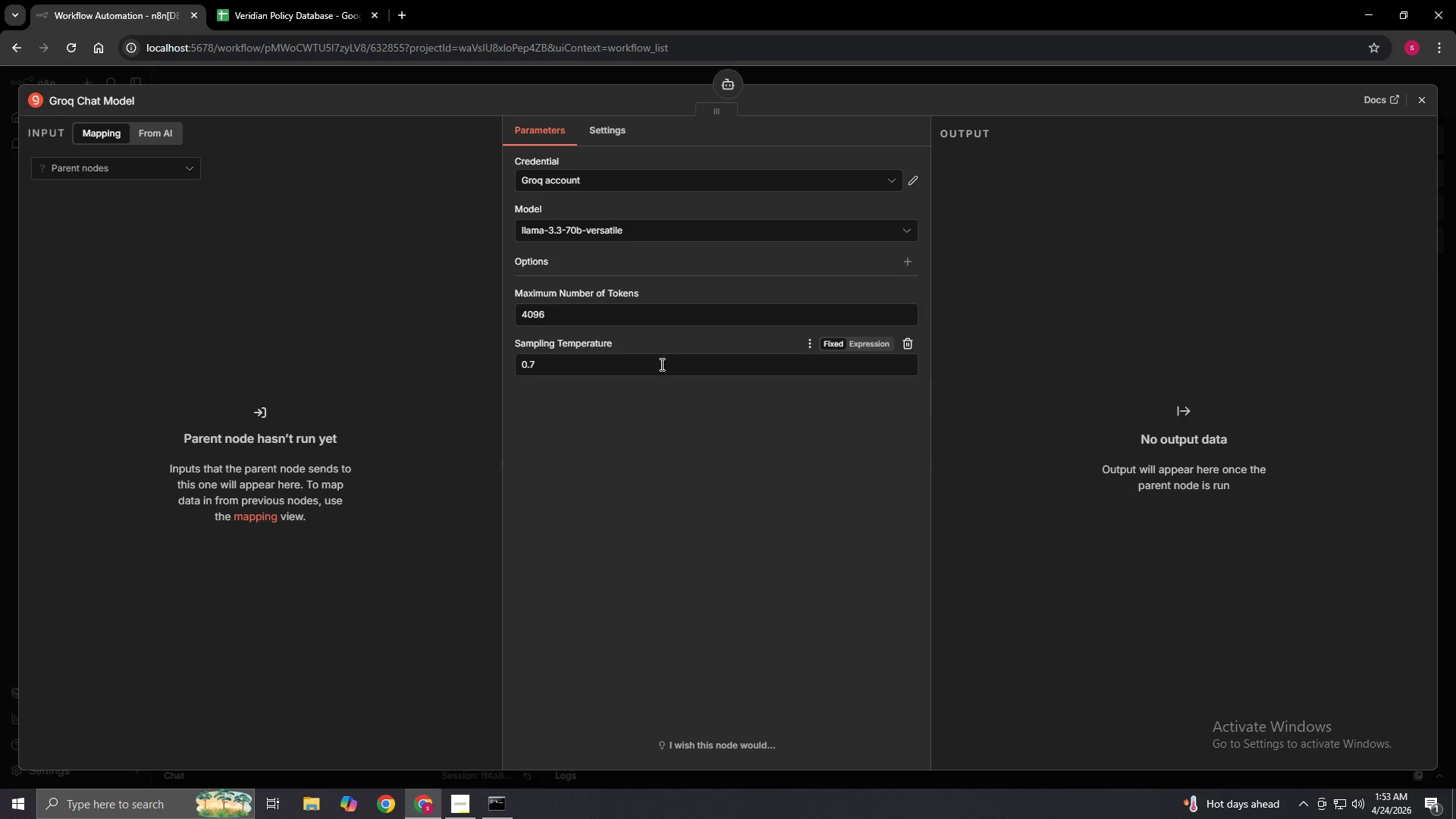 
left_click([657, 366])
 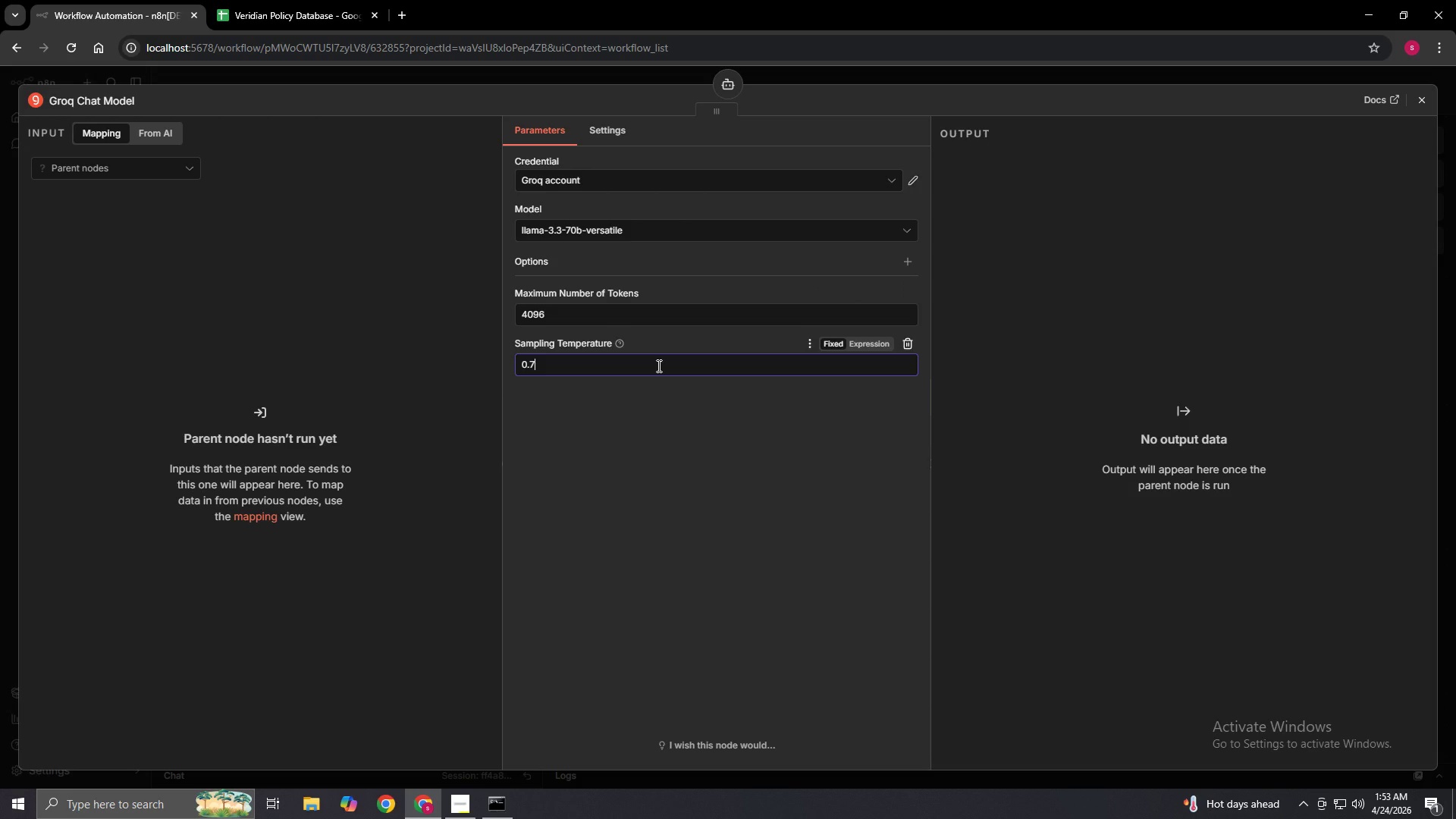 
key(Backspace)
 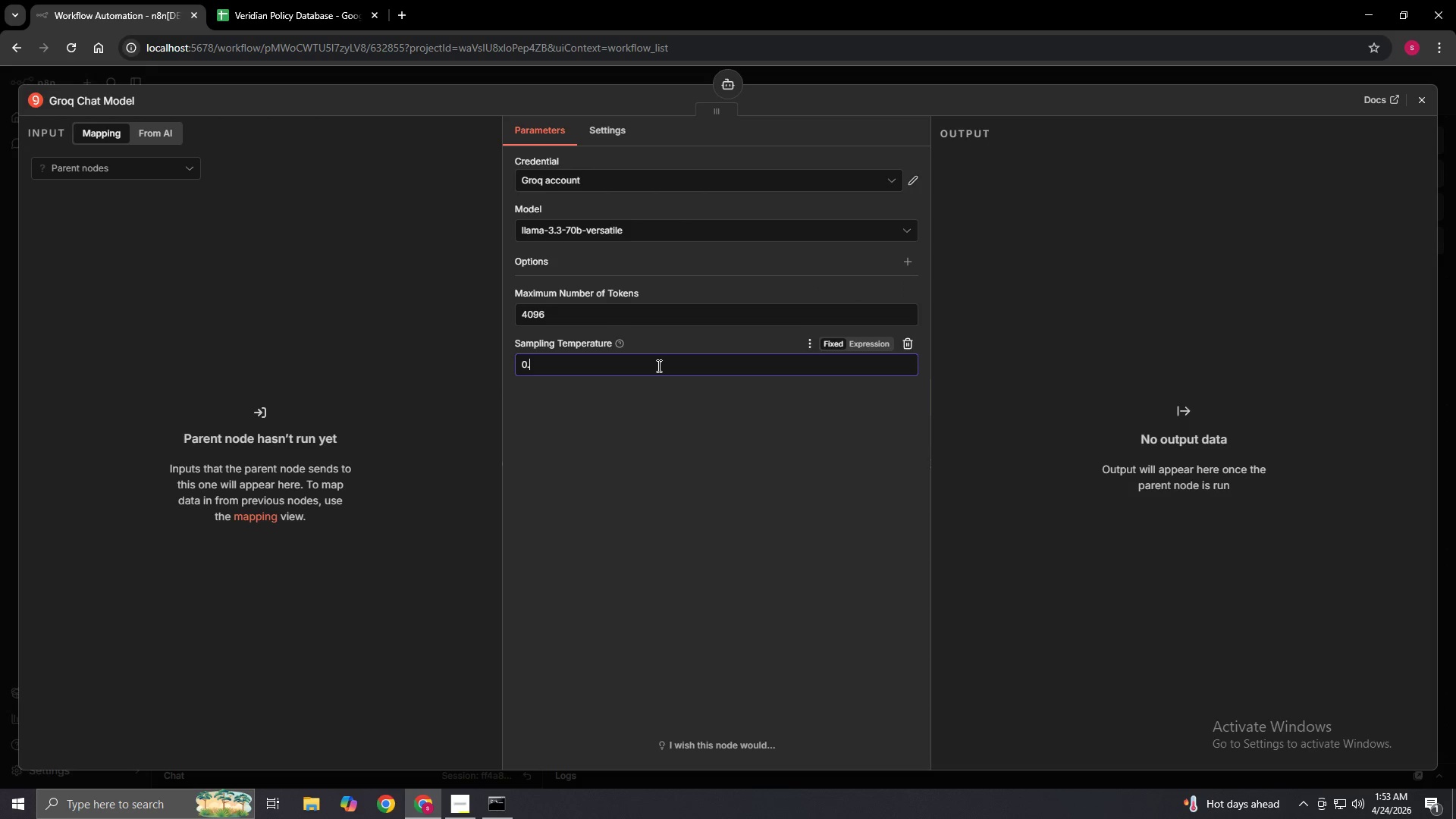 
key(3)
 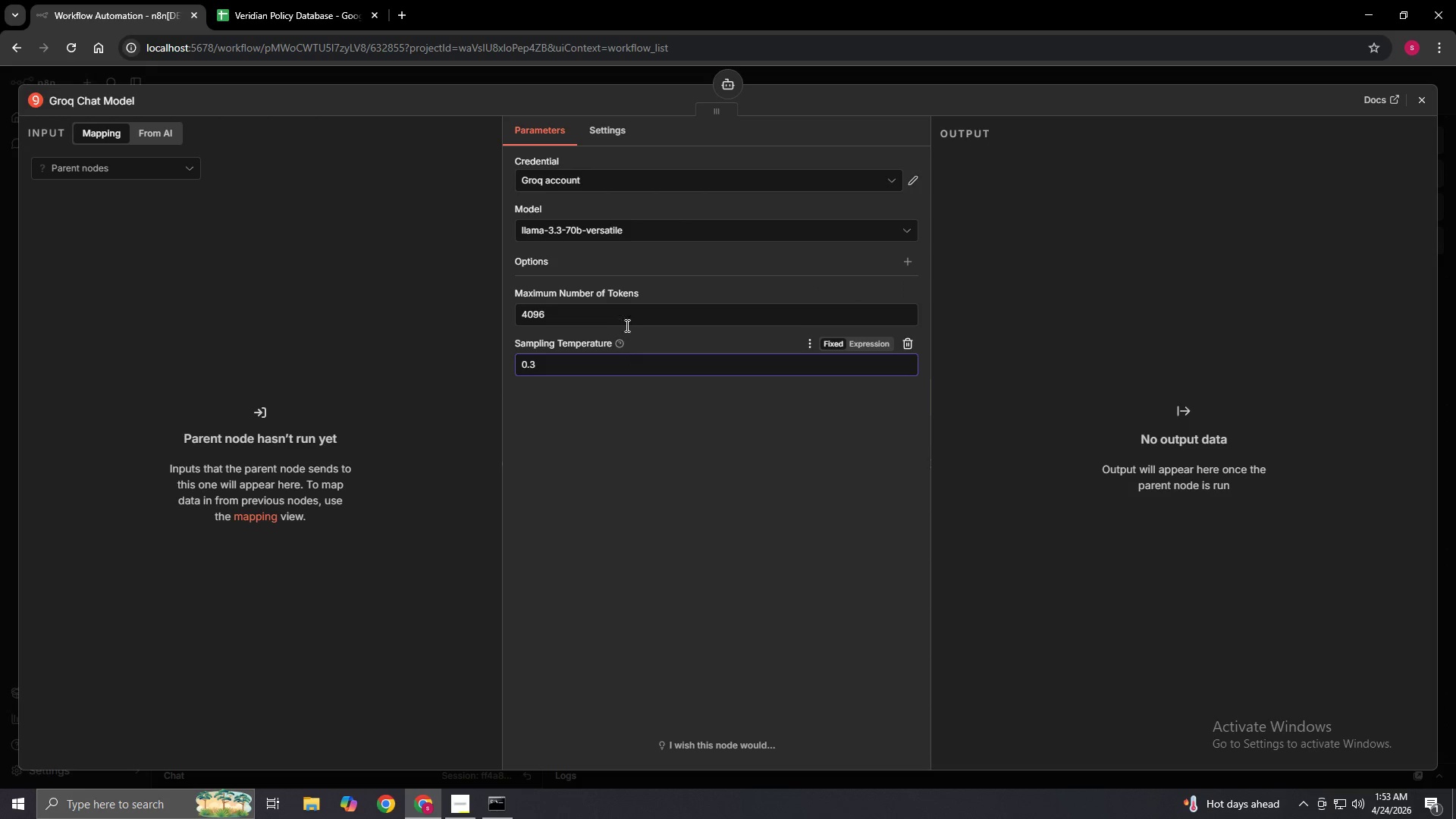 
left_click([626, 313])
 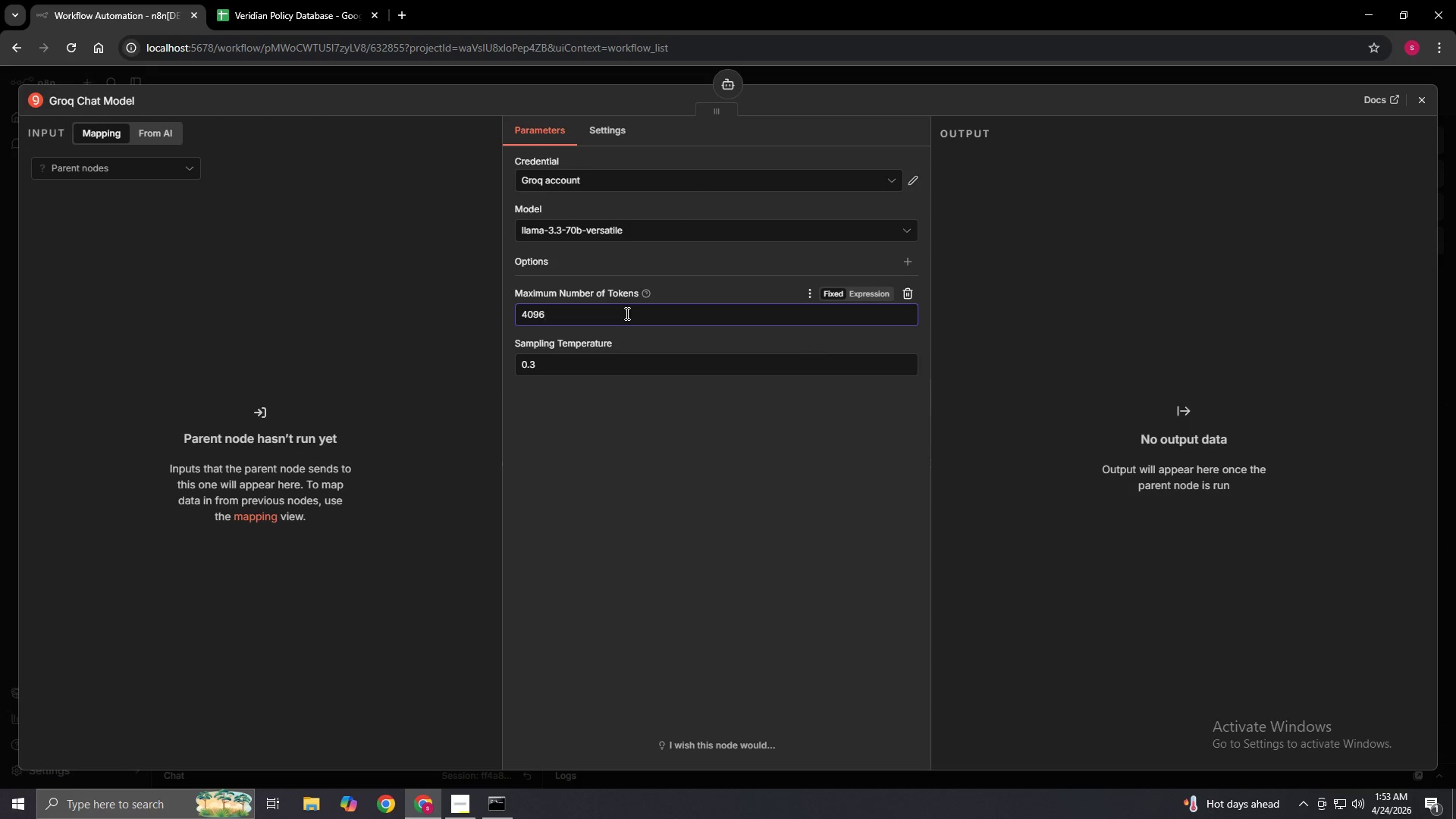 
key(Backspace)
 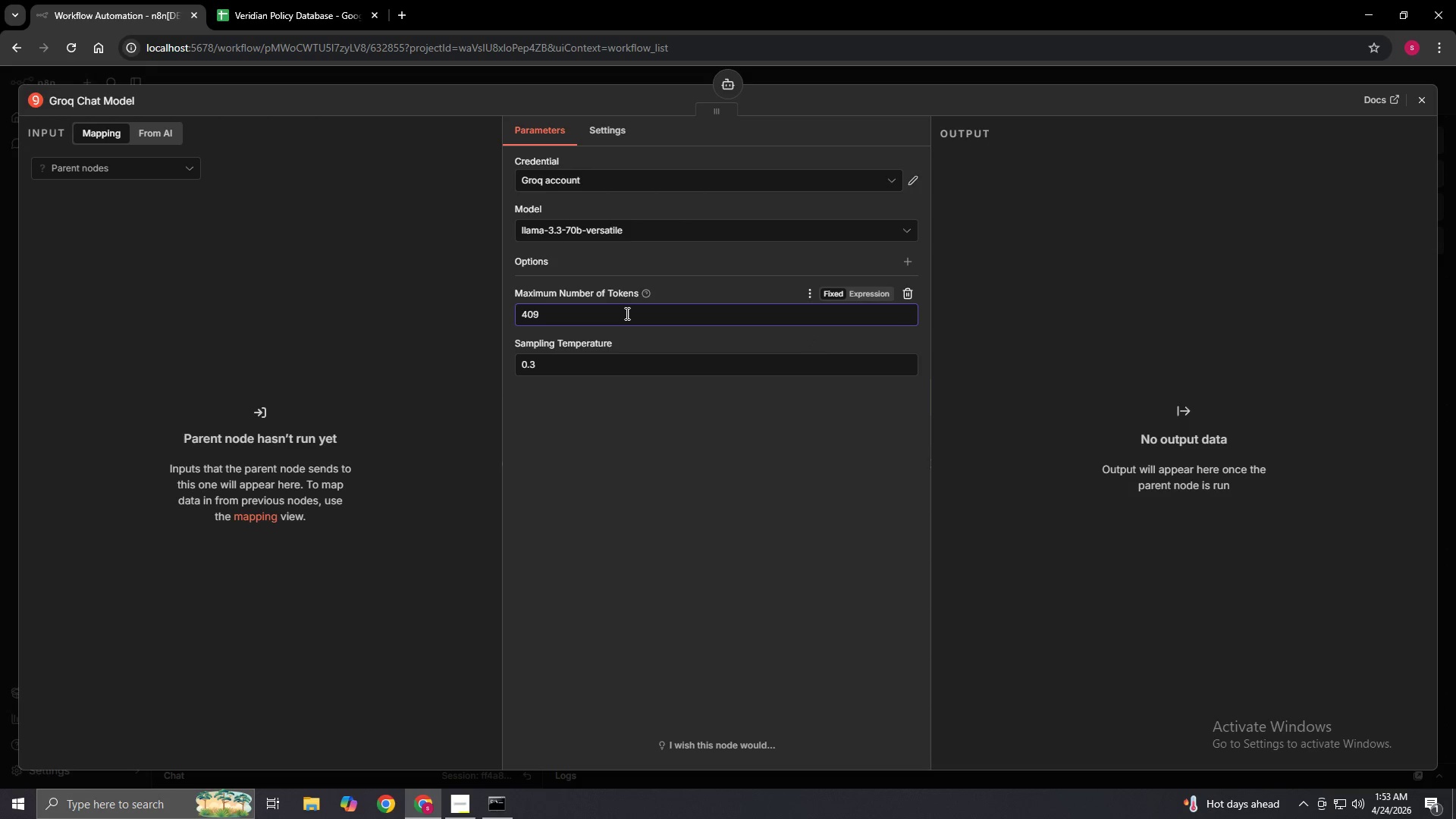 
key(Backspace)
 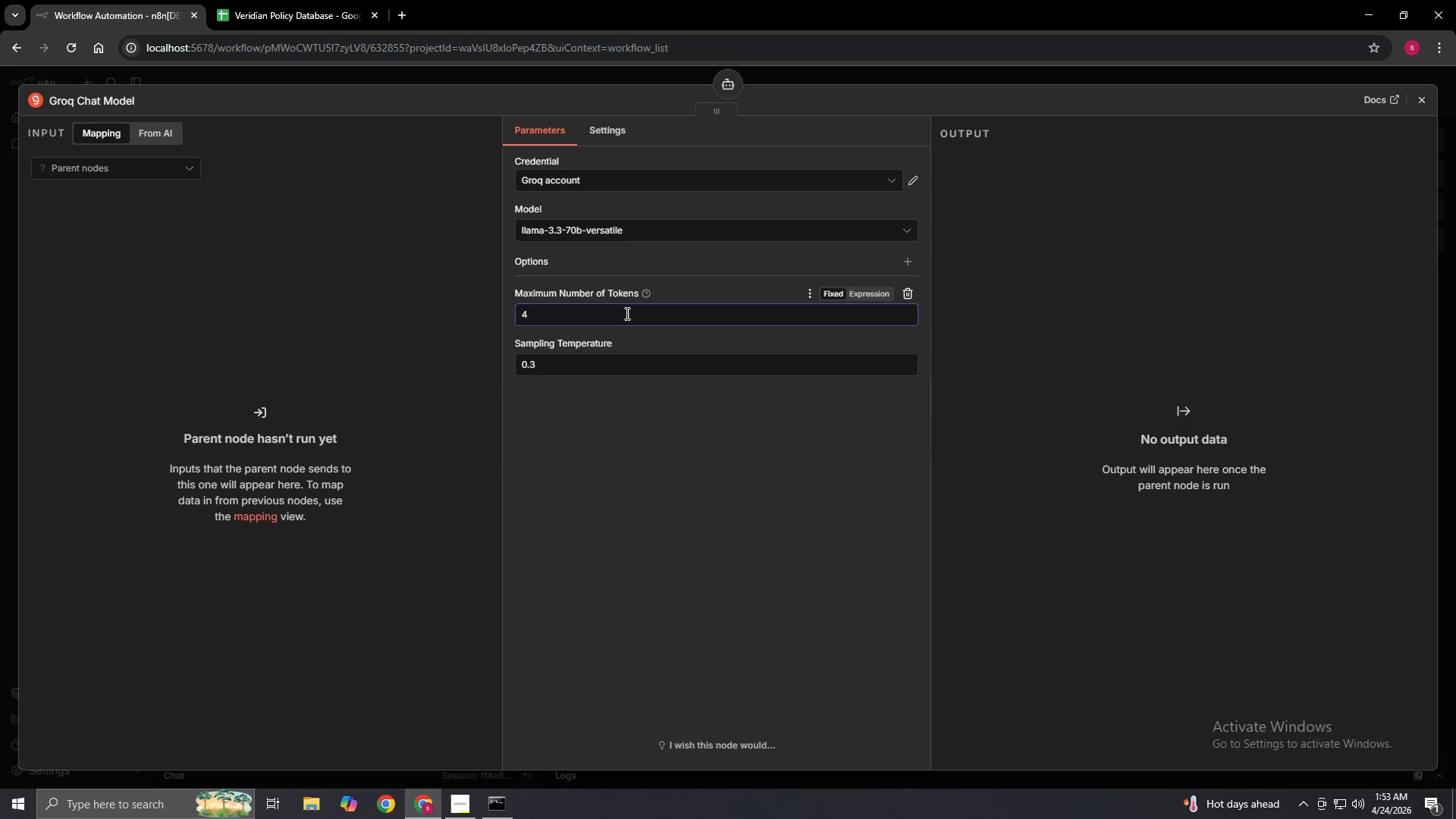 
key(Backspace)
 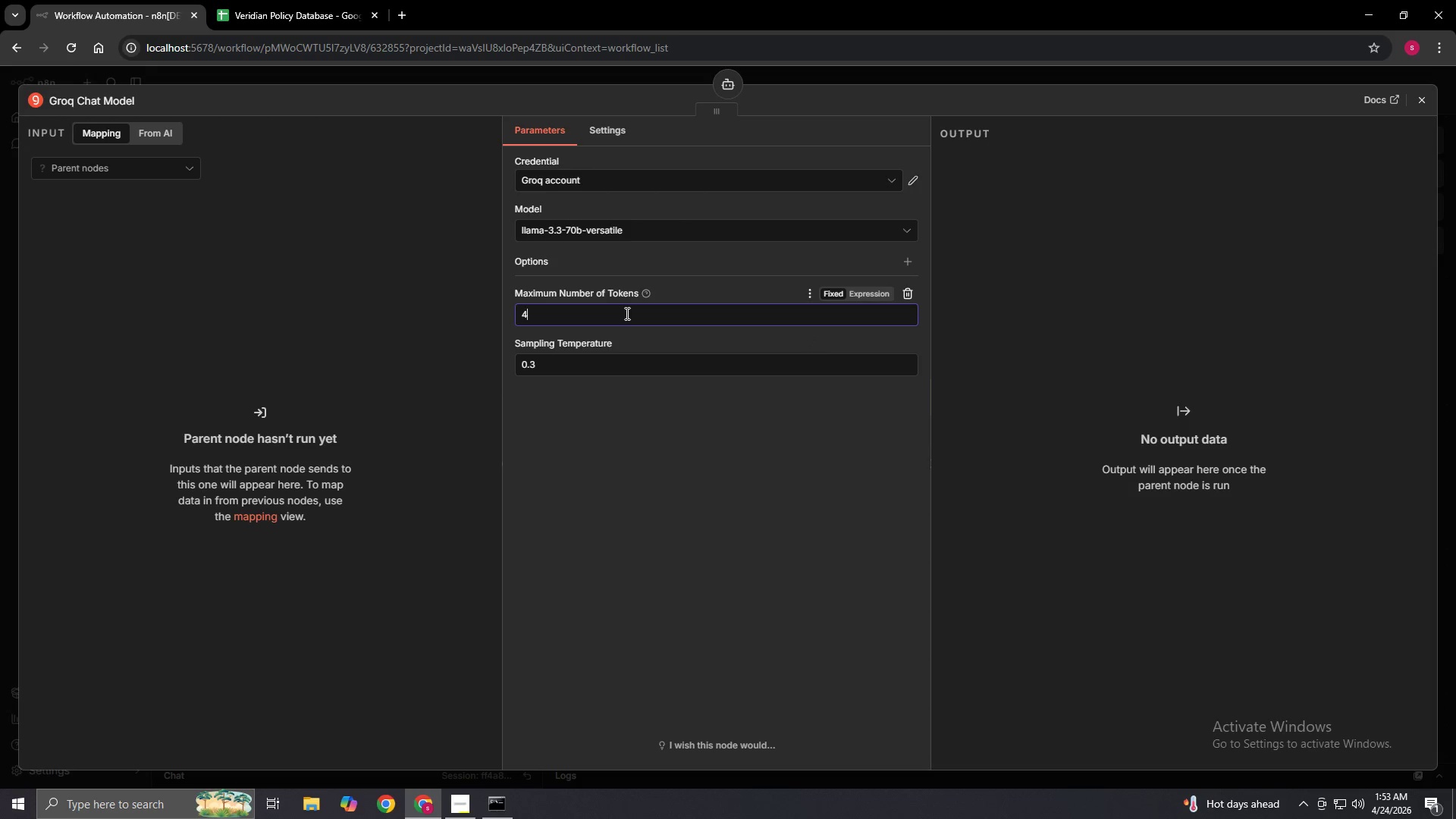 
key(Backspace)
 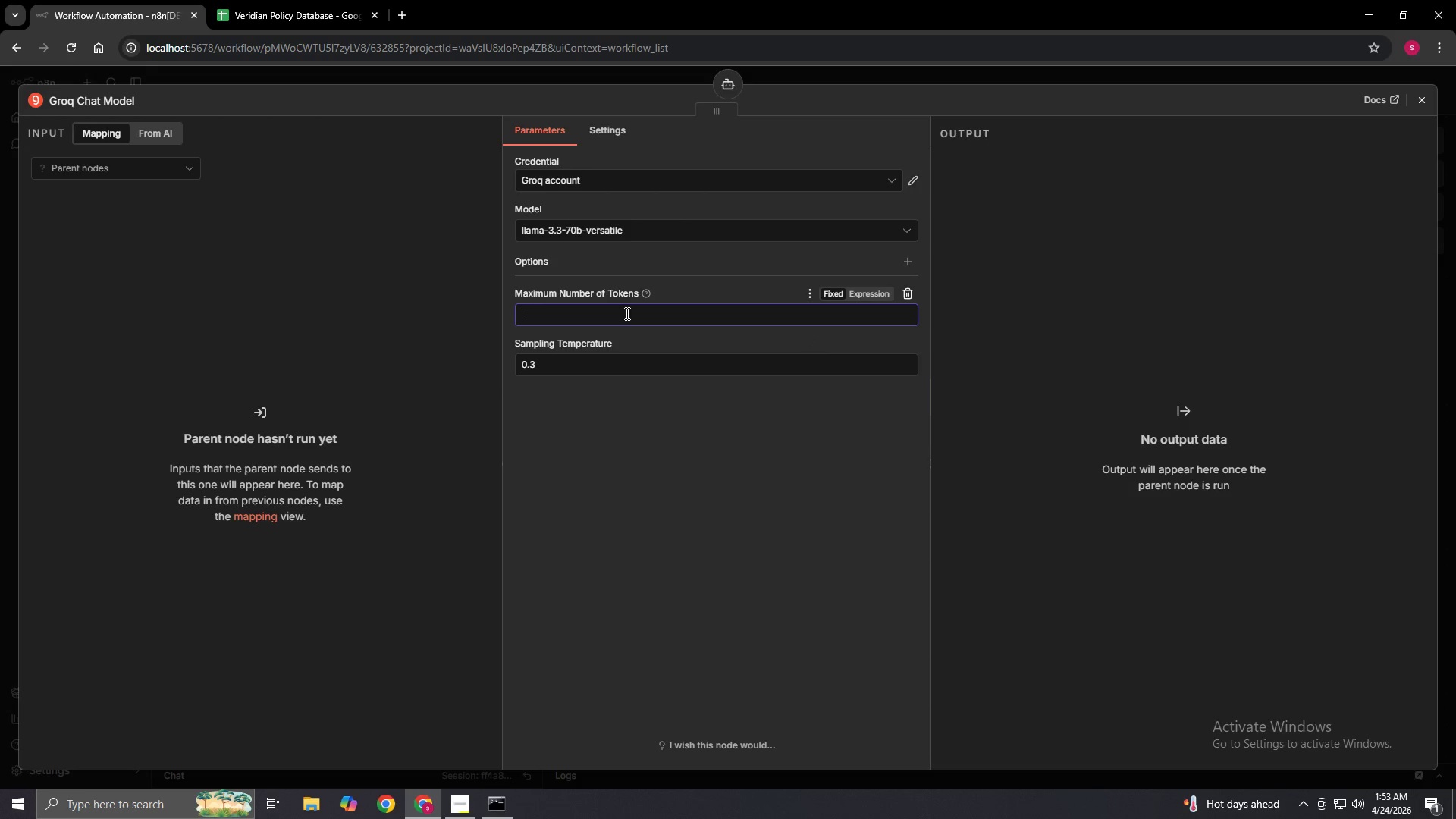 
key(Backspace)
 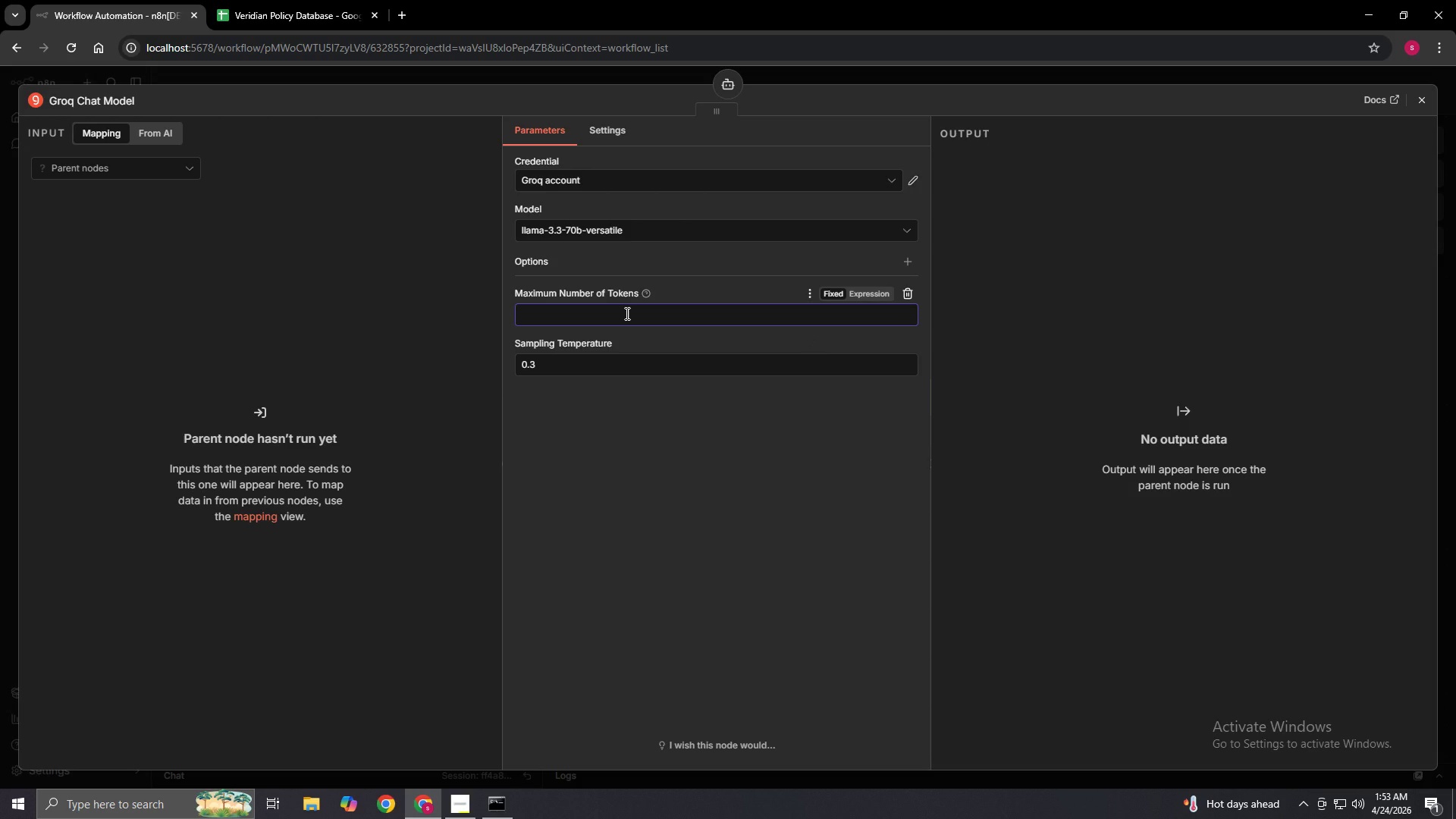 
key(Numpad7)
 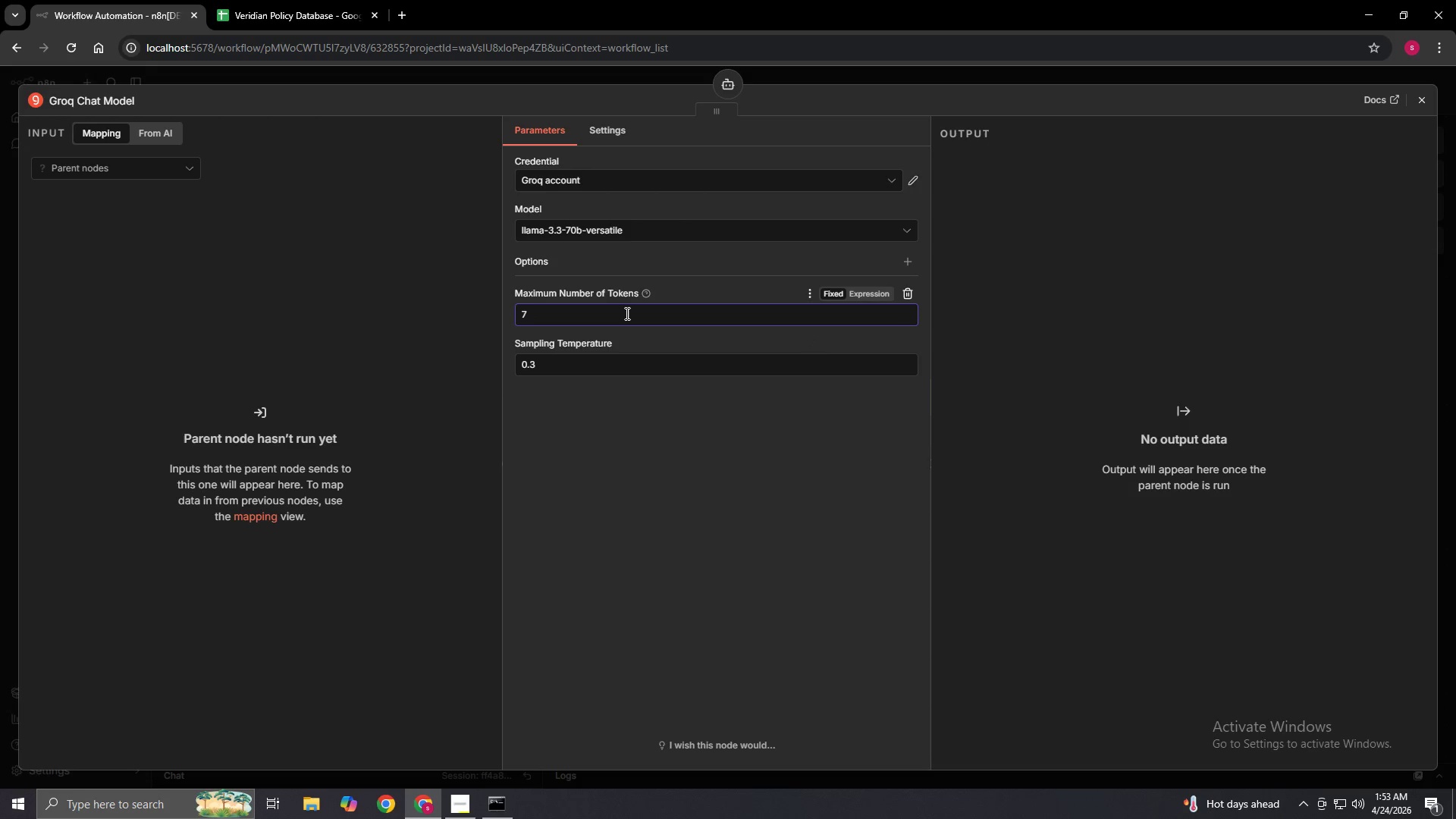 
key(Numpad0)
 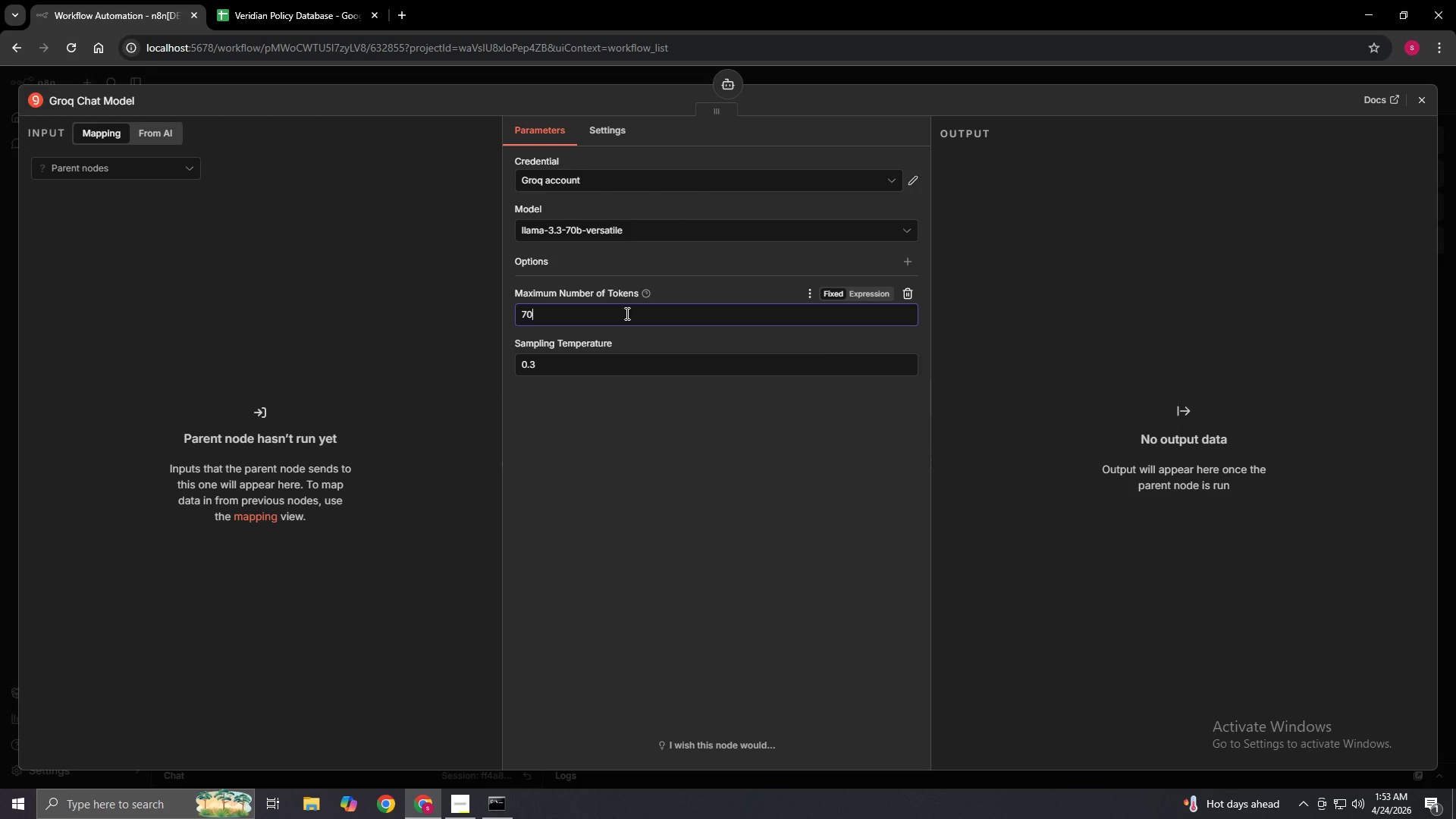 
key(Numpad0)
 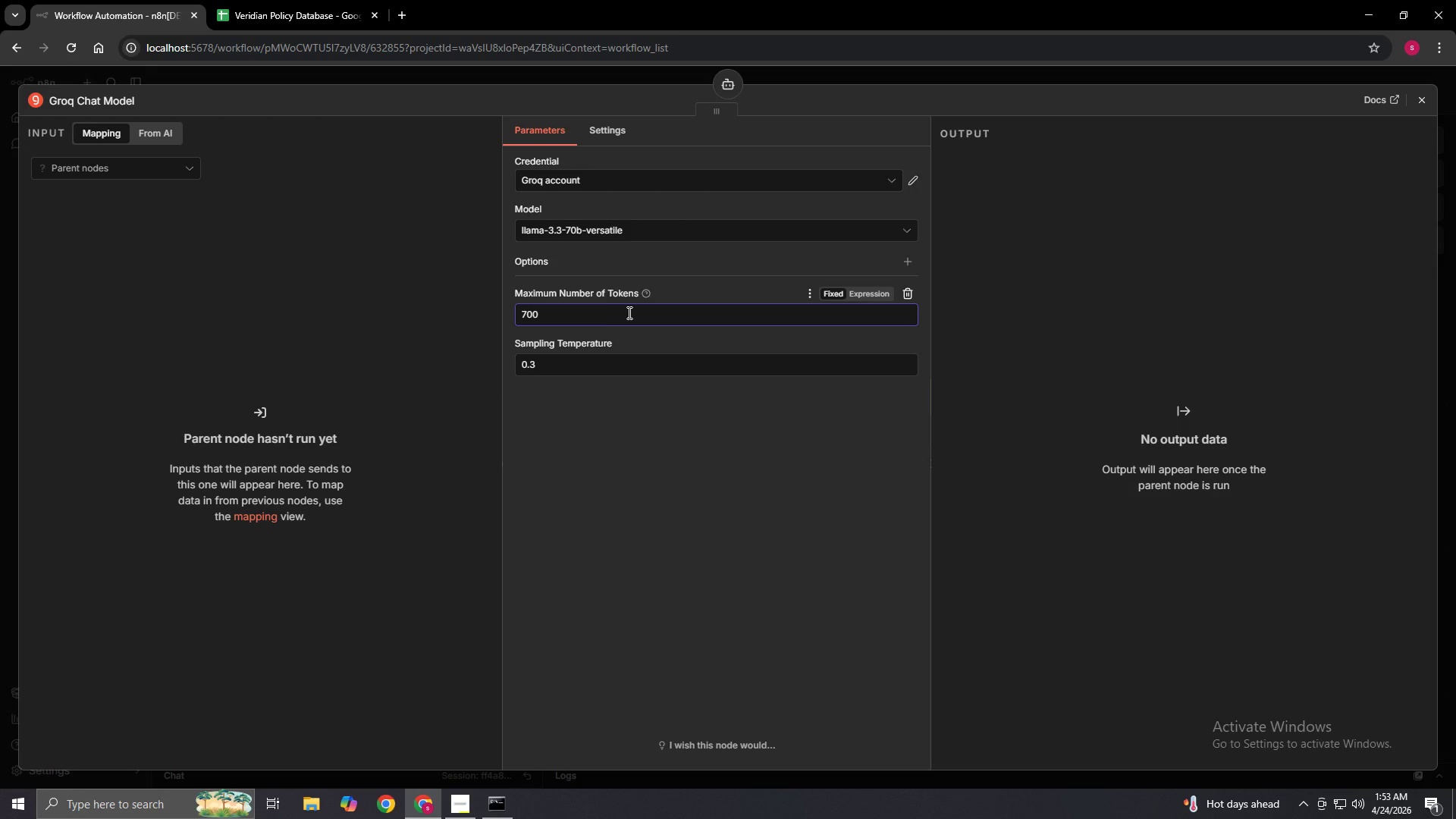 
left_click([659, 469])
 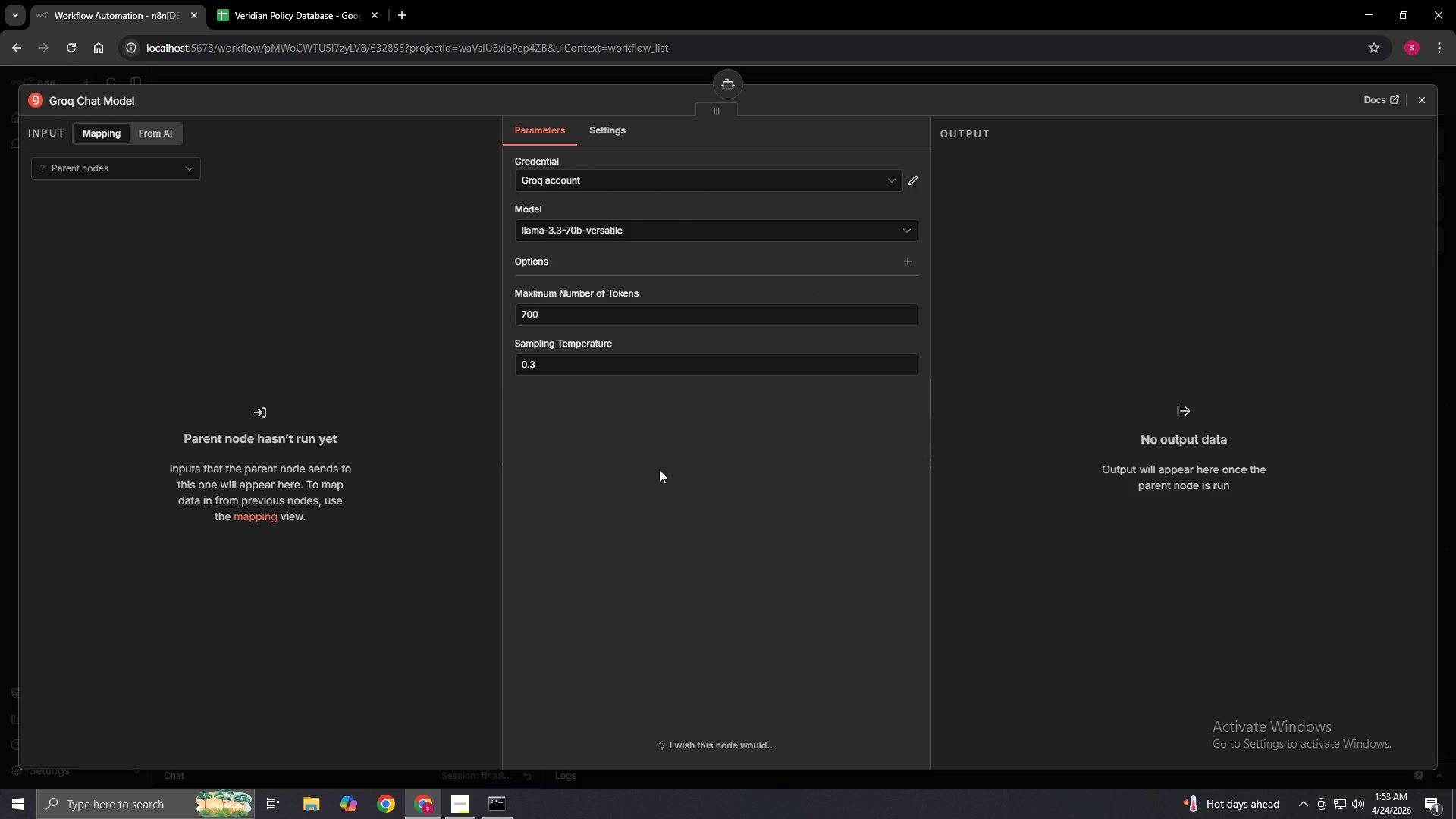 
wait(14.09)
 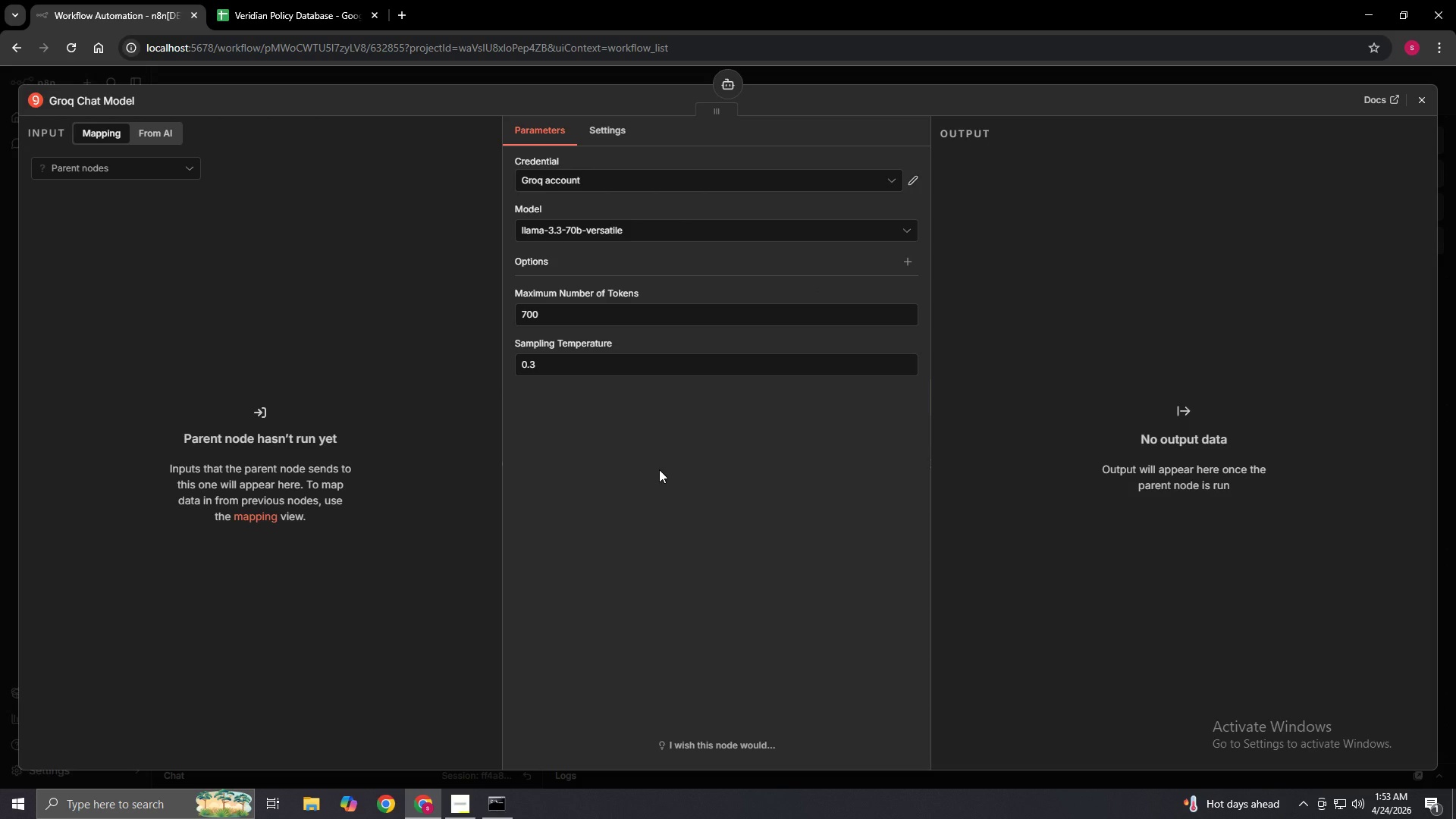 
left_click([1423, 110])
 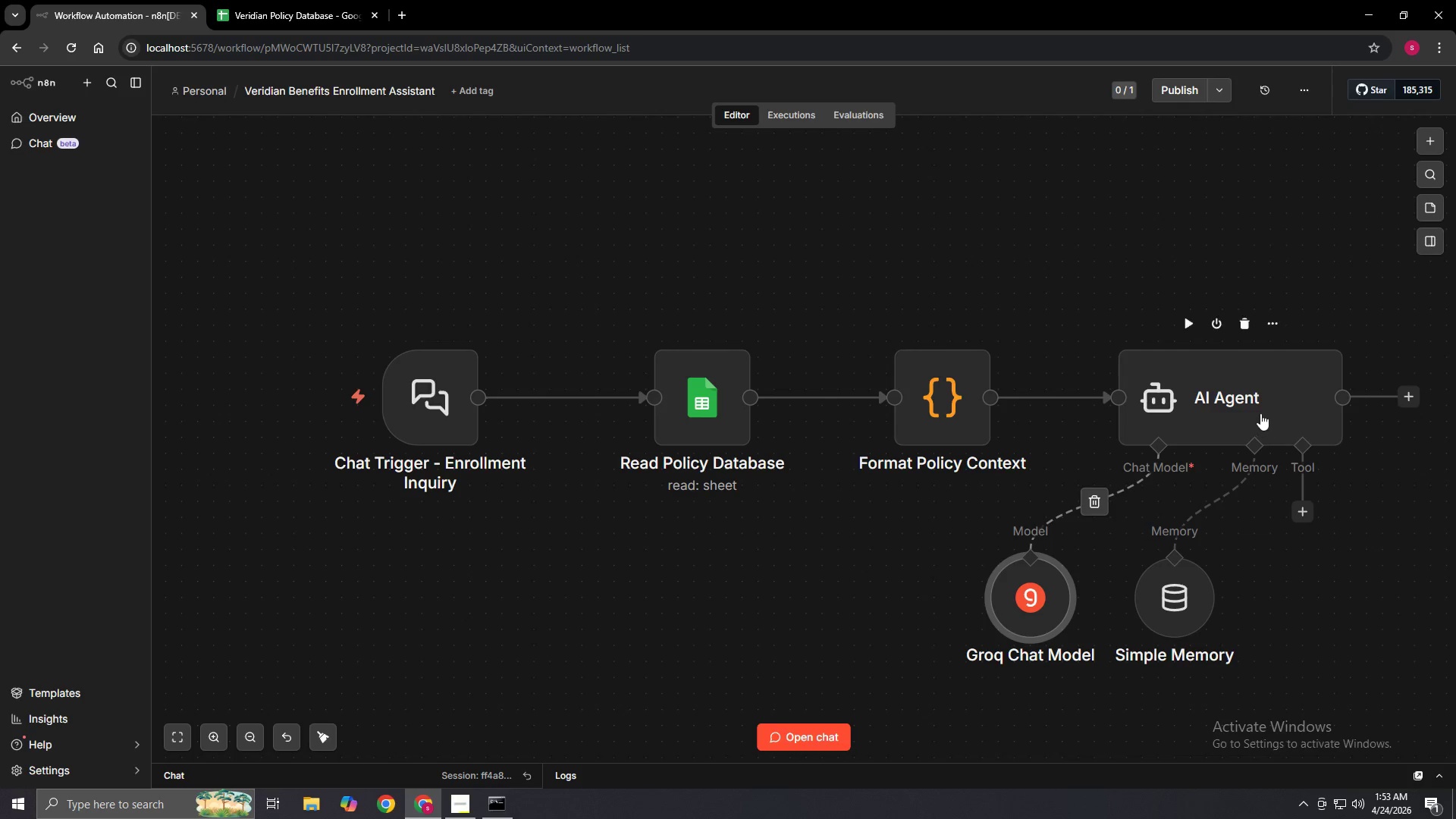 
double_click([1260, 413])
 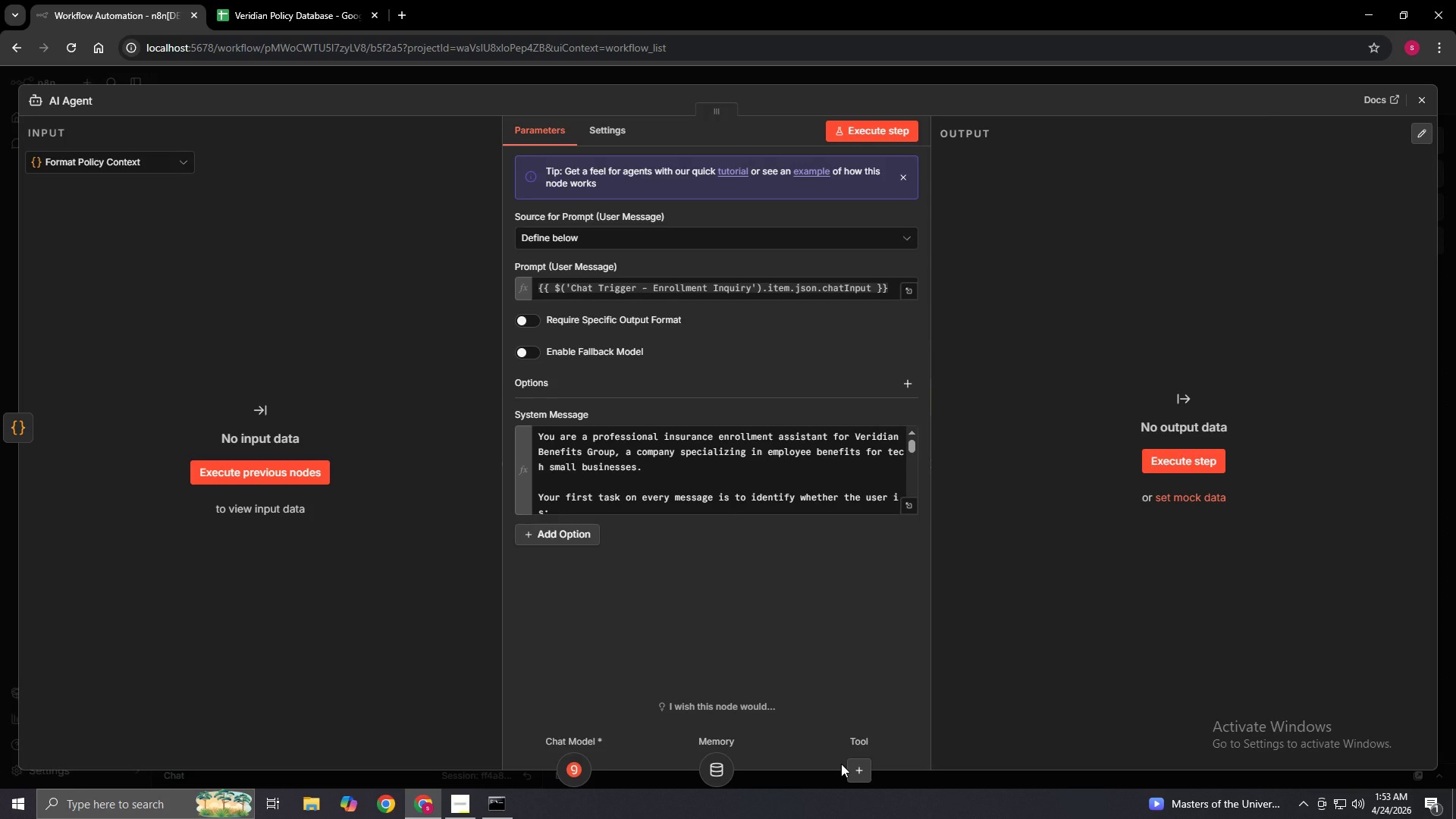 
wait(16.67)
 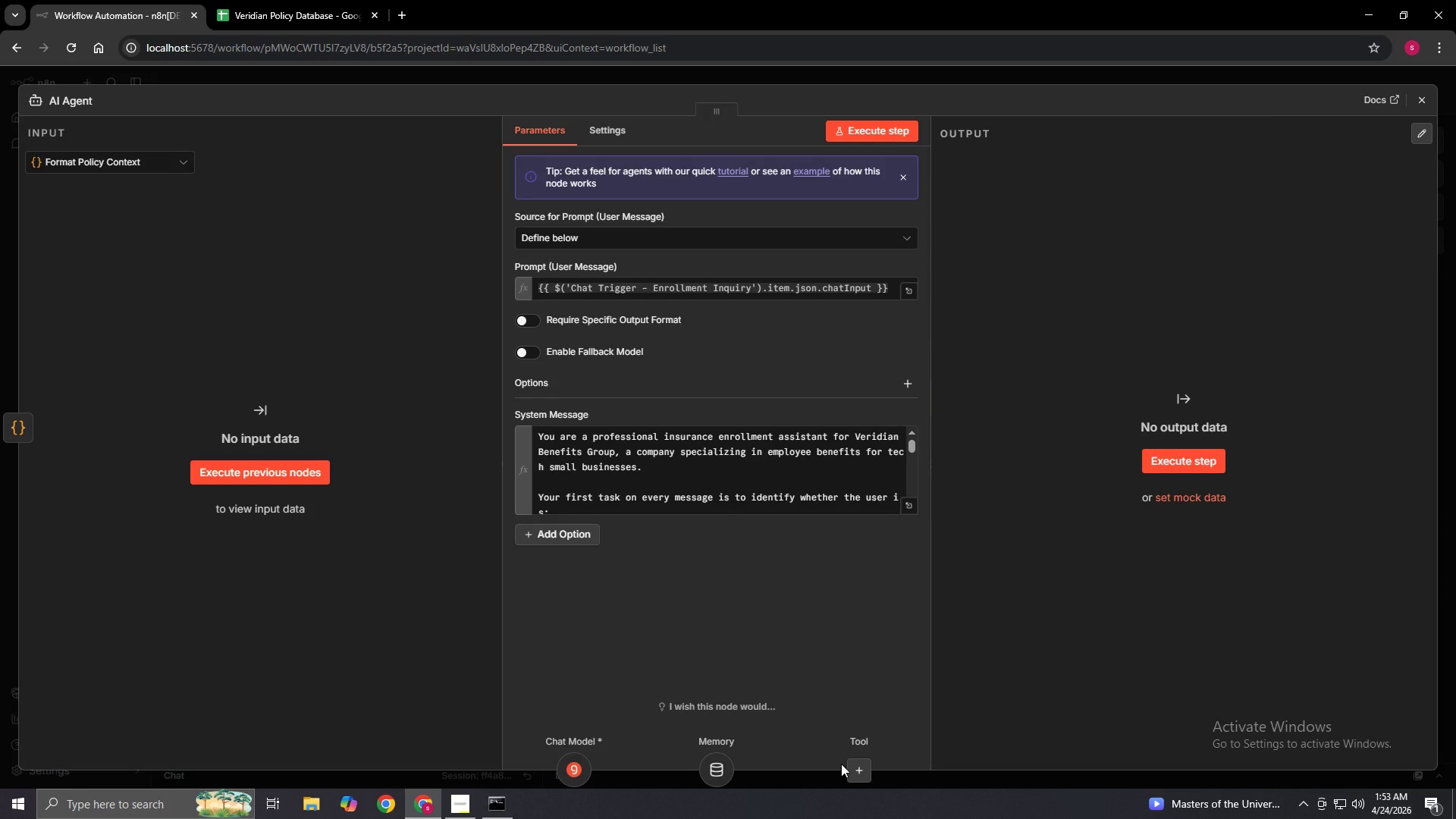 
left_click([859, 767])
 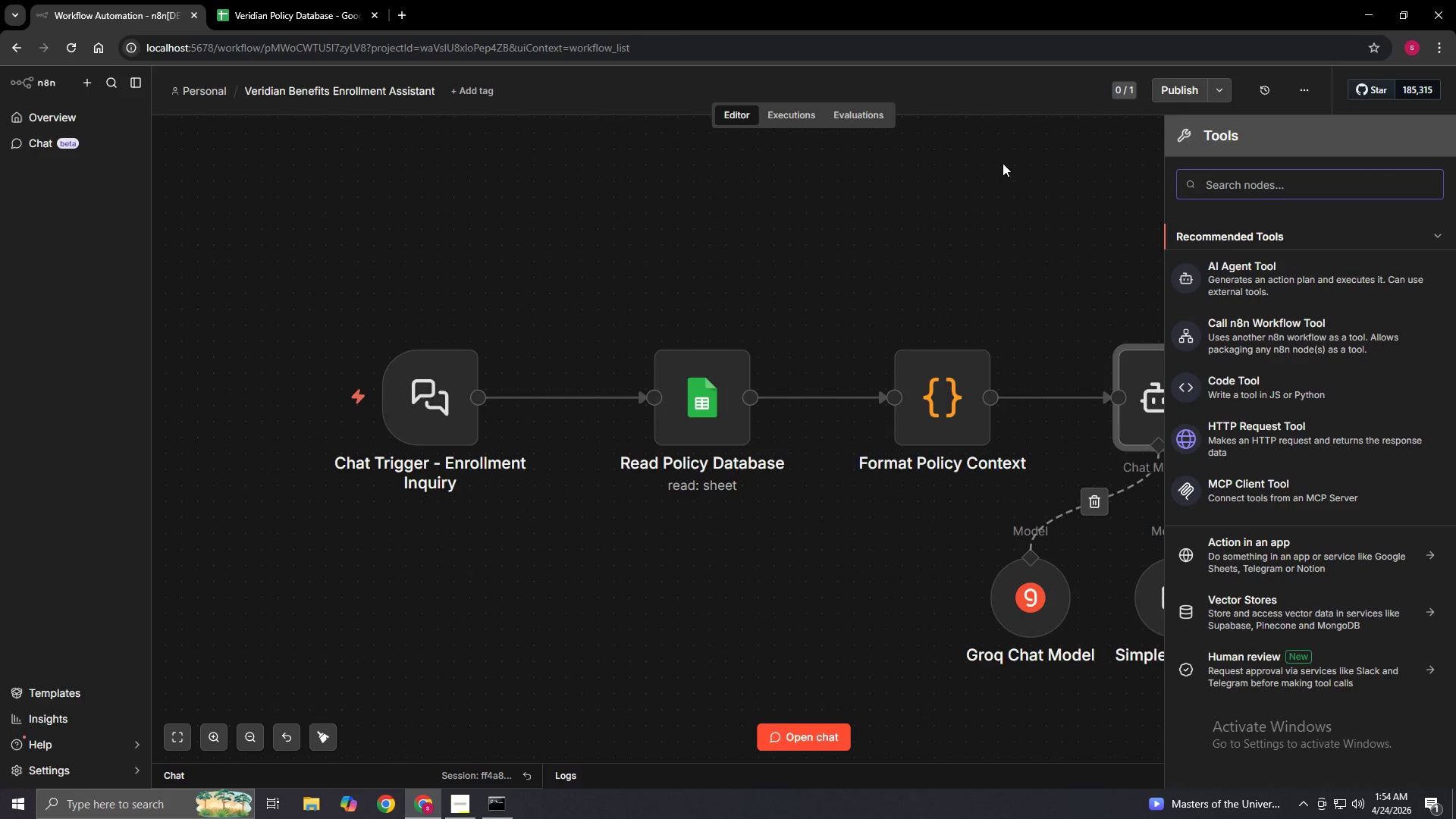 
left_click([990, 199])
 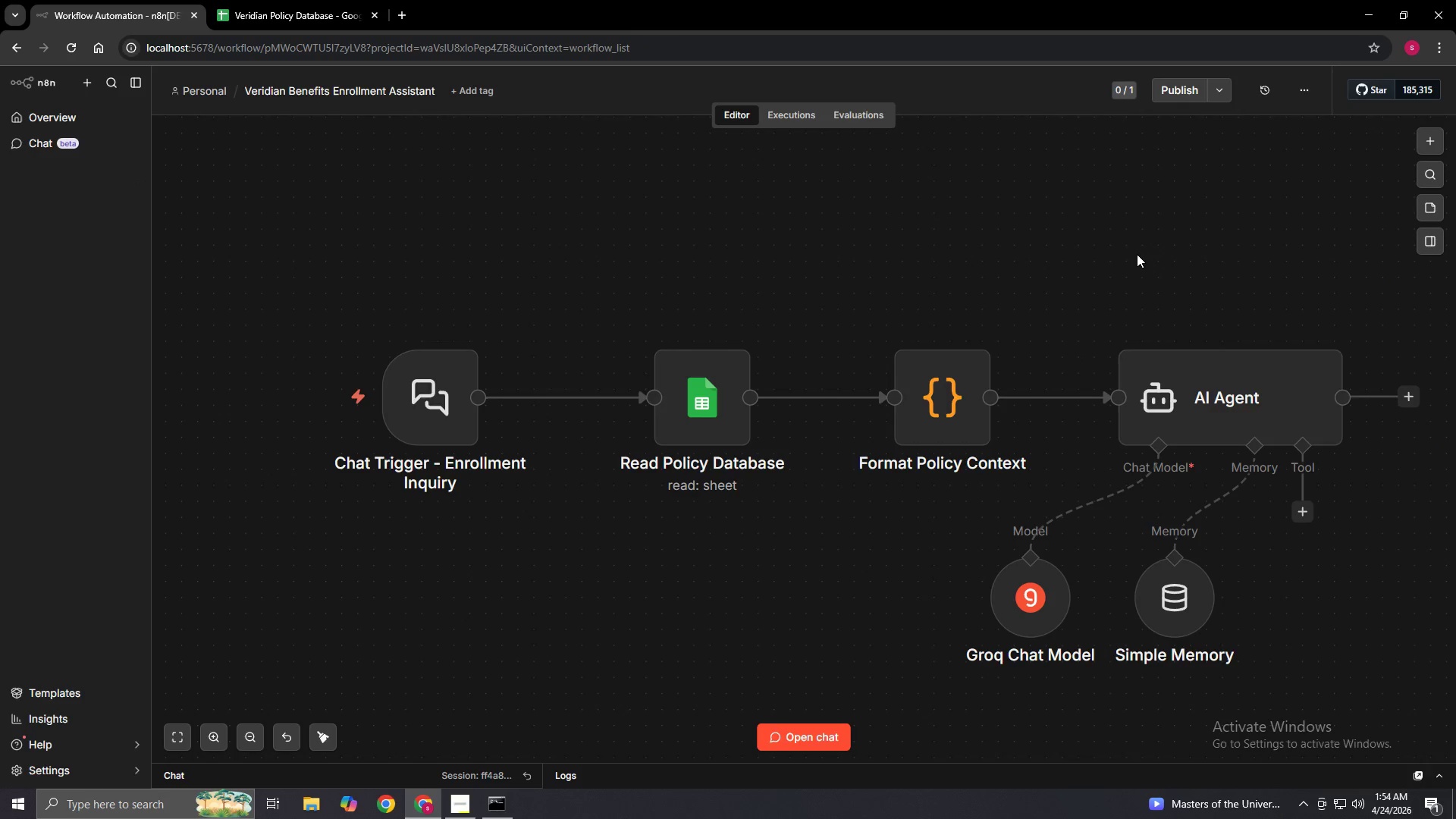 
left_click_drag(start_coordinate=[1137, 251], to_coordinate=[1018, 229])
 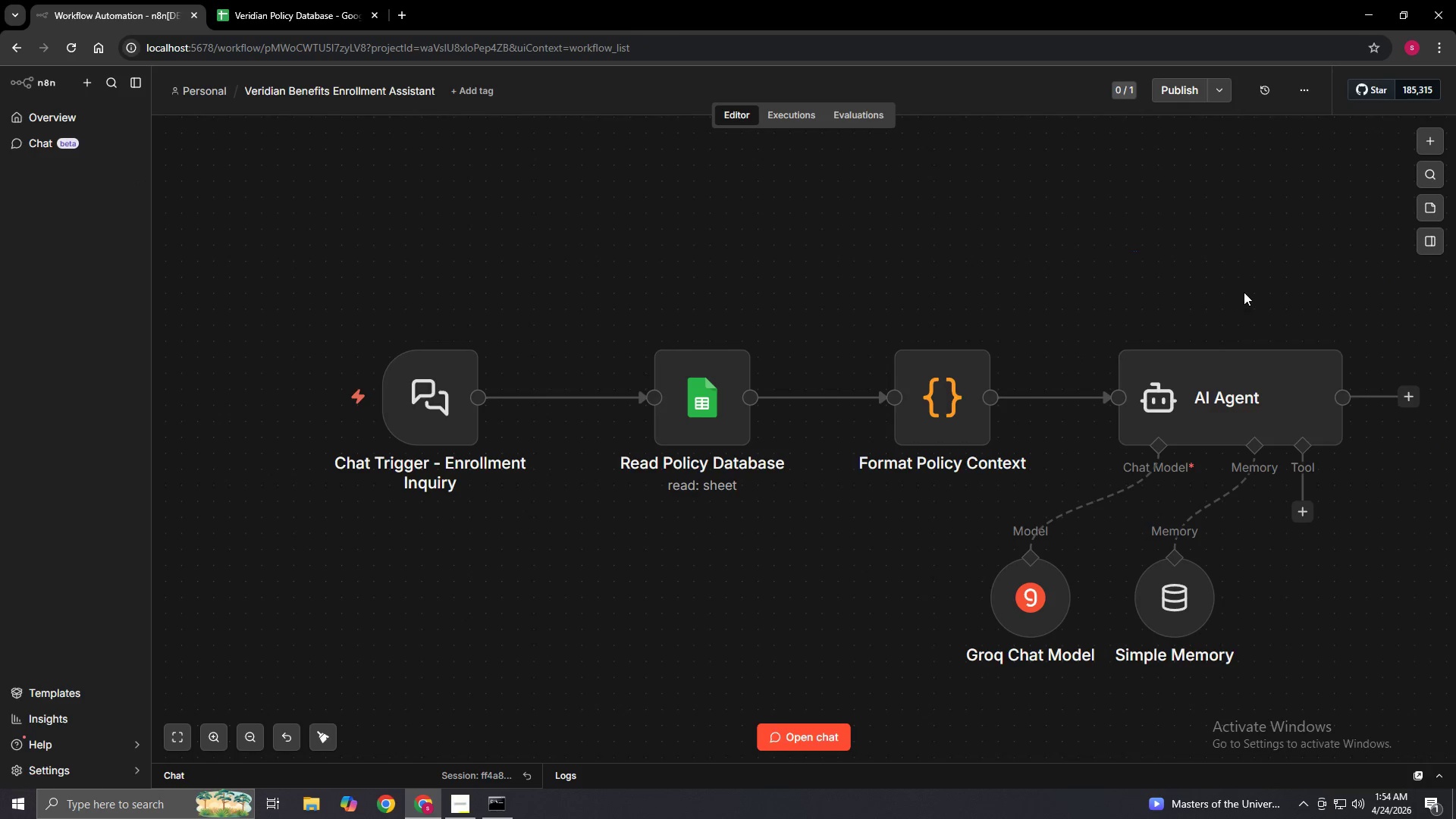 
left_click([1244, 290])
 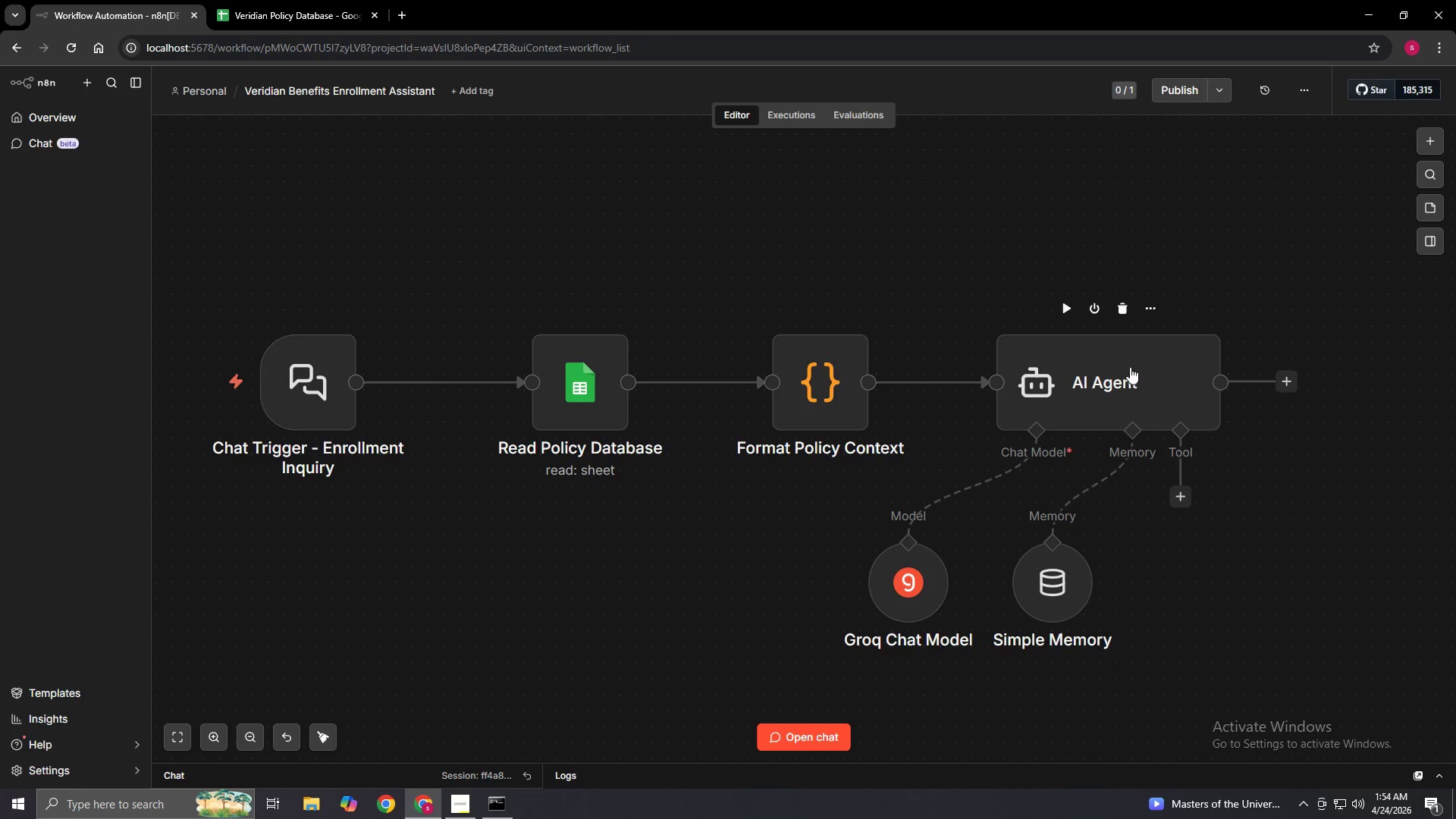 
left_click([1150, 297])
 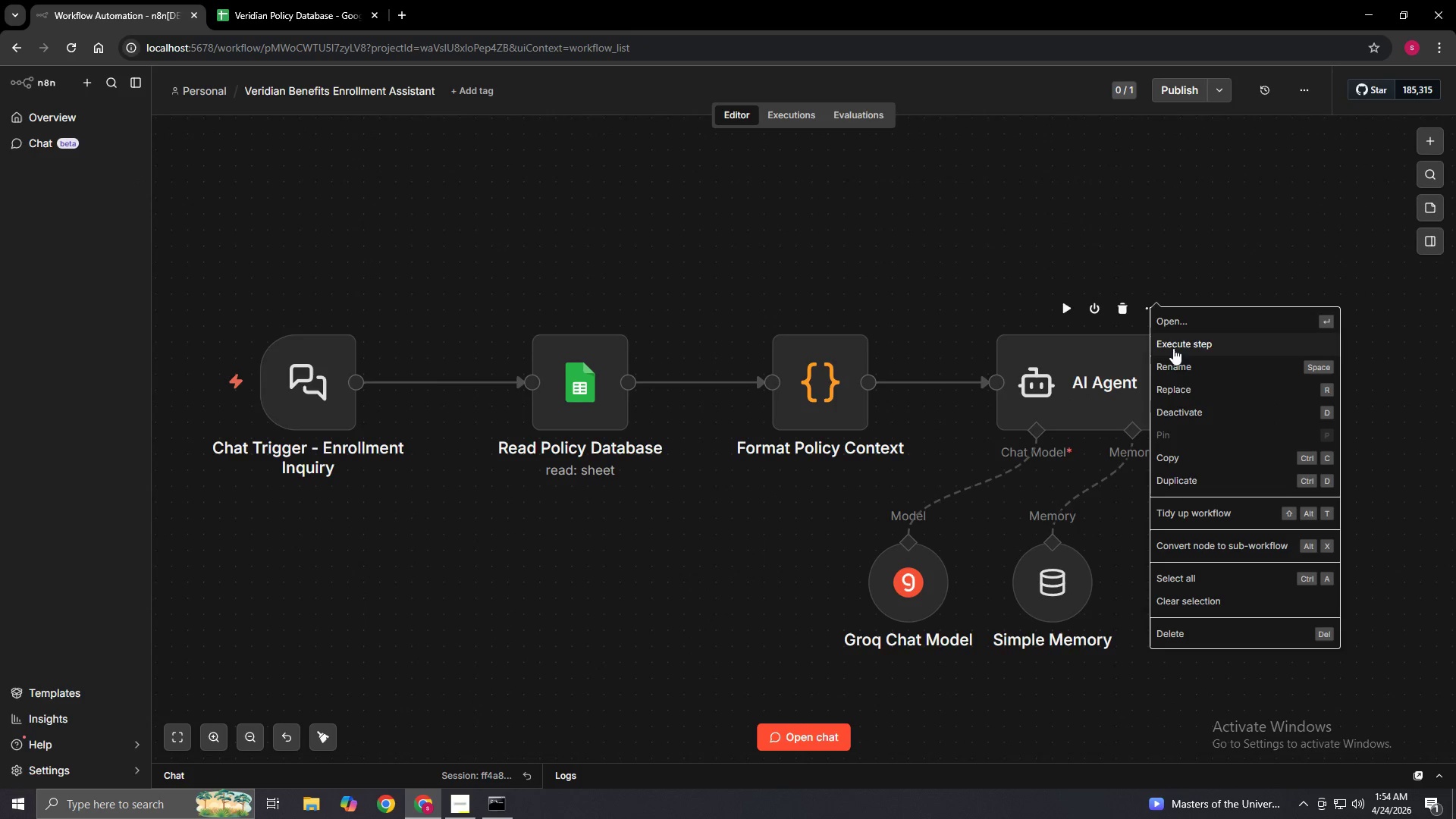 
left_click([1175, 363])
 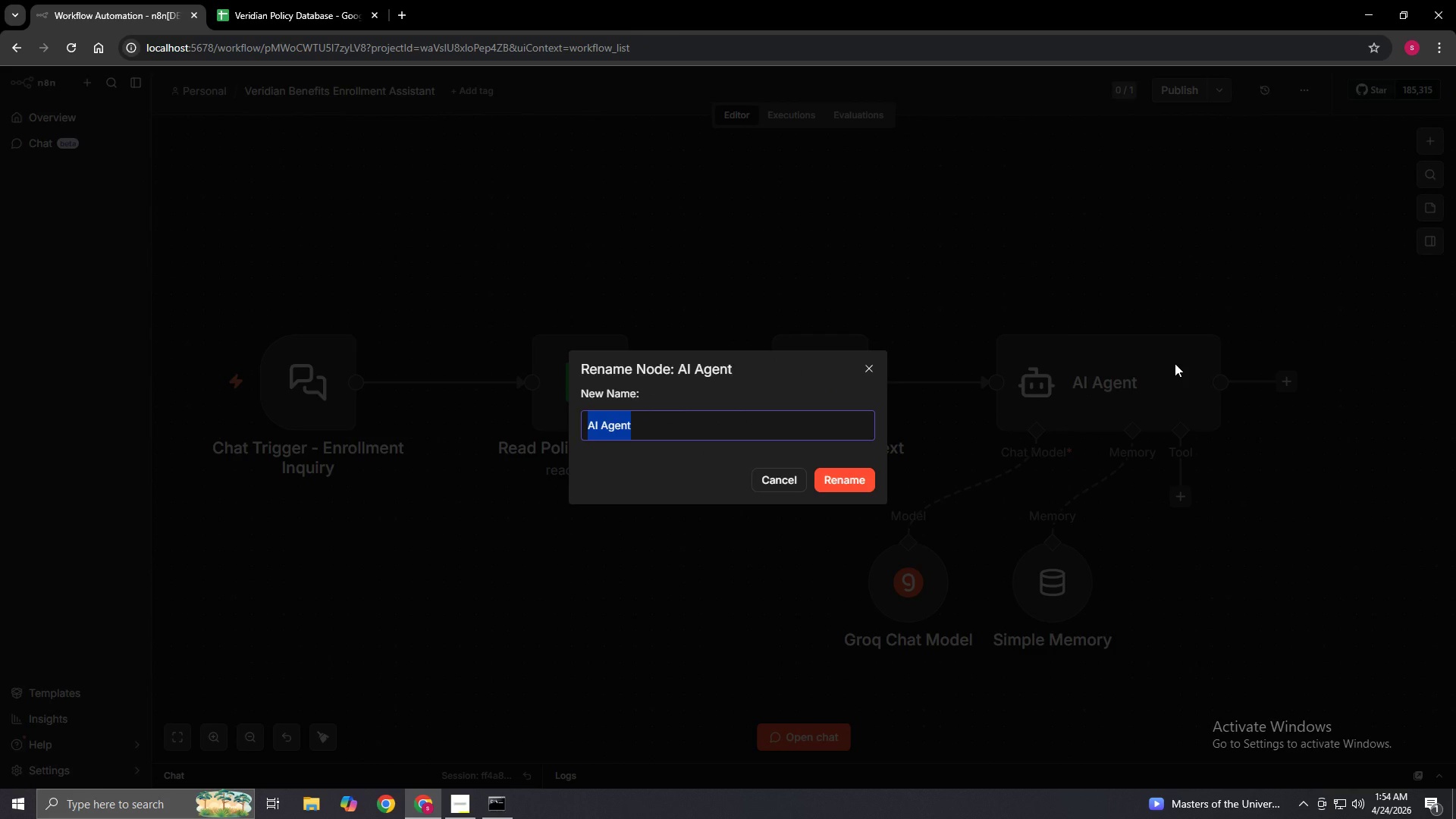 
wait(13.39)
 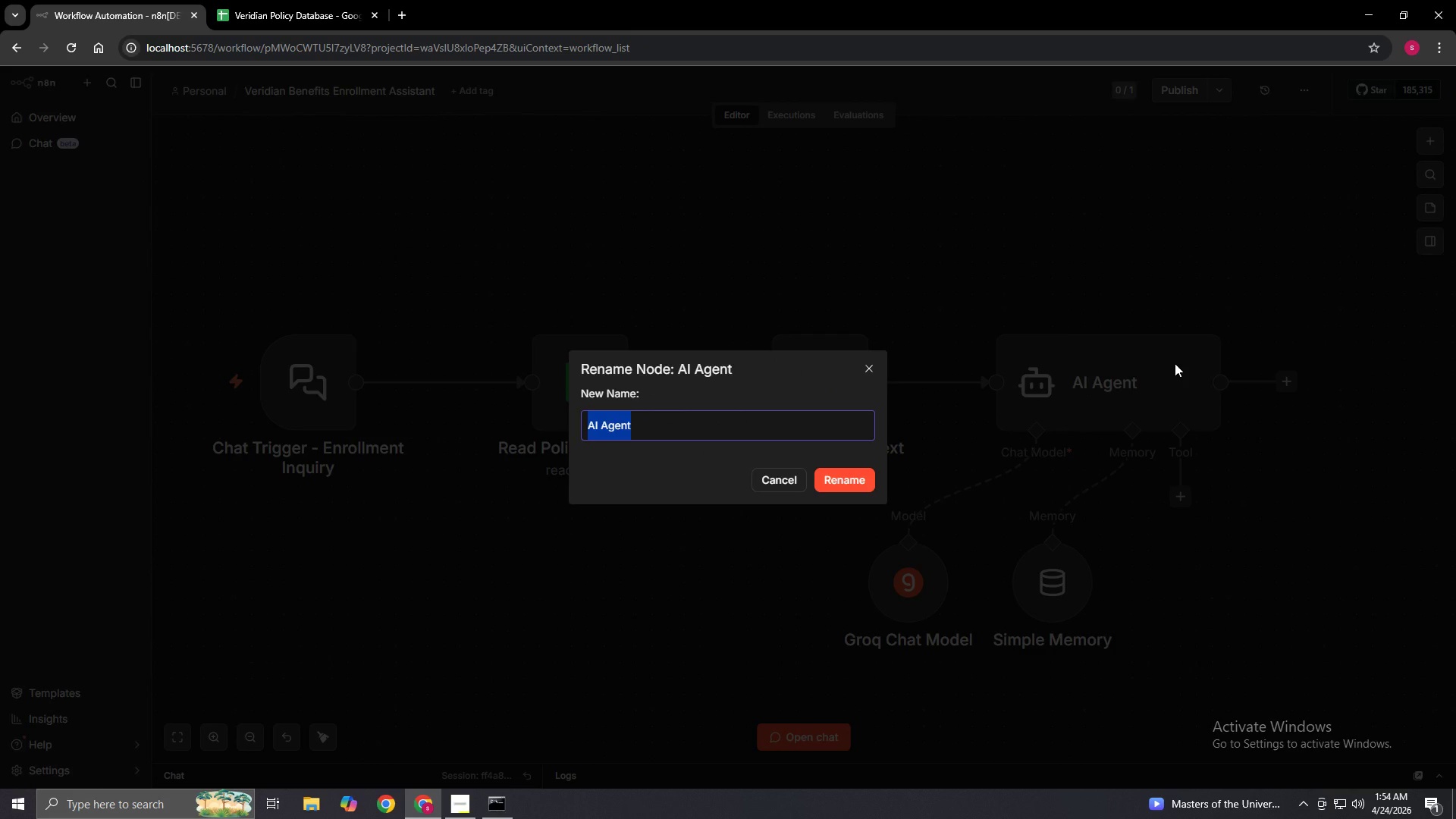 
key(Backspace)
type(AI Agent - Enrollment Assistant)
 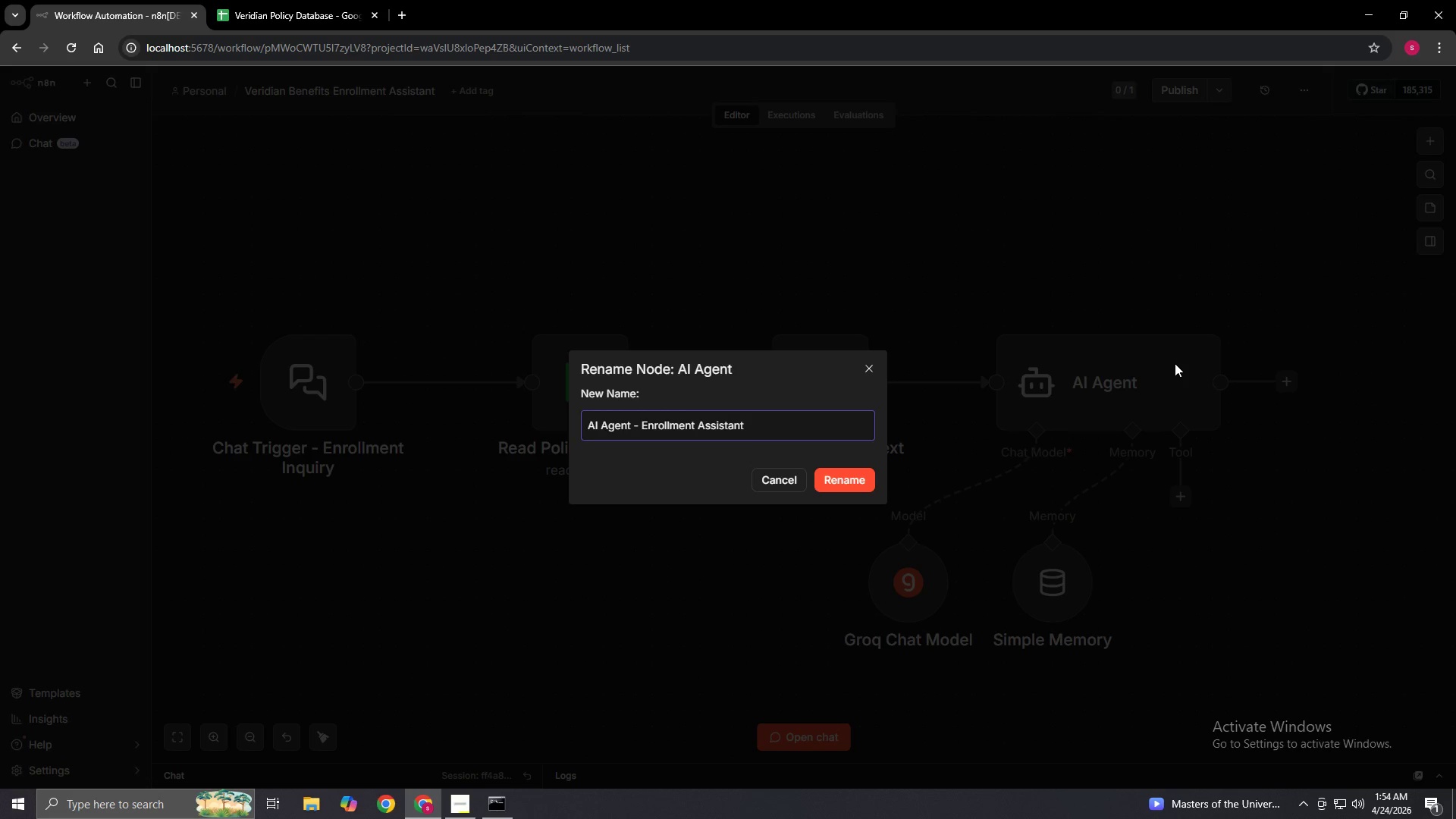 
left_click([841, 481])
 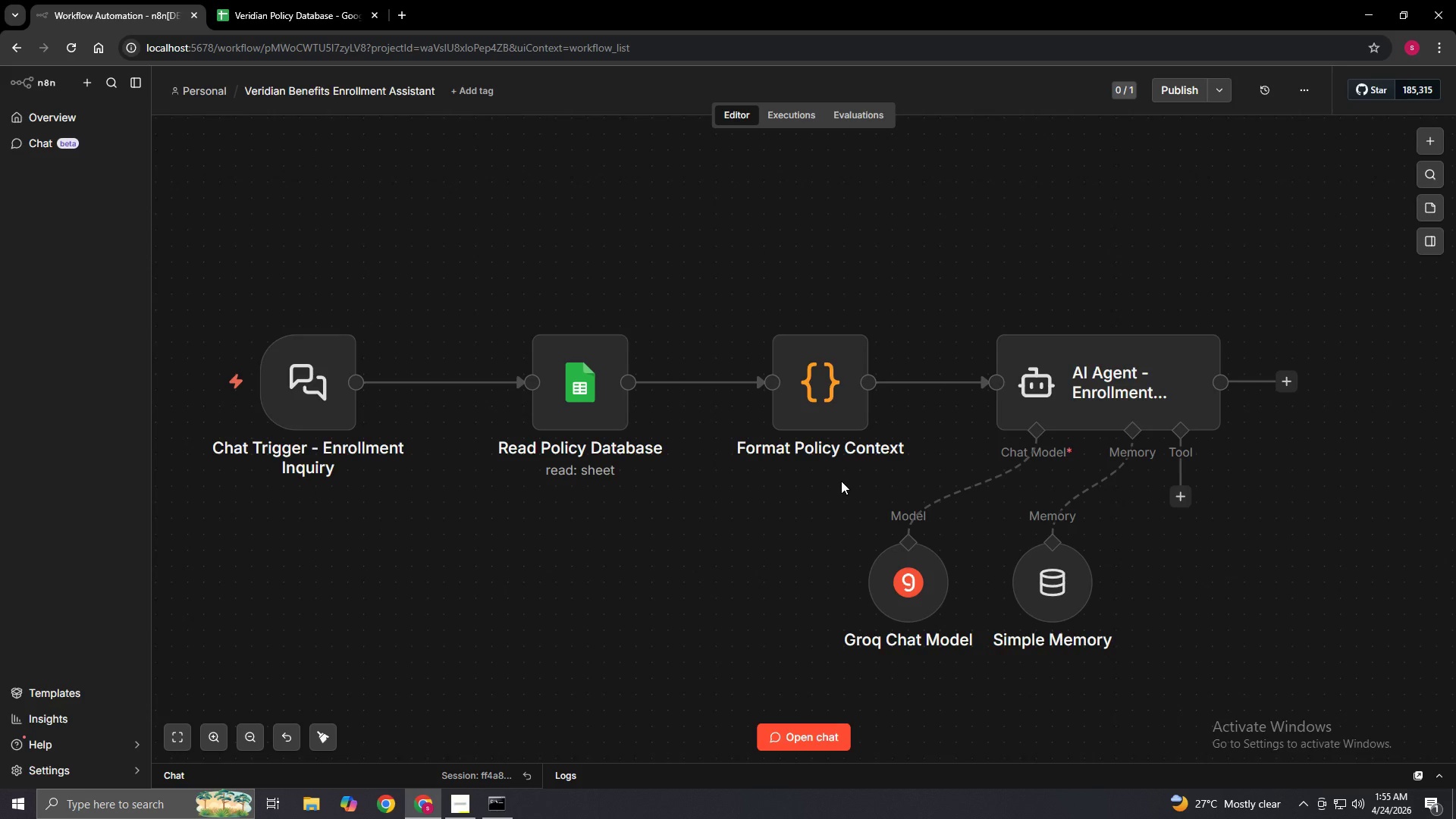 
wait(32.8)
 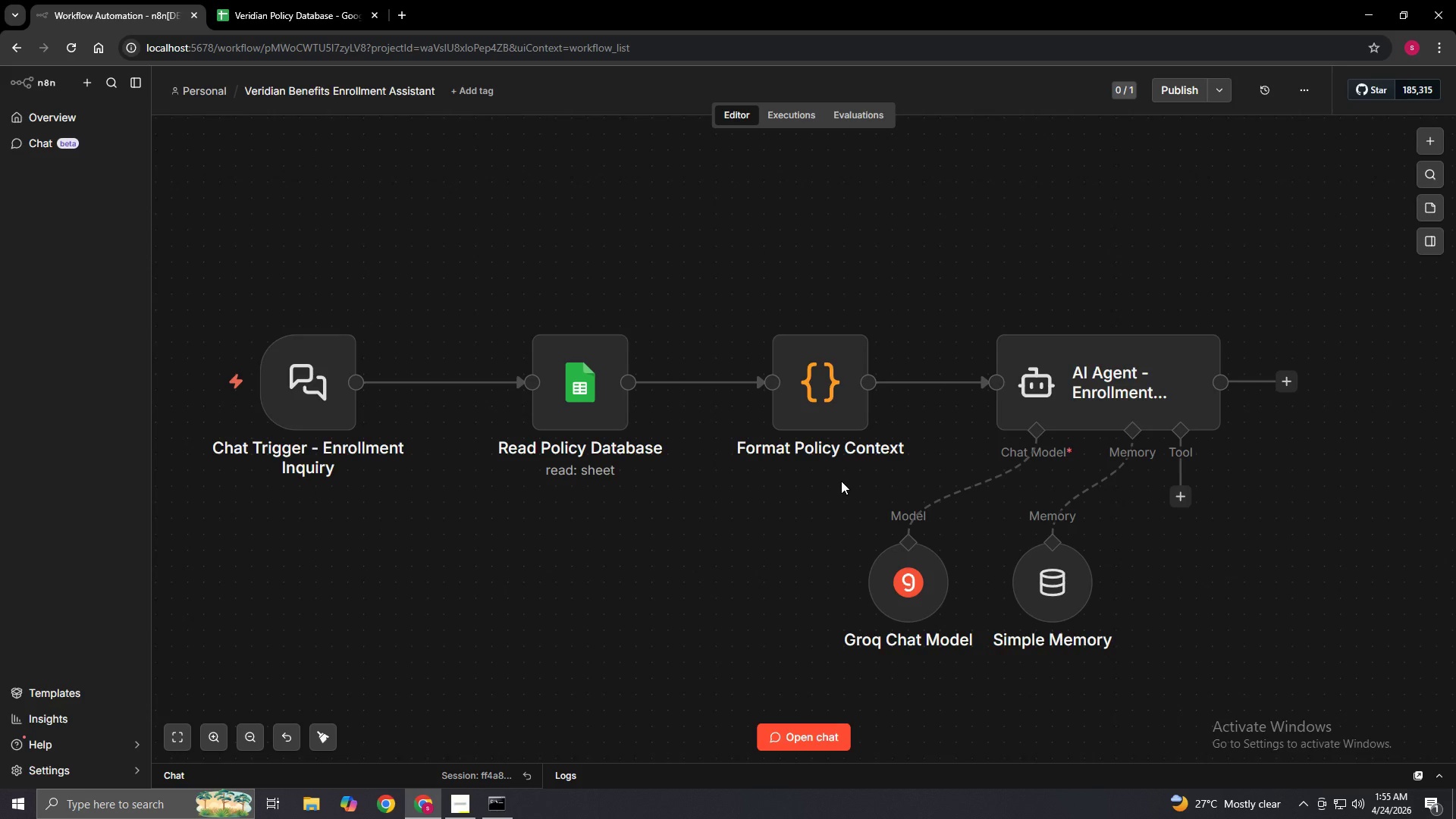 
left_click([274, 303])
 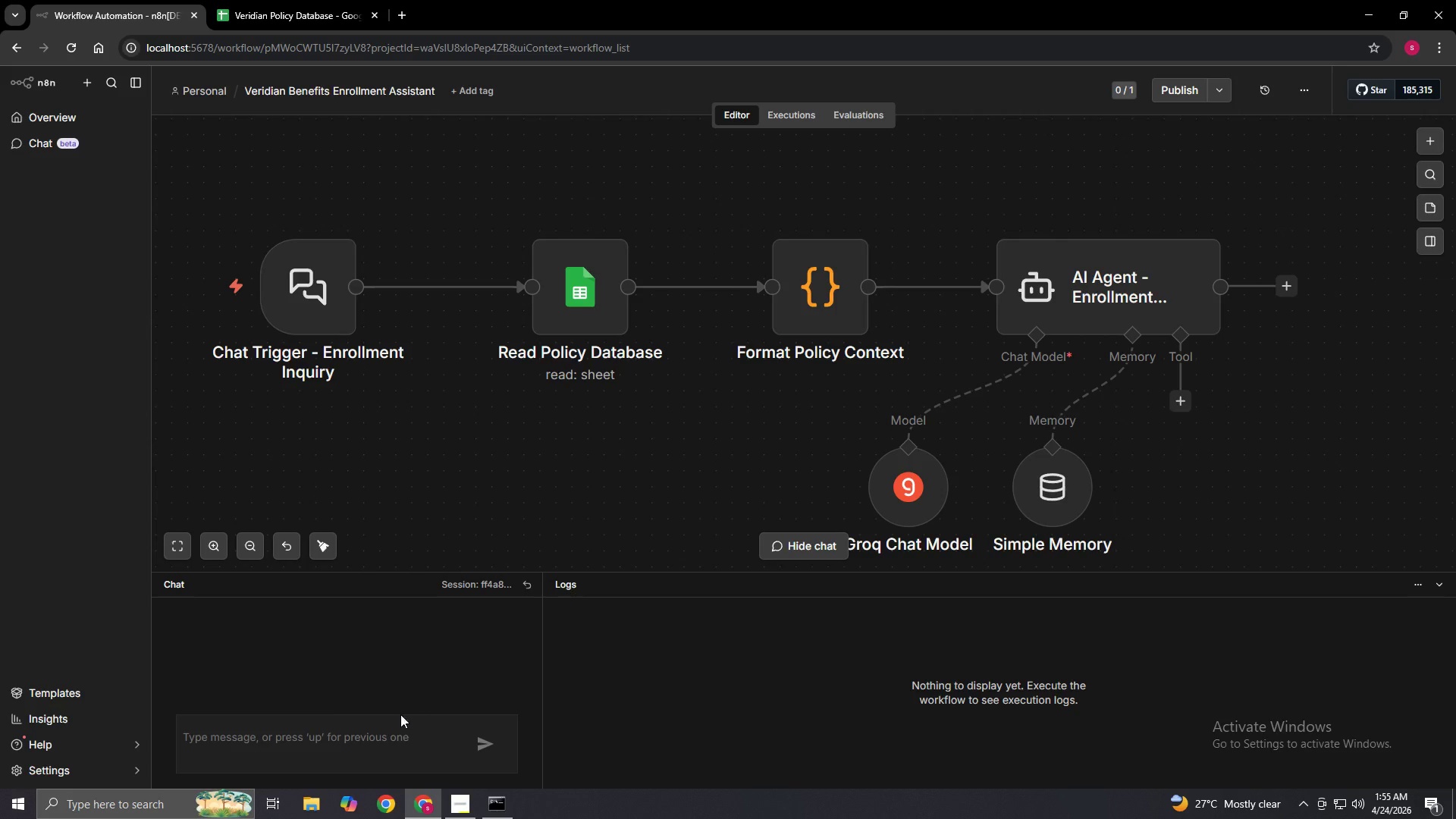 
left_click([385, 733])
 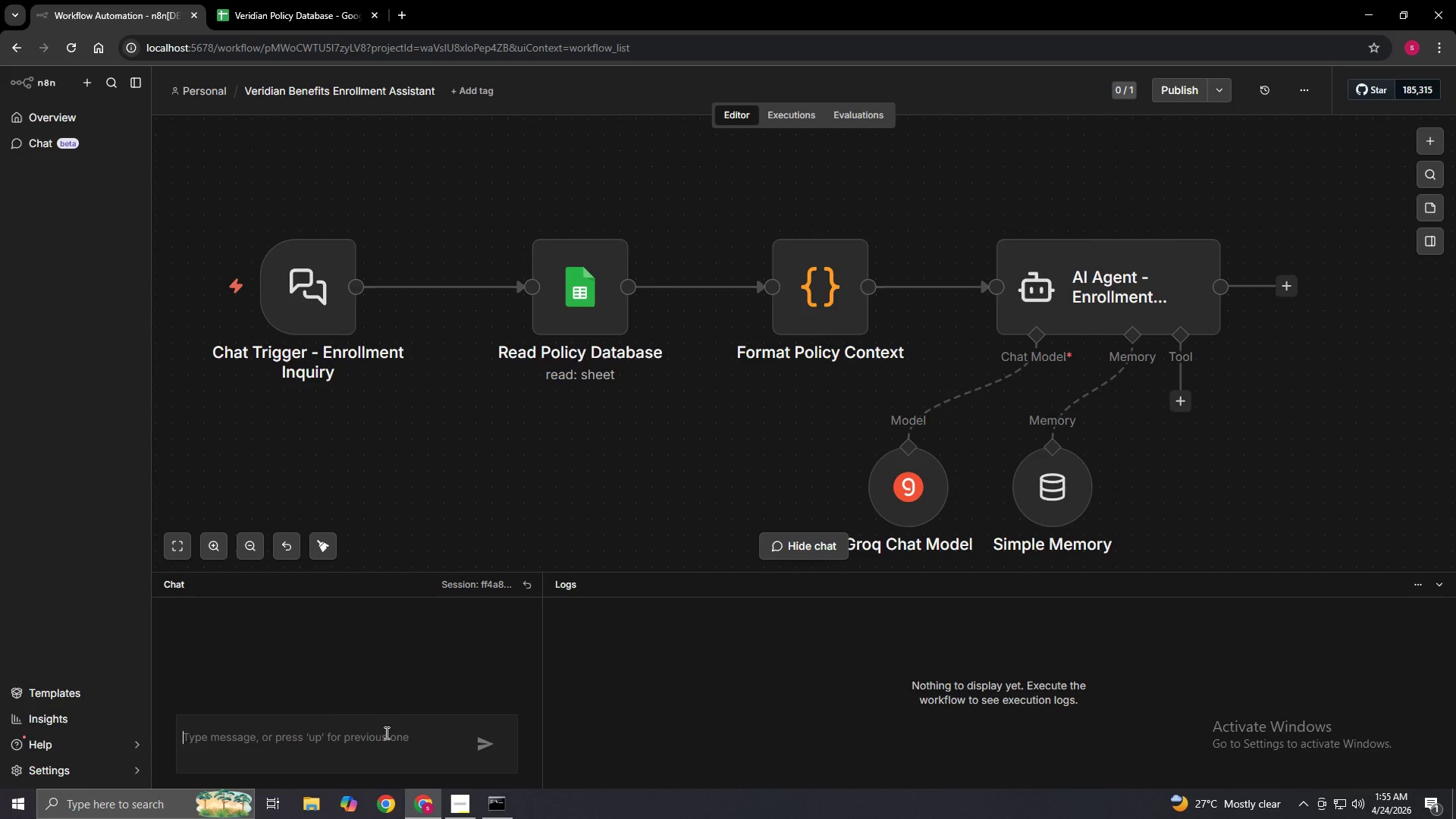 
type(What os the copay)
 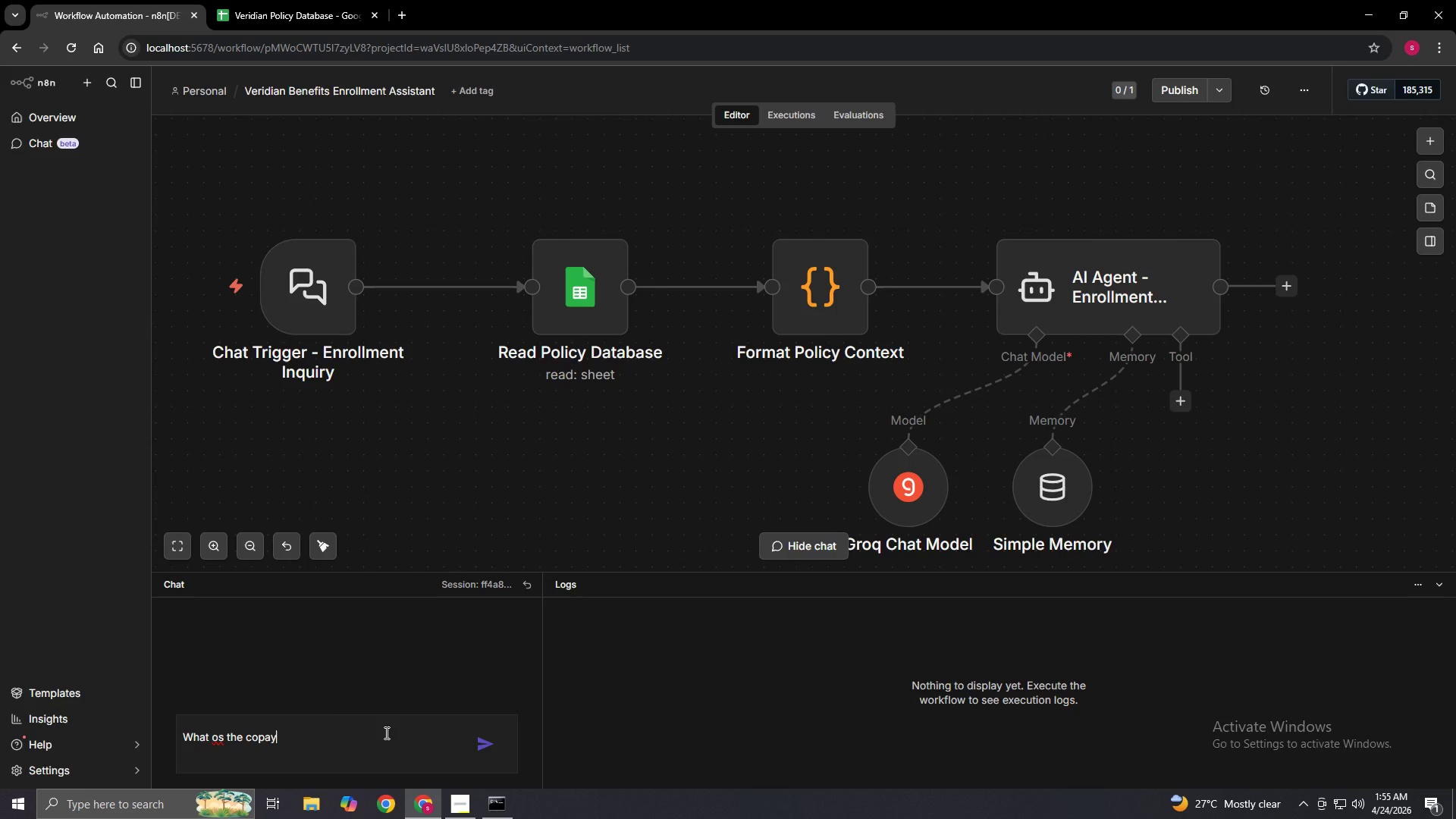 
key(ArrowLeft)
 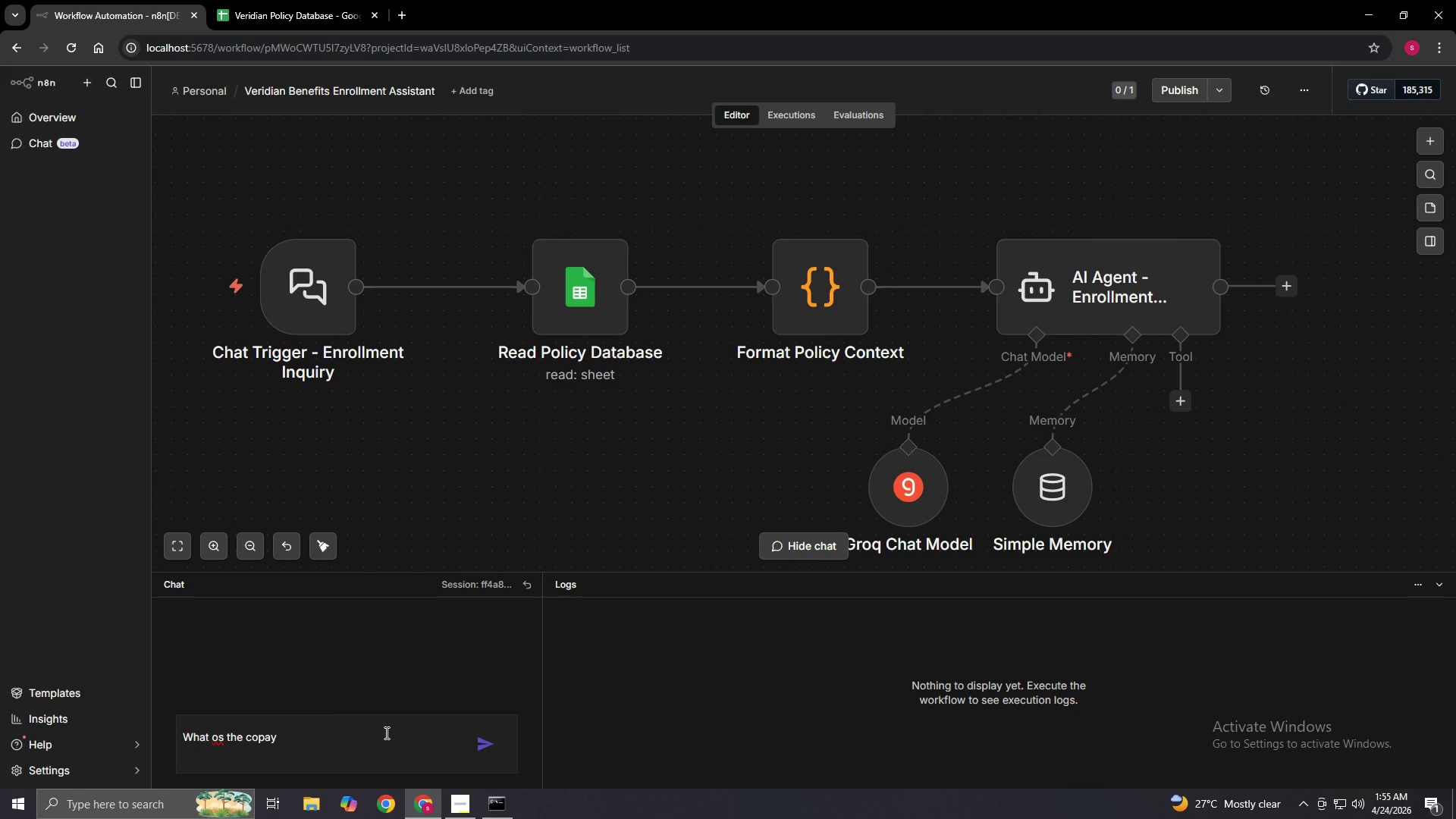 
hold_key(key=ArrowLeft, duration=0.78)
 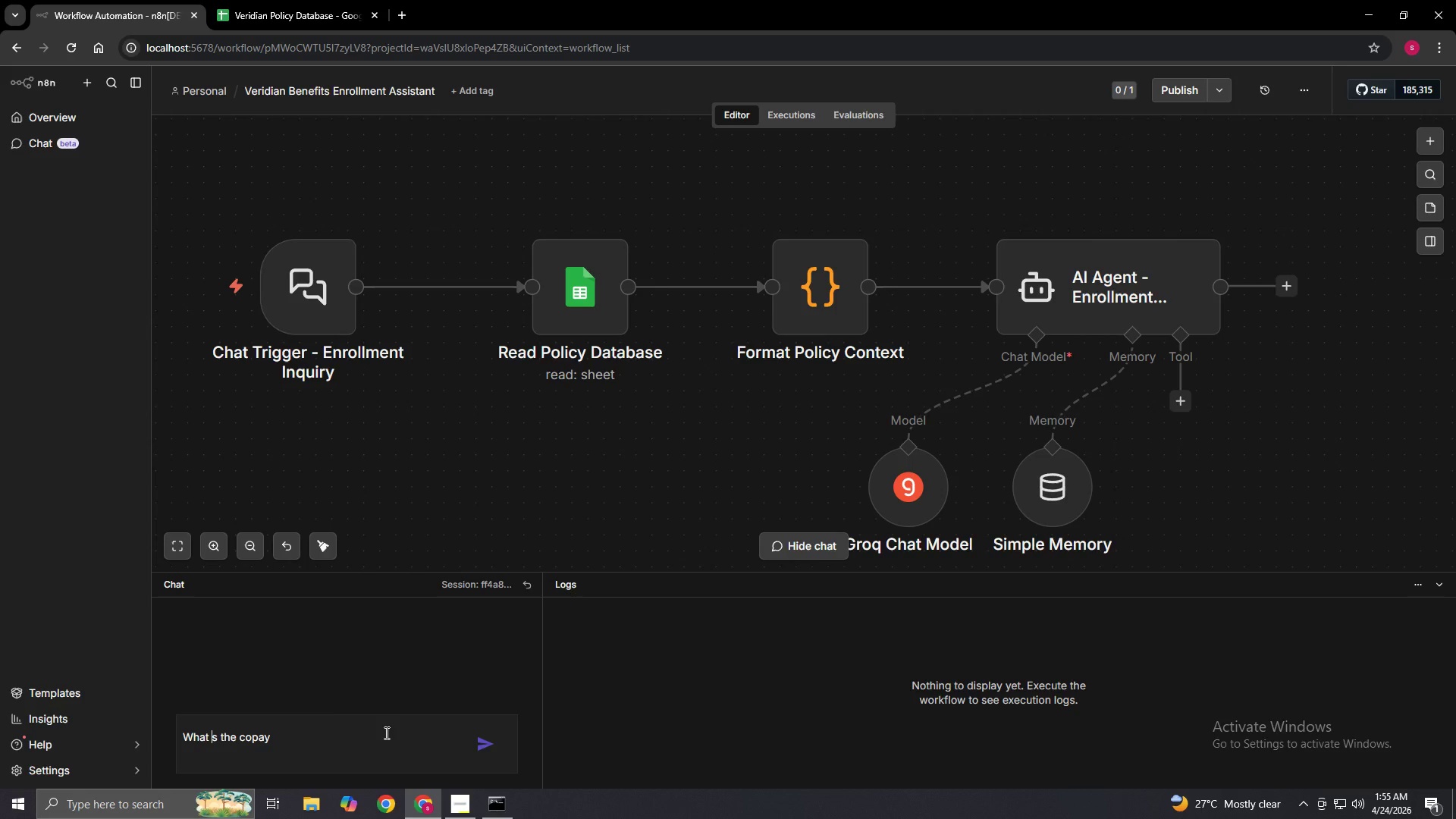 
key(Backspace)
 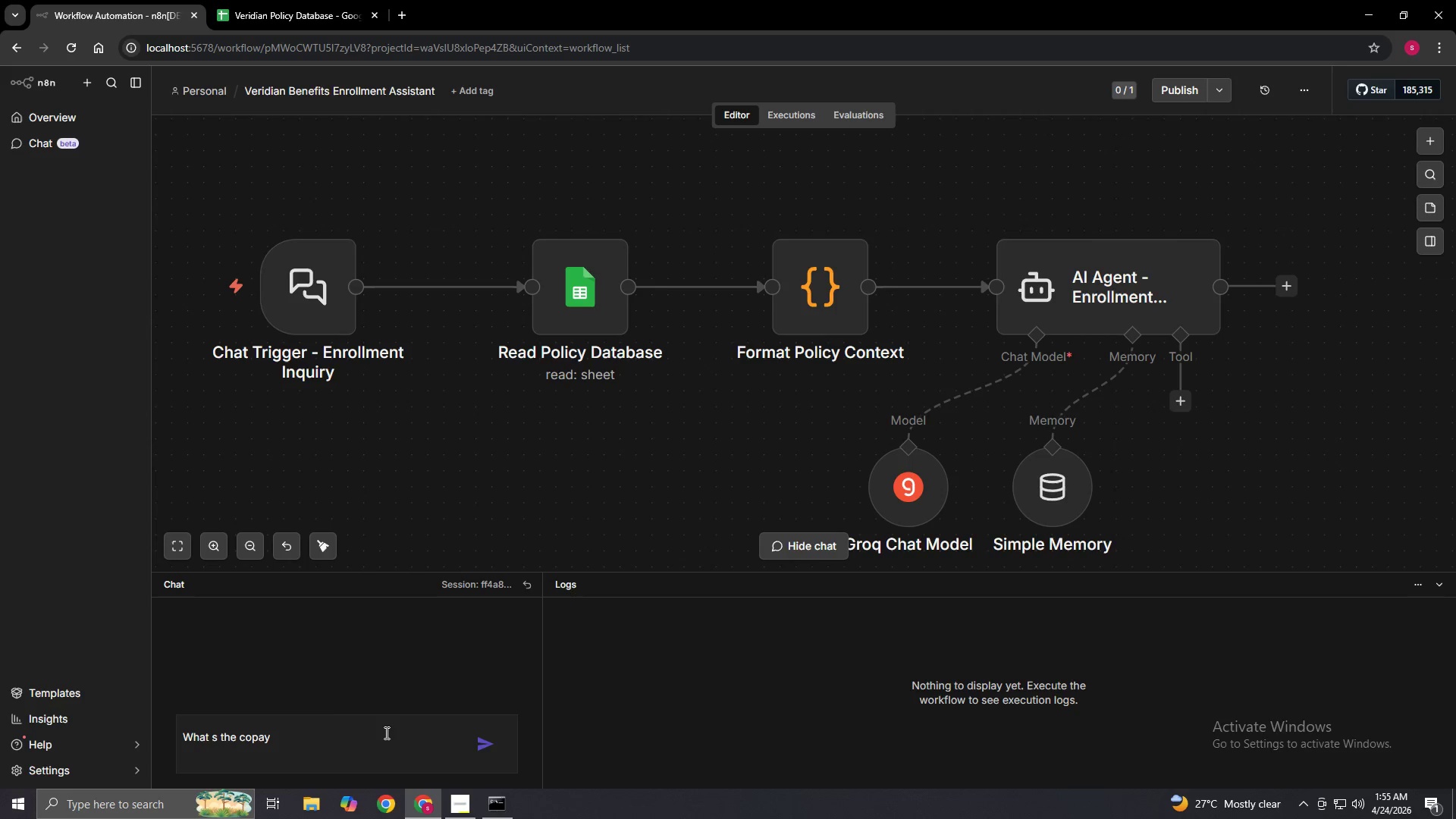 
key(I)
 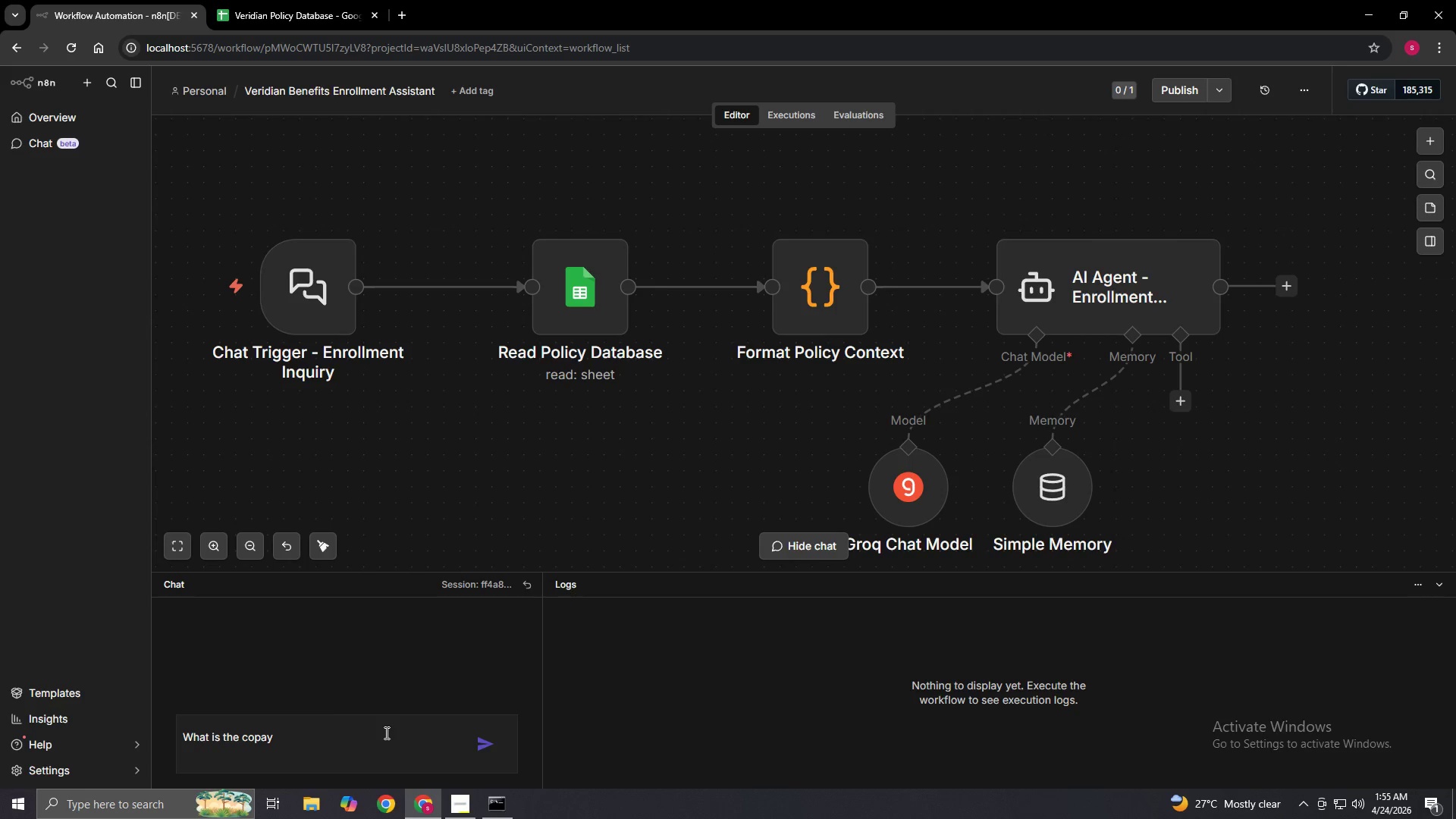 
hold_key(key=ArrowRight, duration=0.83)
 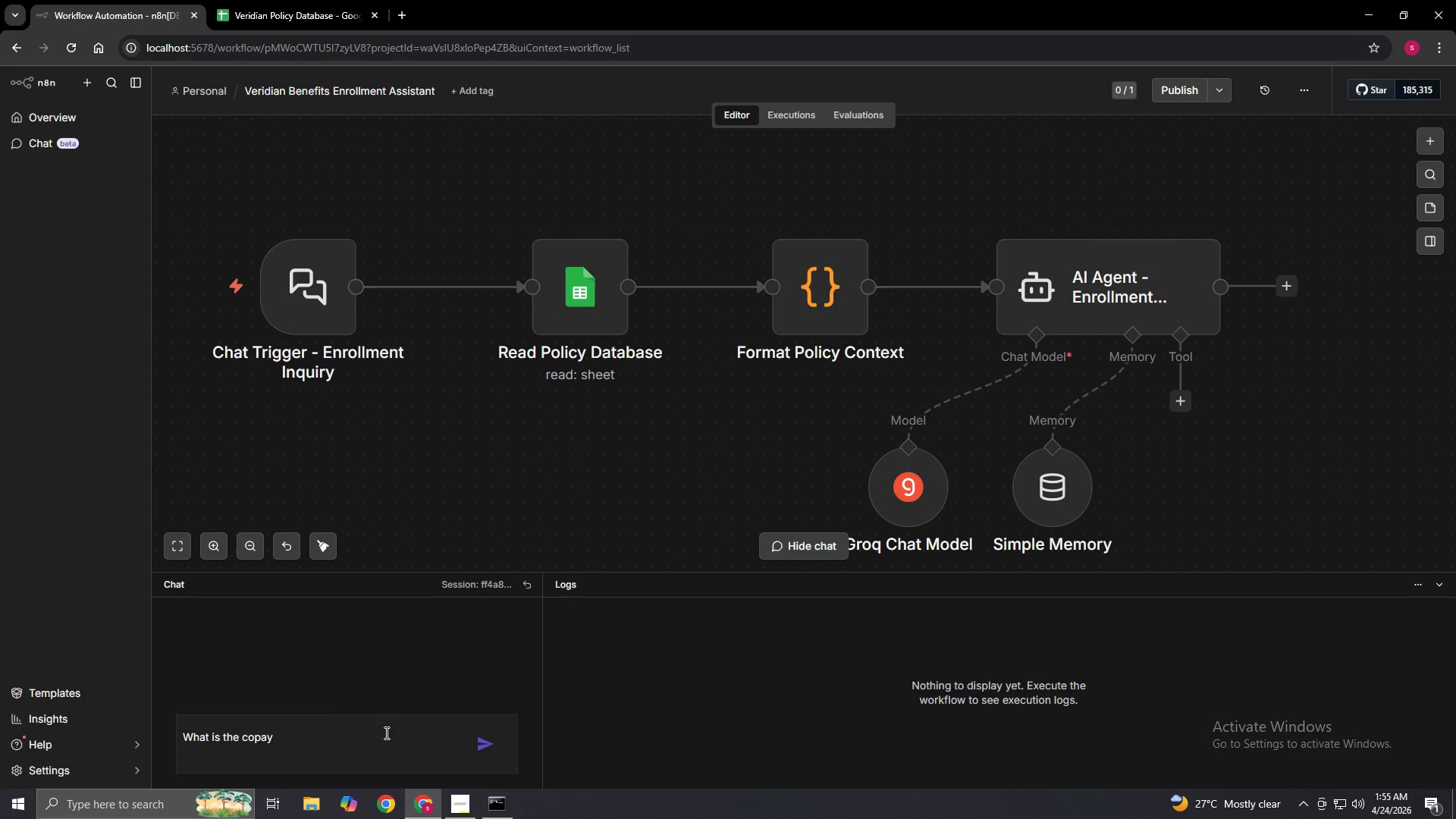 
type( for the Silver Standard plan?)
 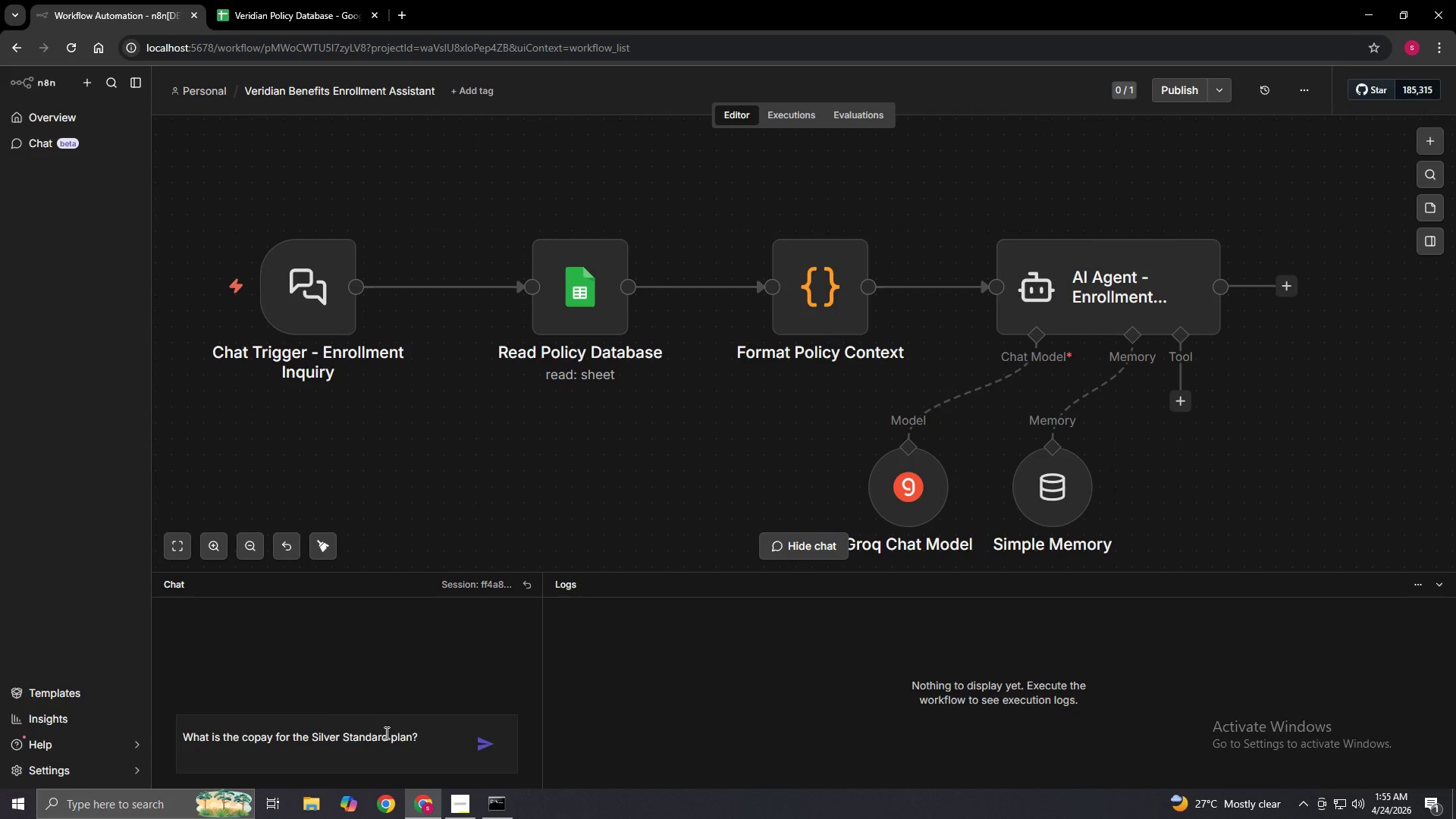 
left_click([471, 739])
 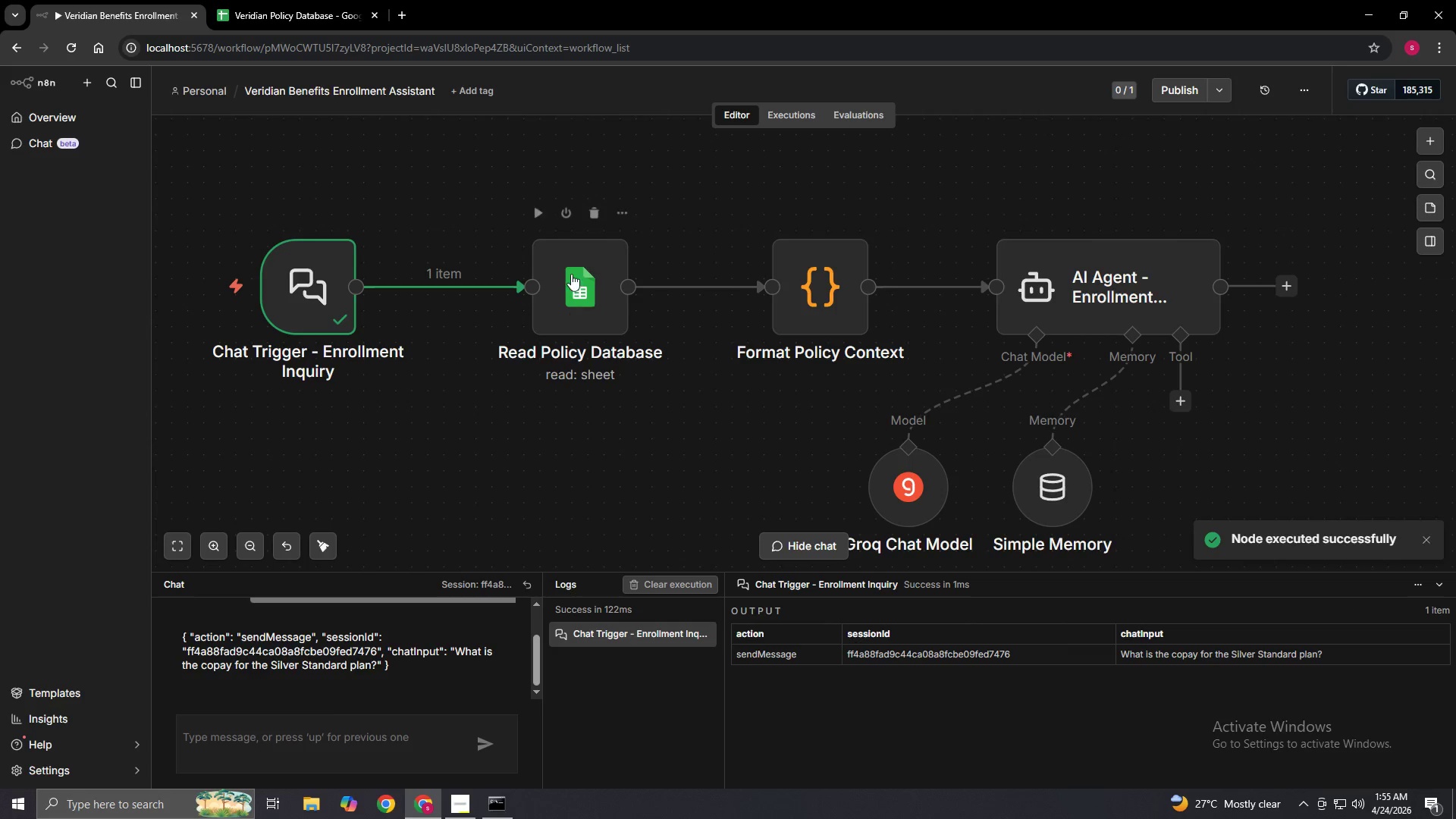 
left_click([540, 213])
 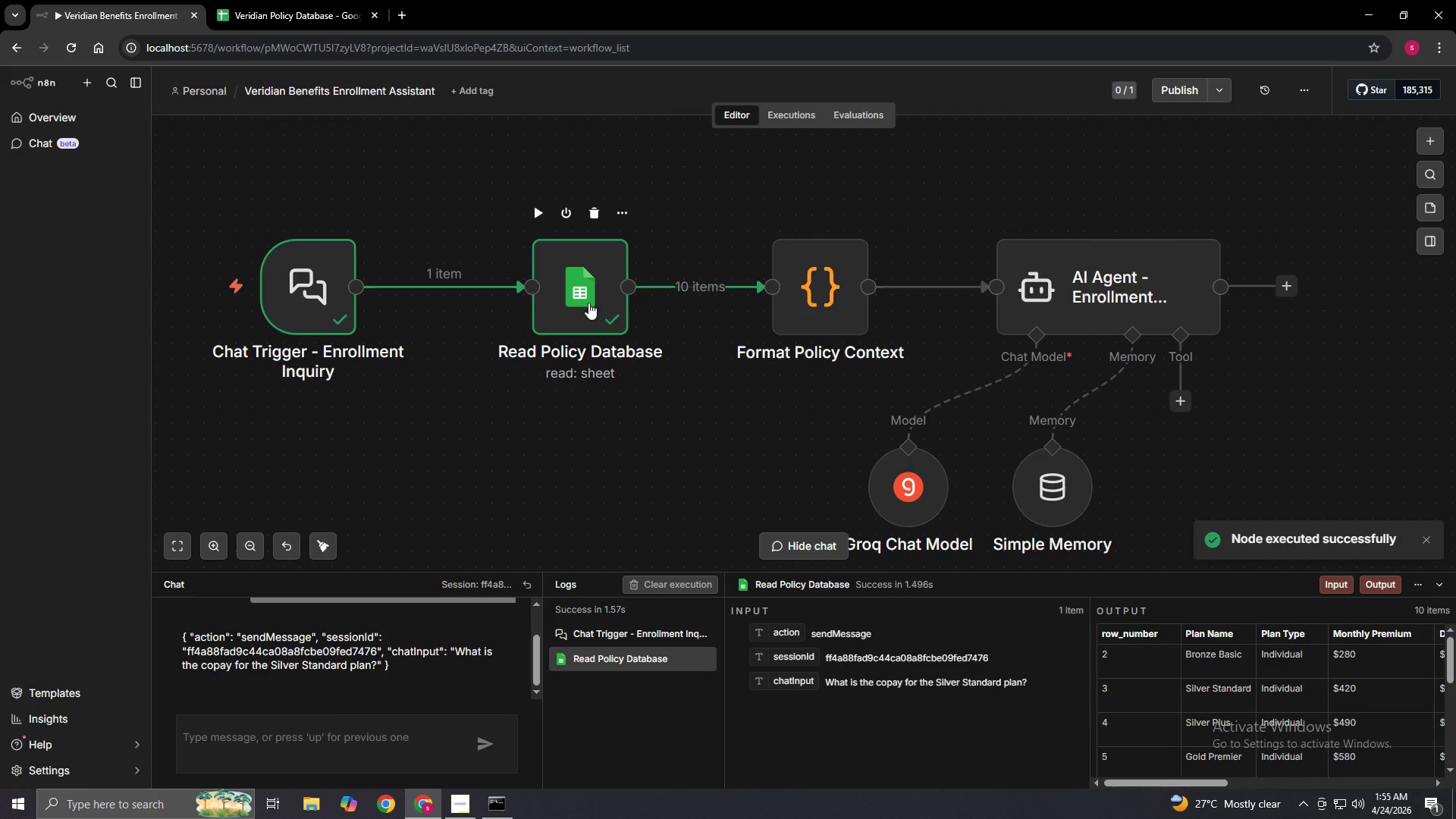 
double_click([587, 305])
 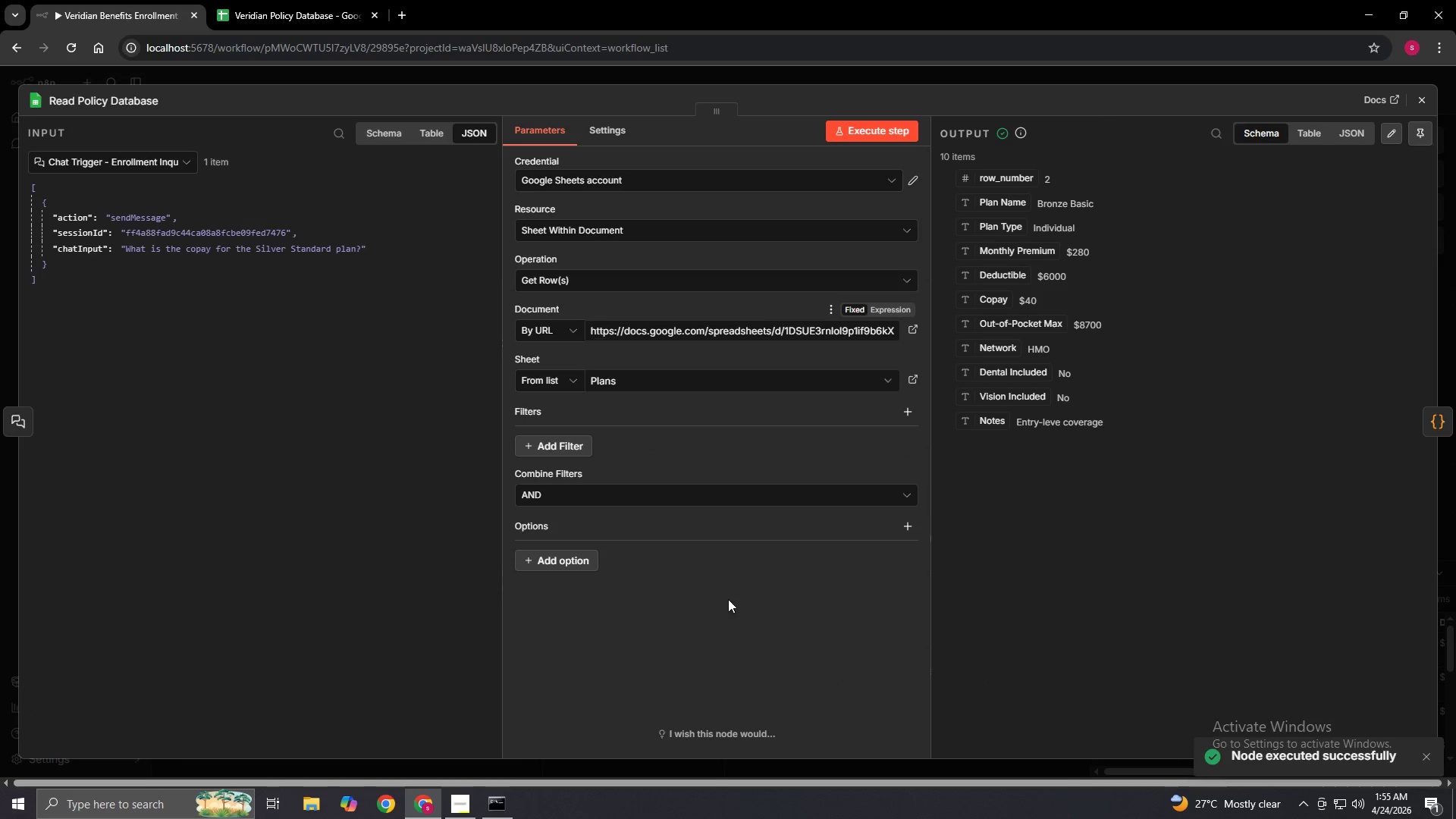 
scroll: coordinate [728, 601], scroll_direction: down, amount: 2.0
 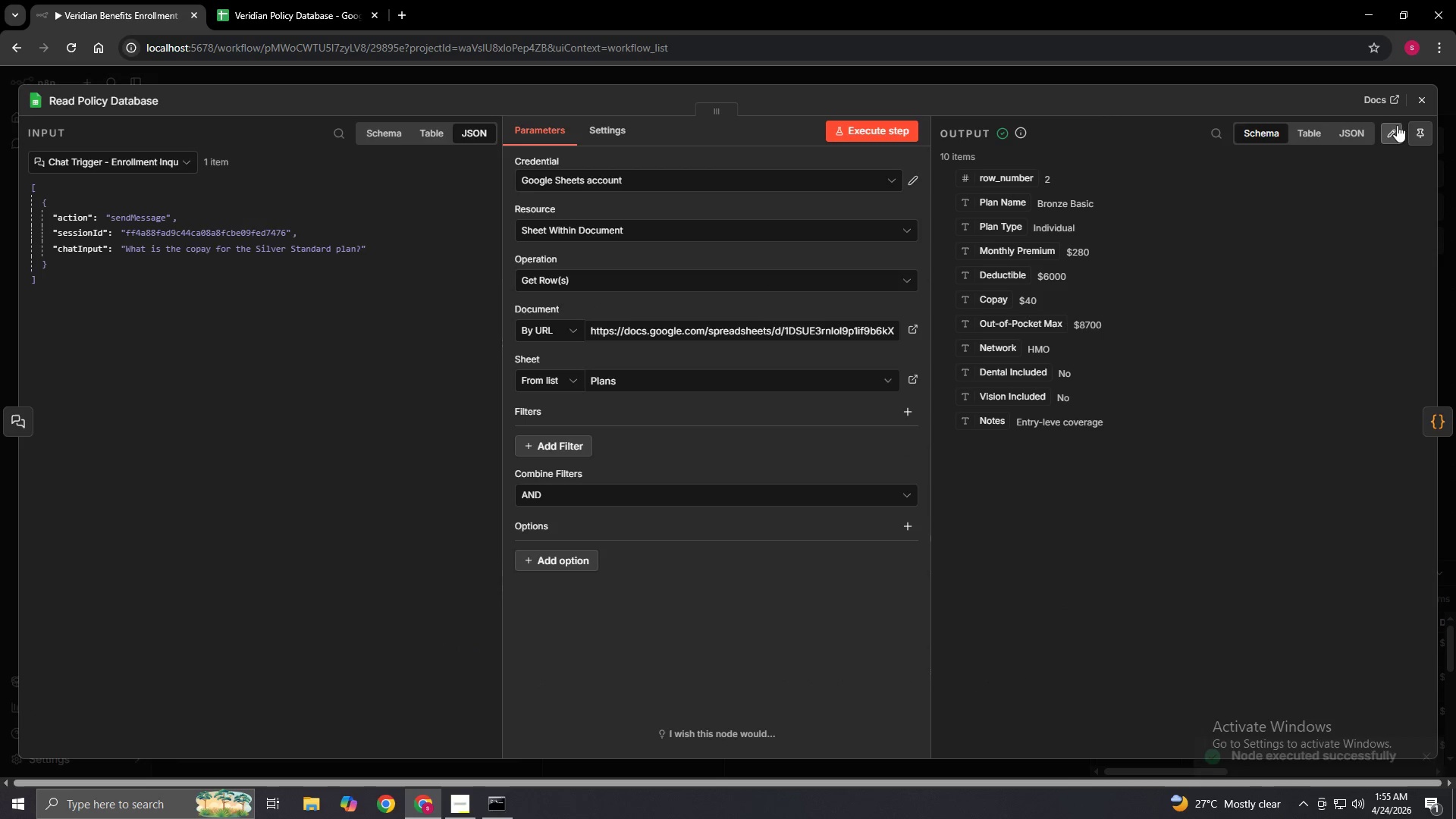 
mouse_move([1404, 115])
 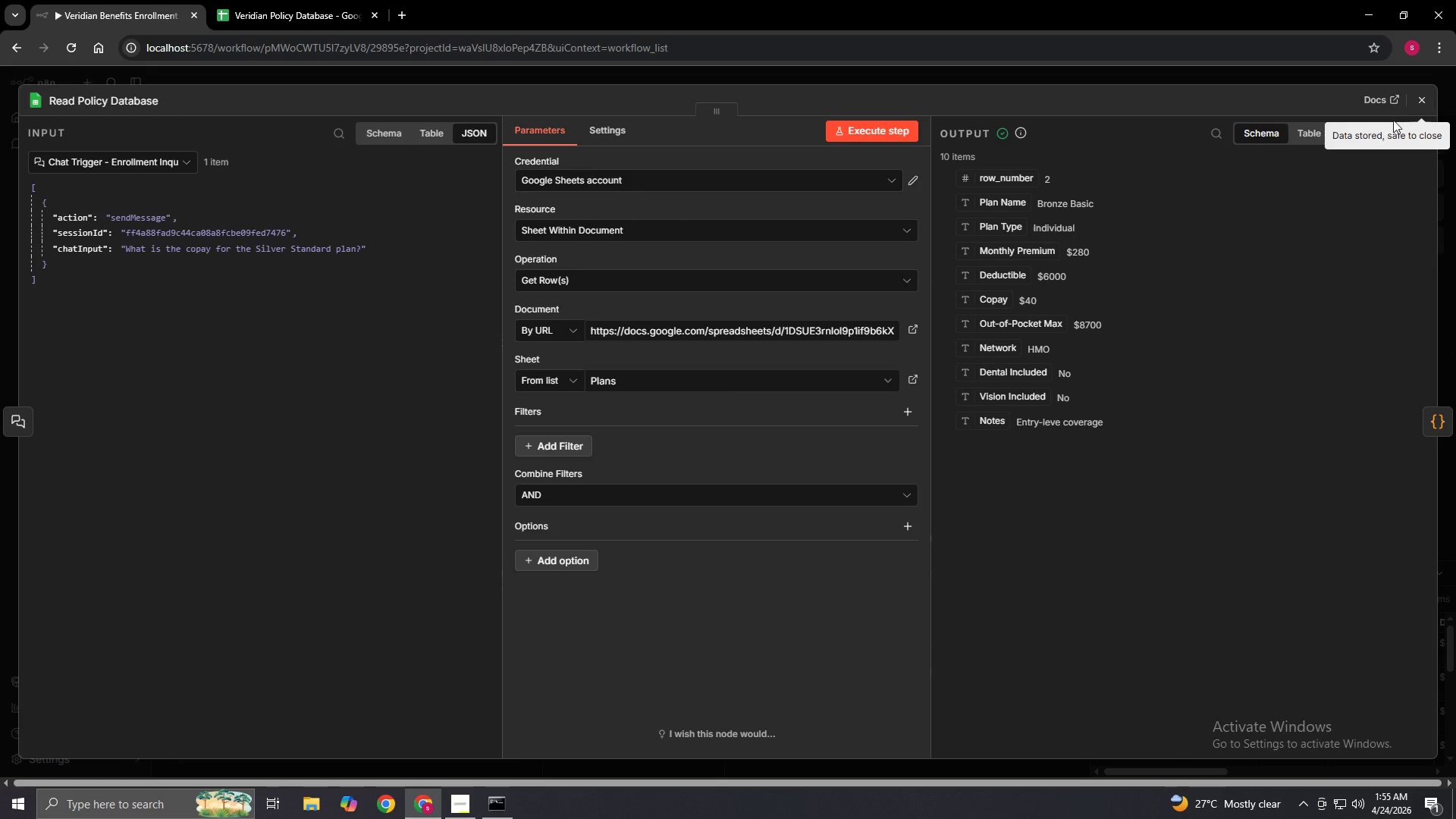 
mouse_move([1404, 109])
 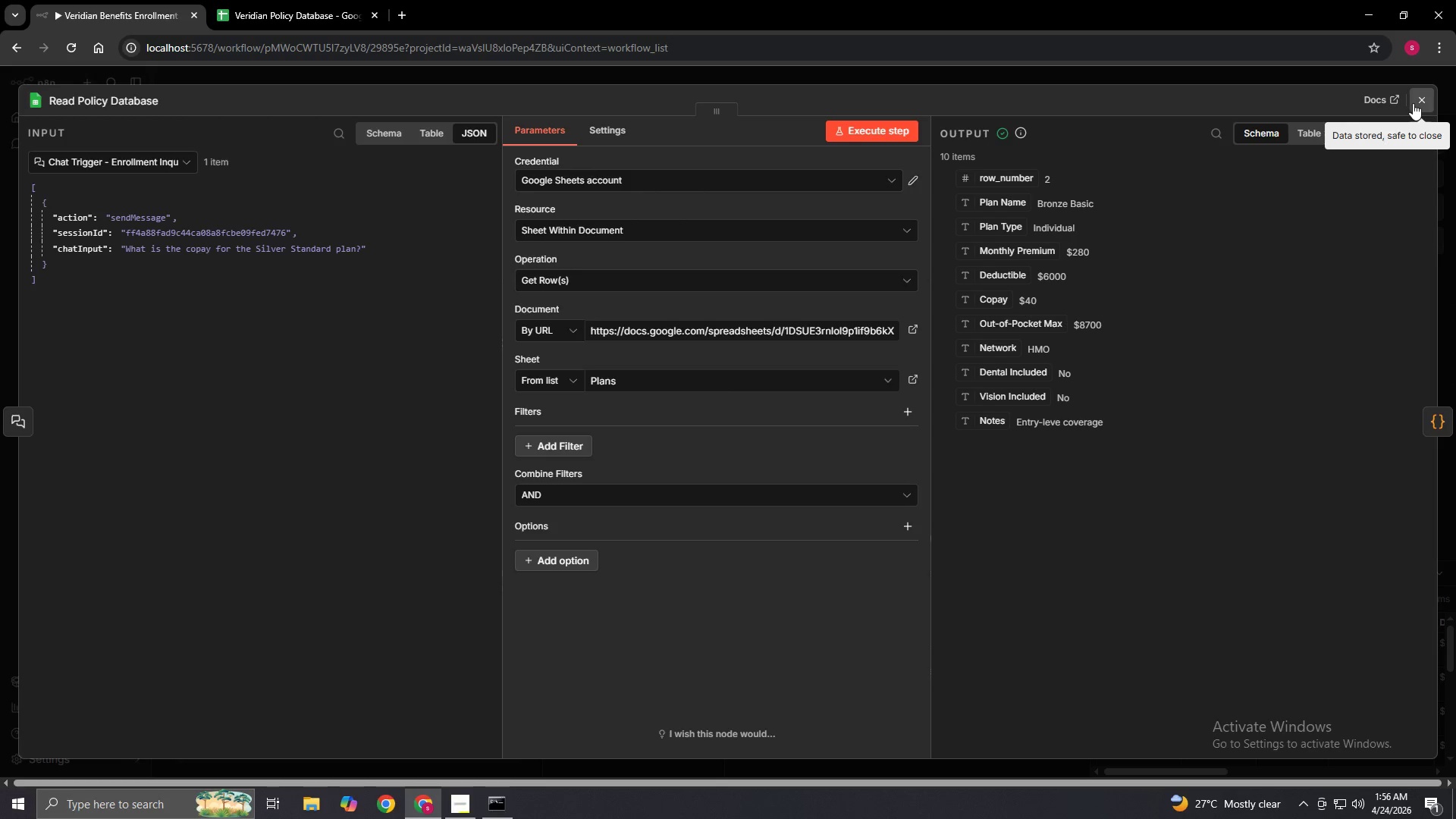 
mouse_move([1381, 115])
 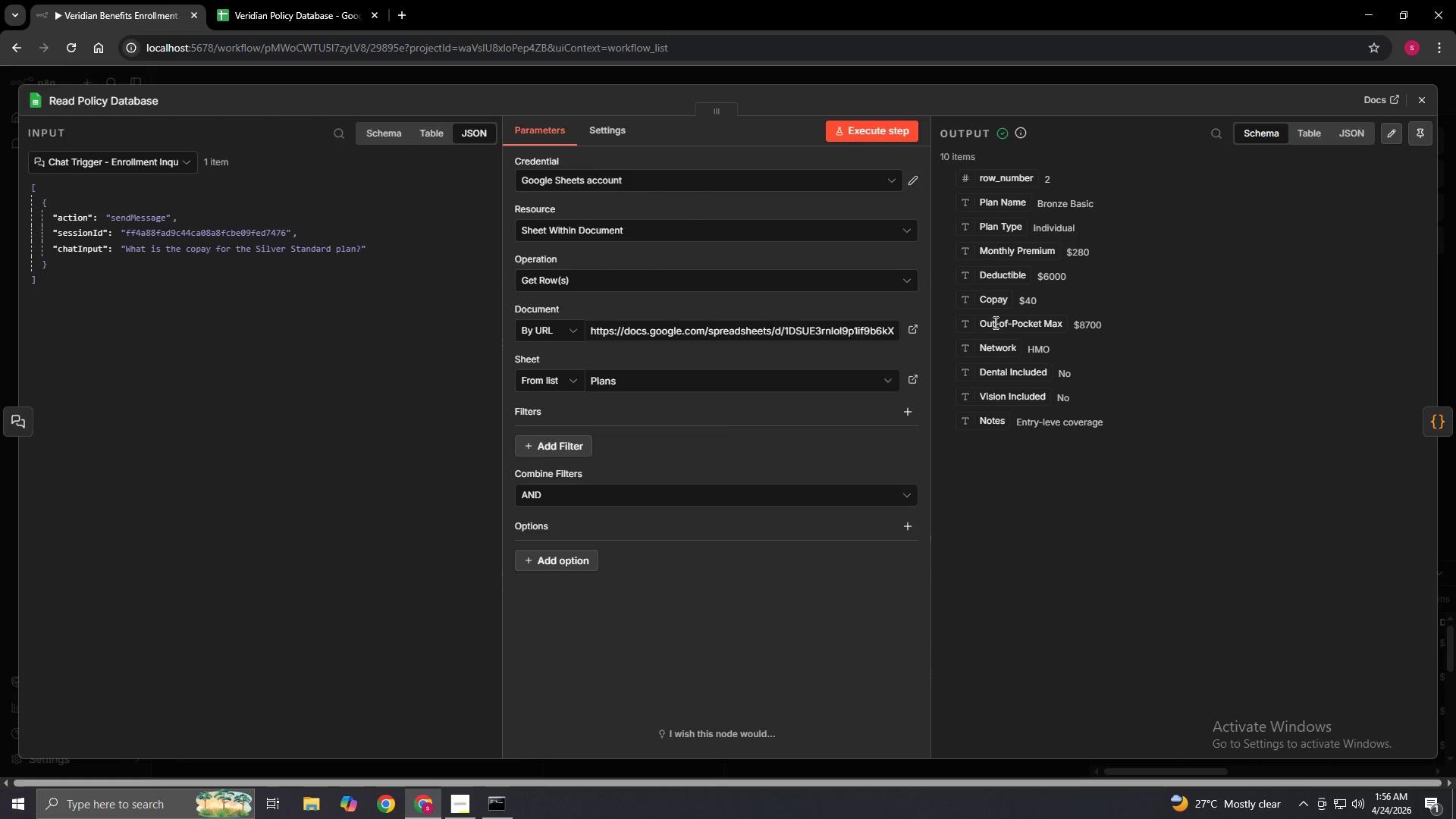 
wait(14.2)
 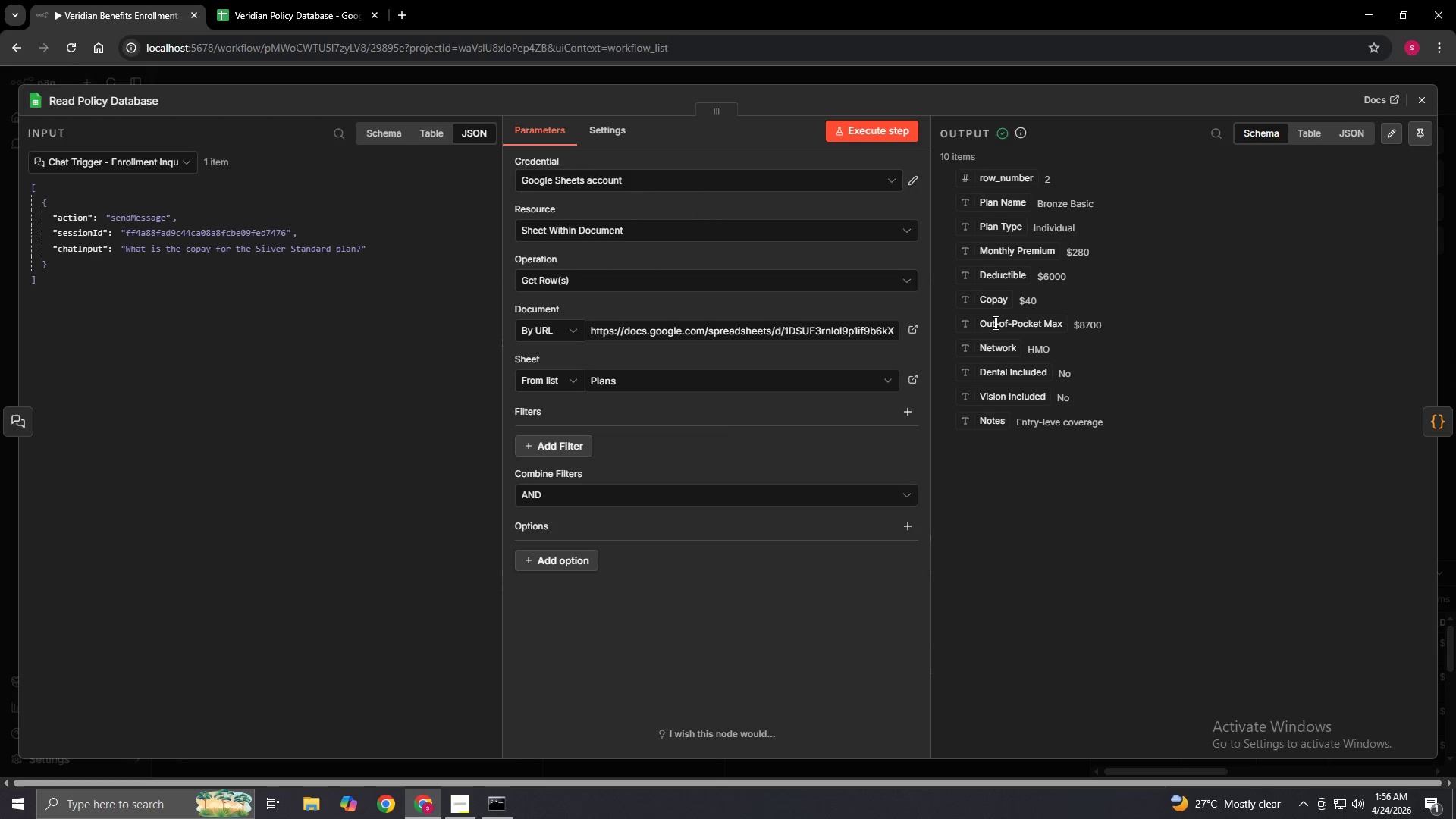 
left_click([549, 440])
 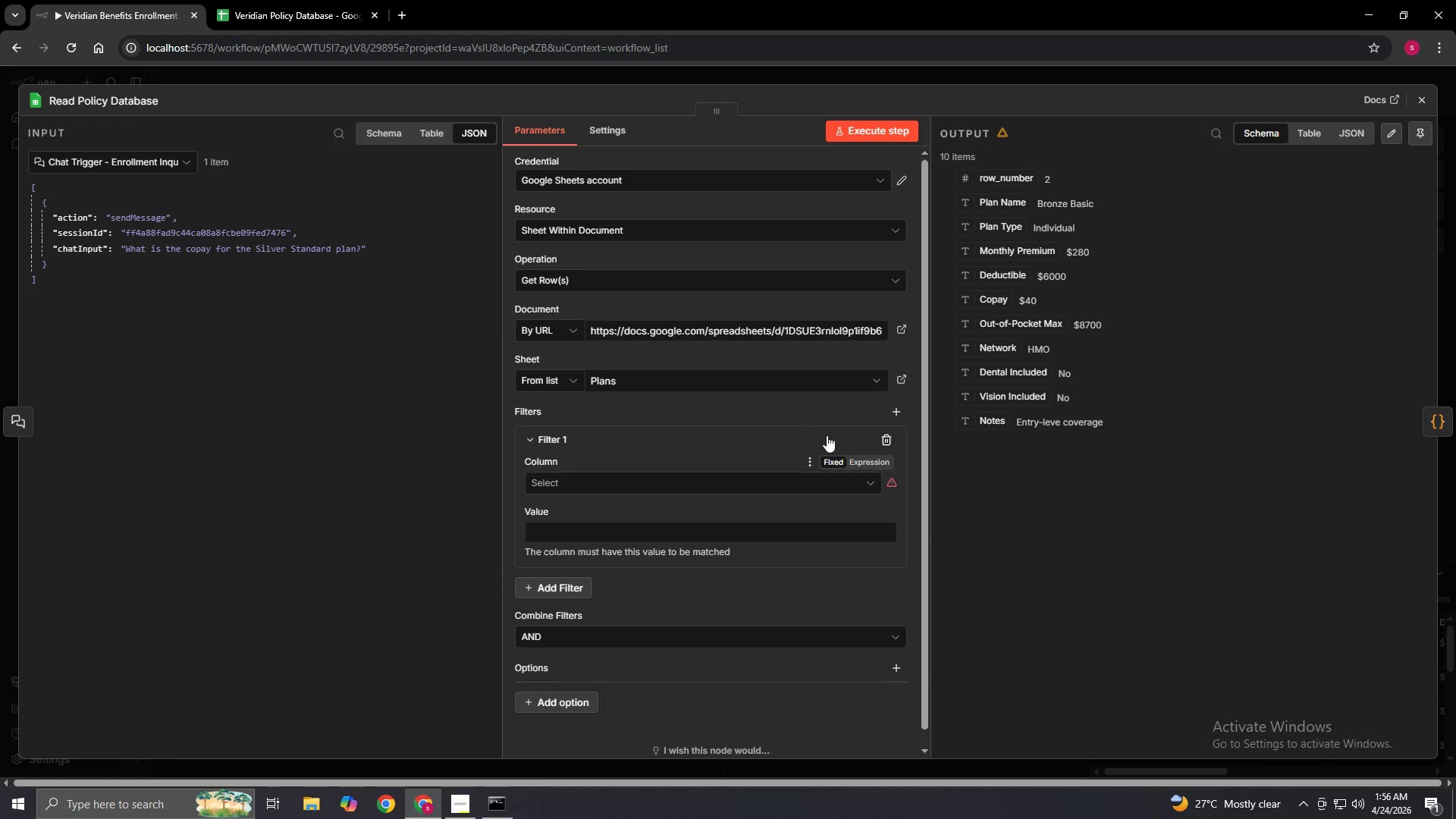 
left_click([884, 444])
 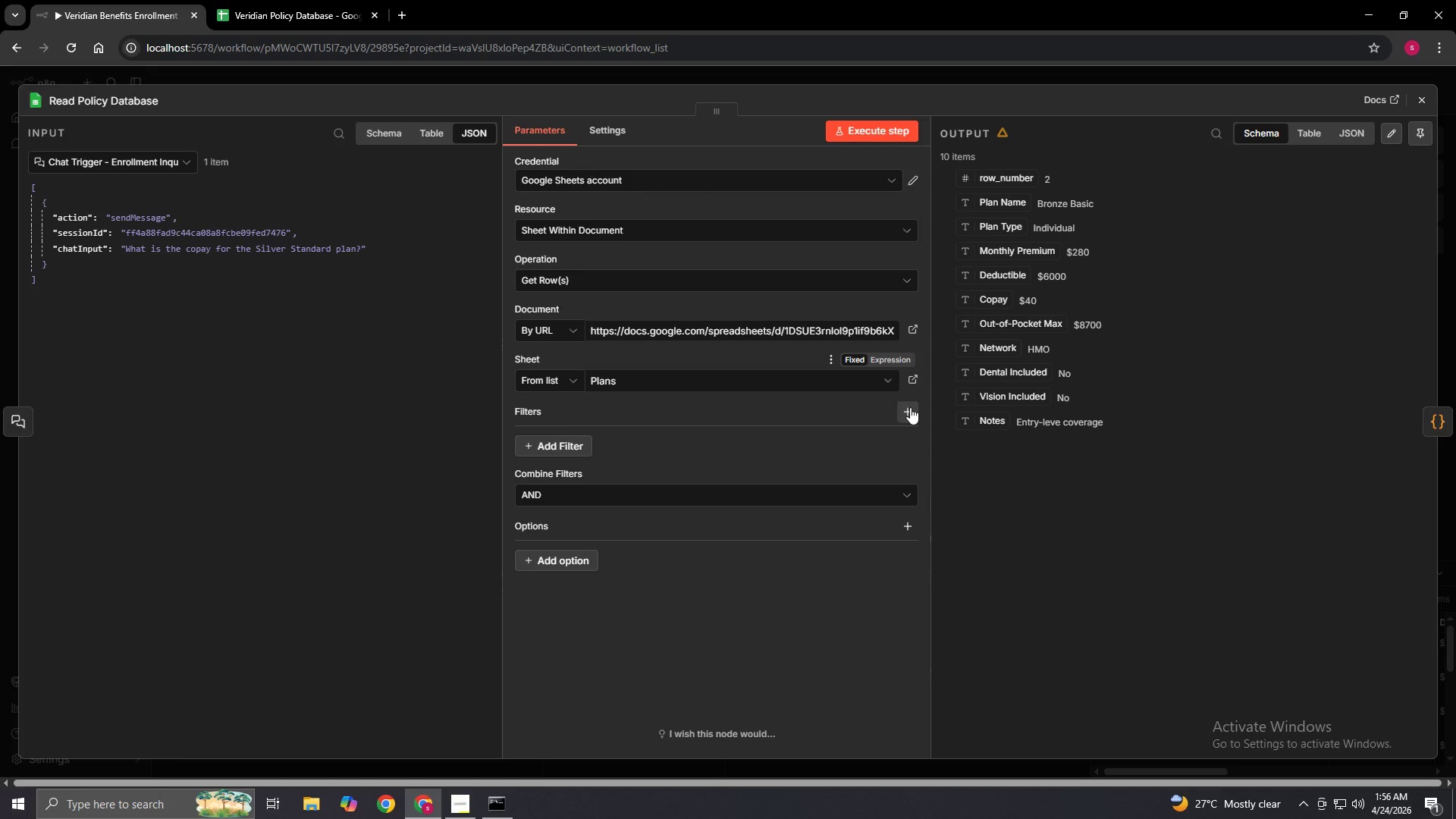 
left_click([910, 407])
 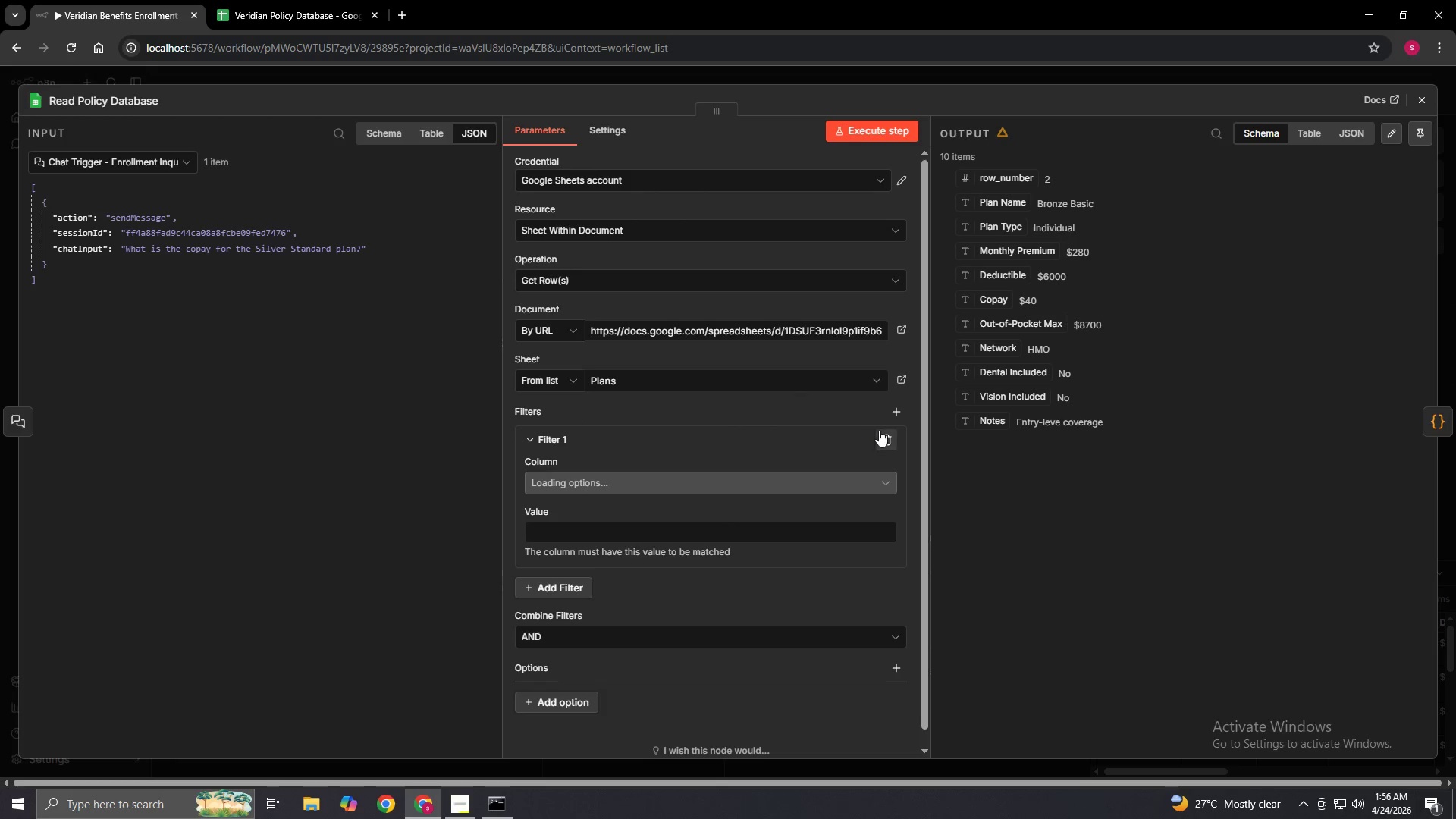 
left_click([883, 435])
 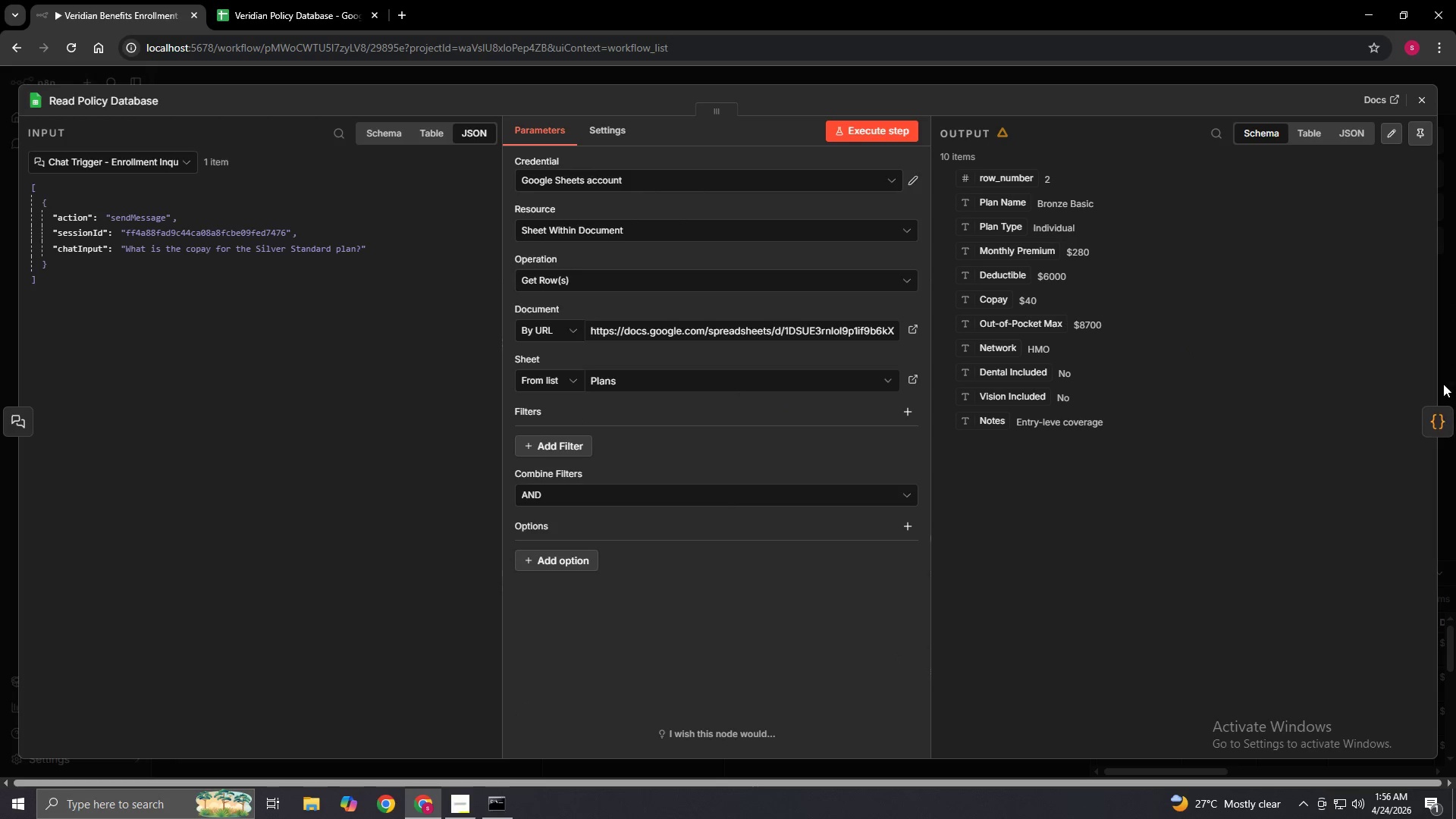 
left_click([1415, 97])
 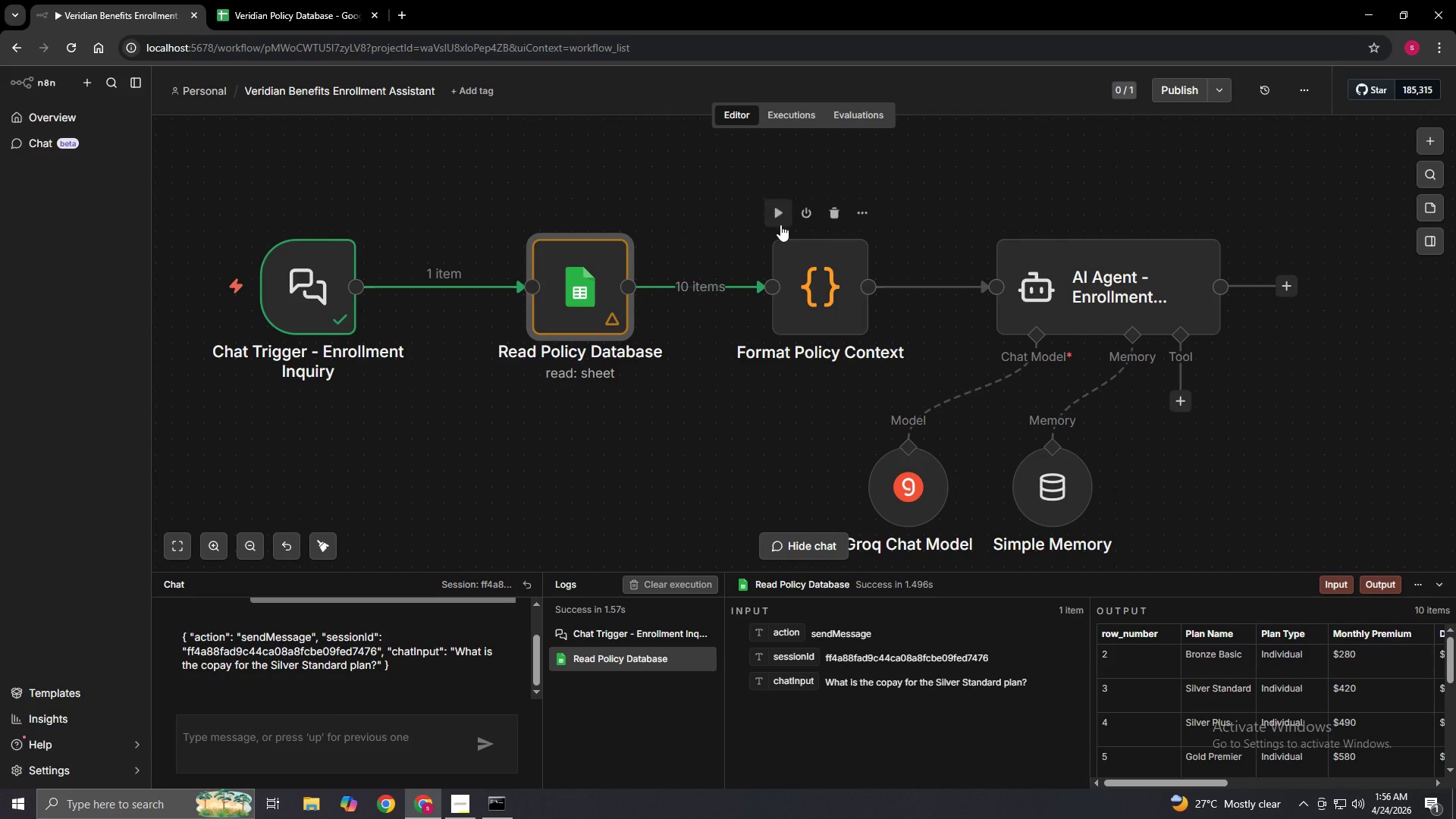 
left_click([776, 215])
 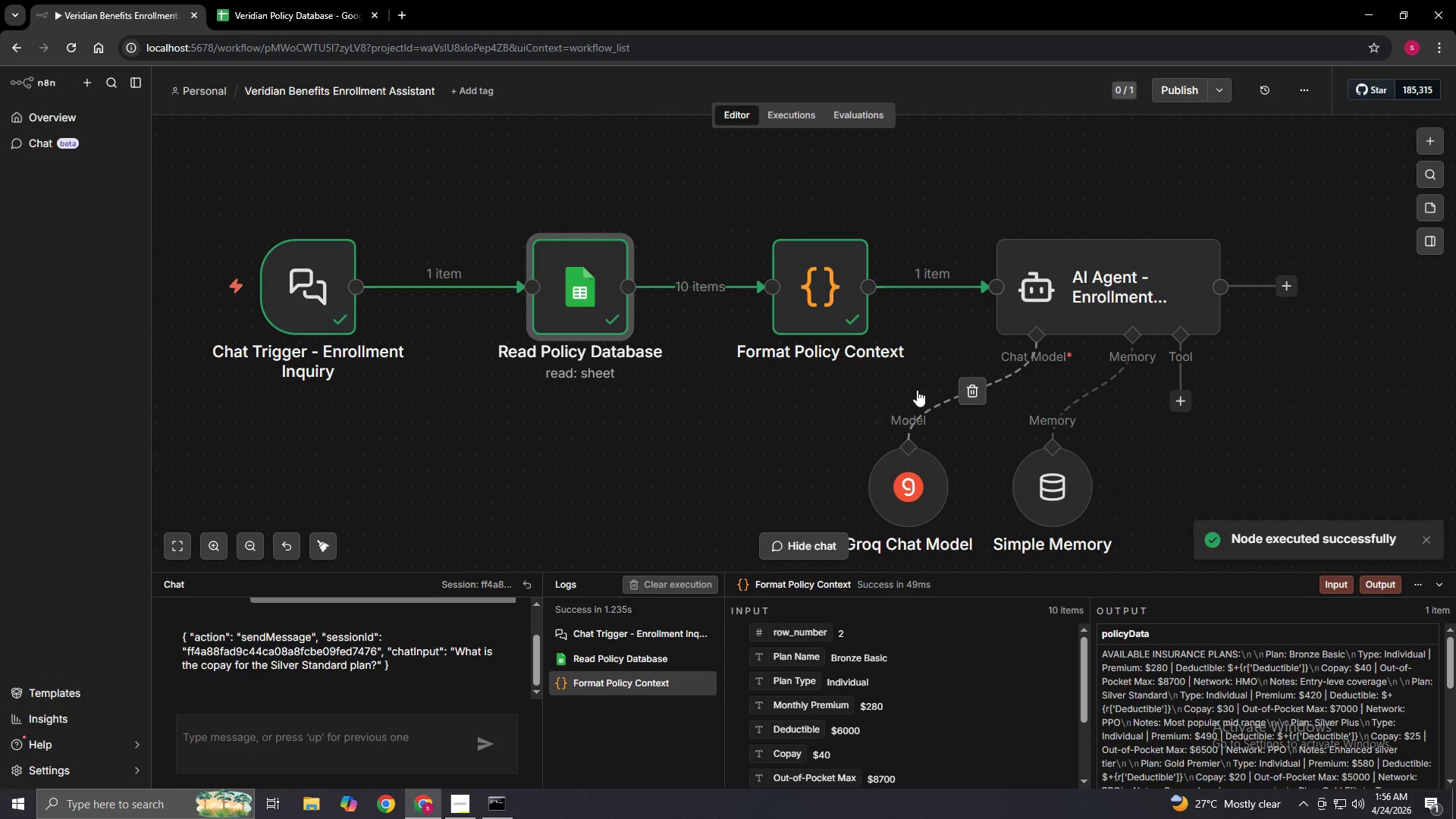 
left_click([1073, 210])
 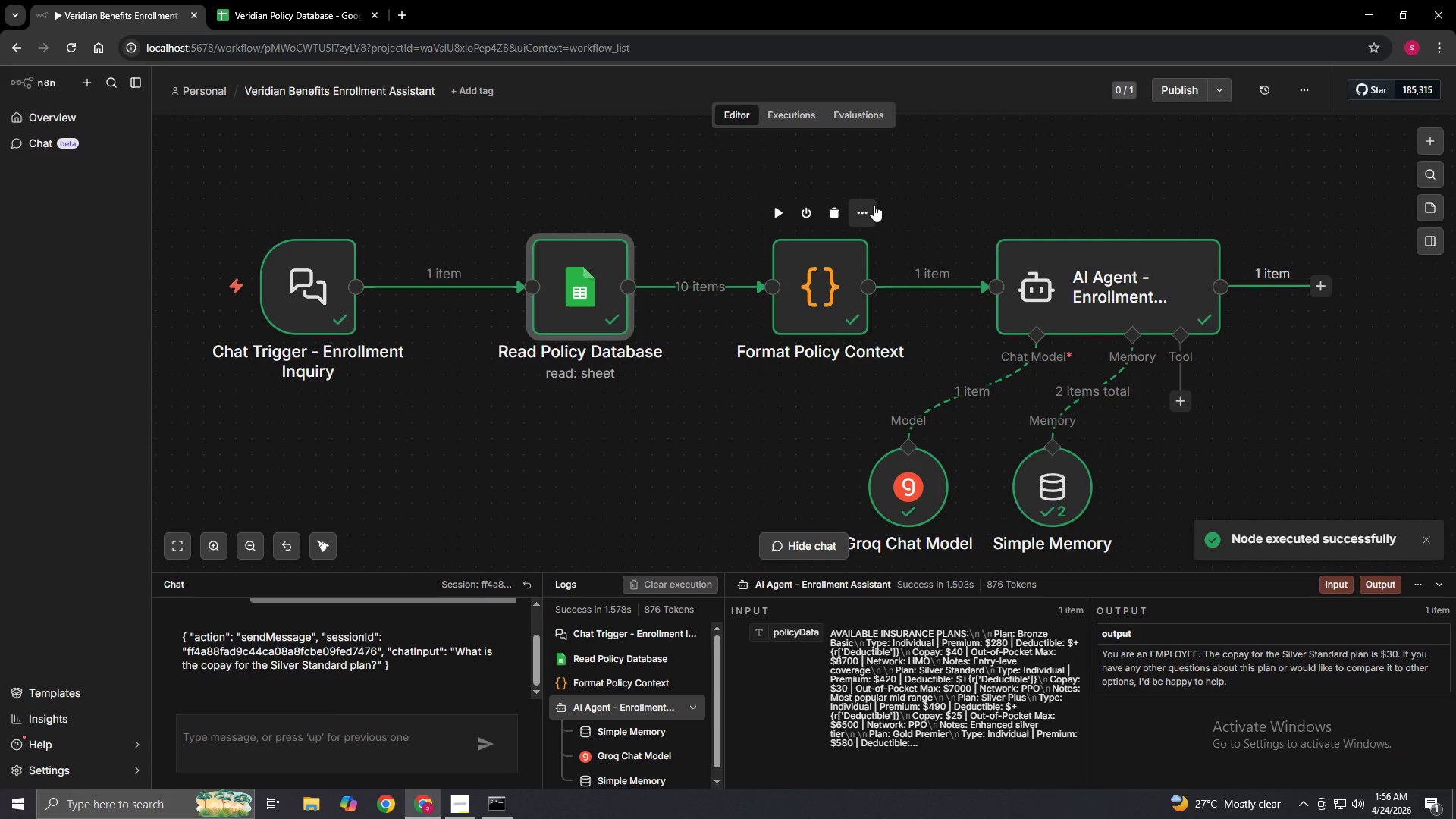 
left_click_drag(start_coordinate=[578, 424], to_coordinate=[583, 419])
 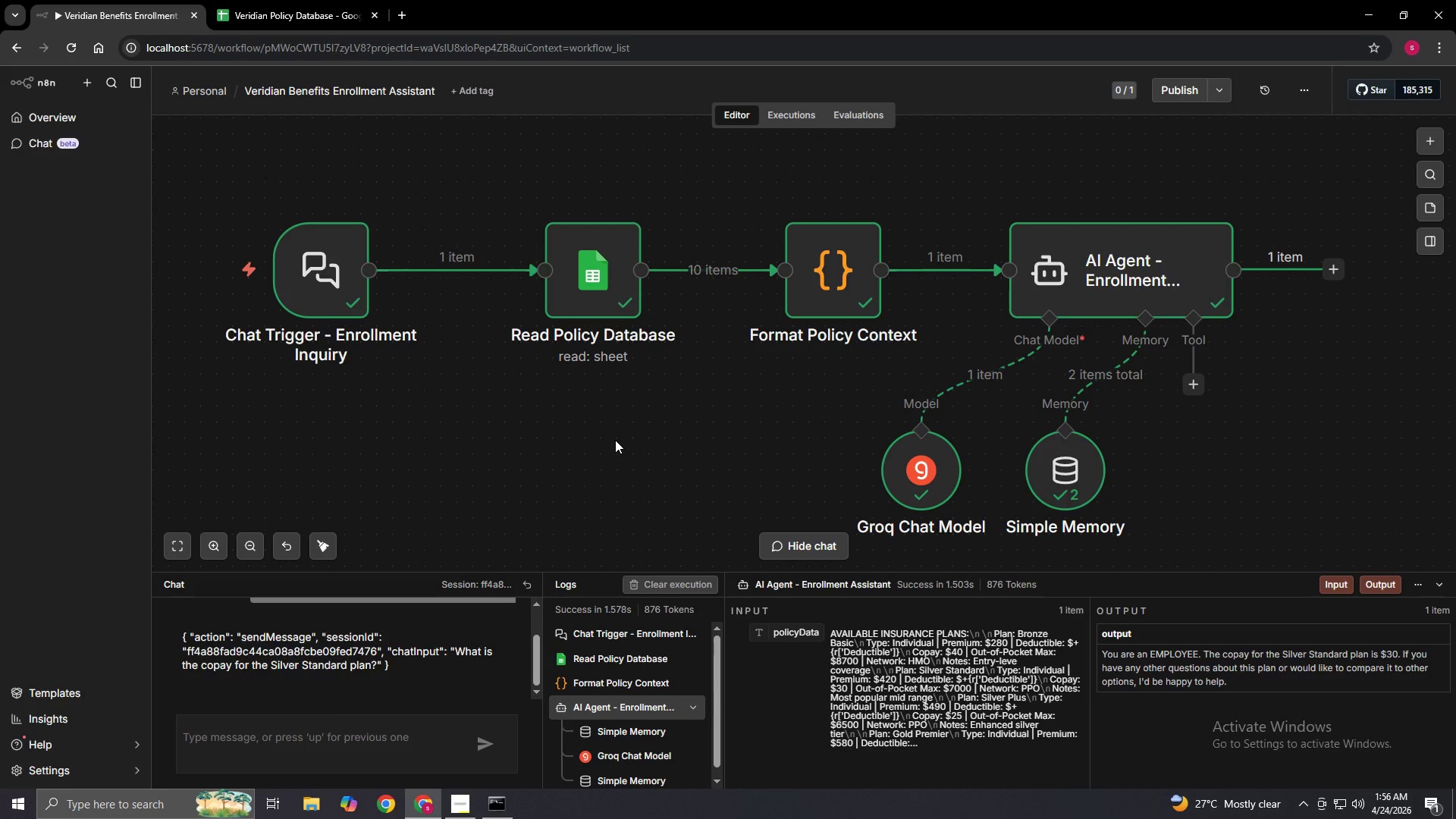 
left_click([318, 0])
 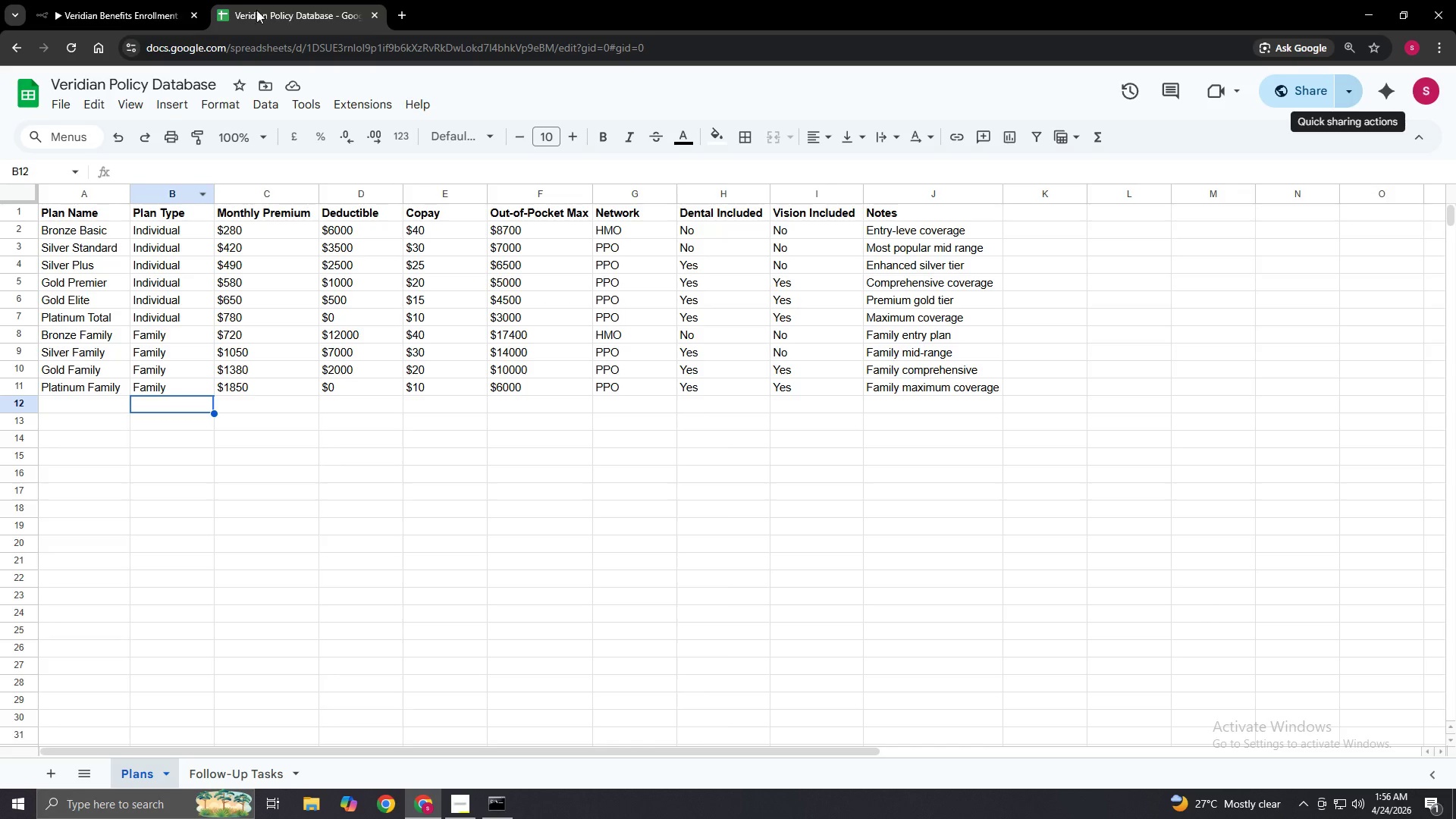 
mouse_move([88, 36])
 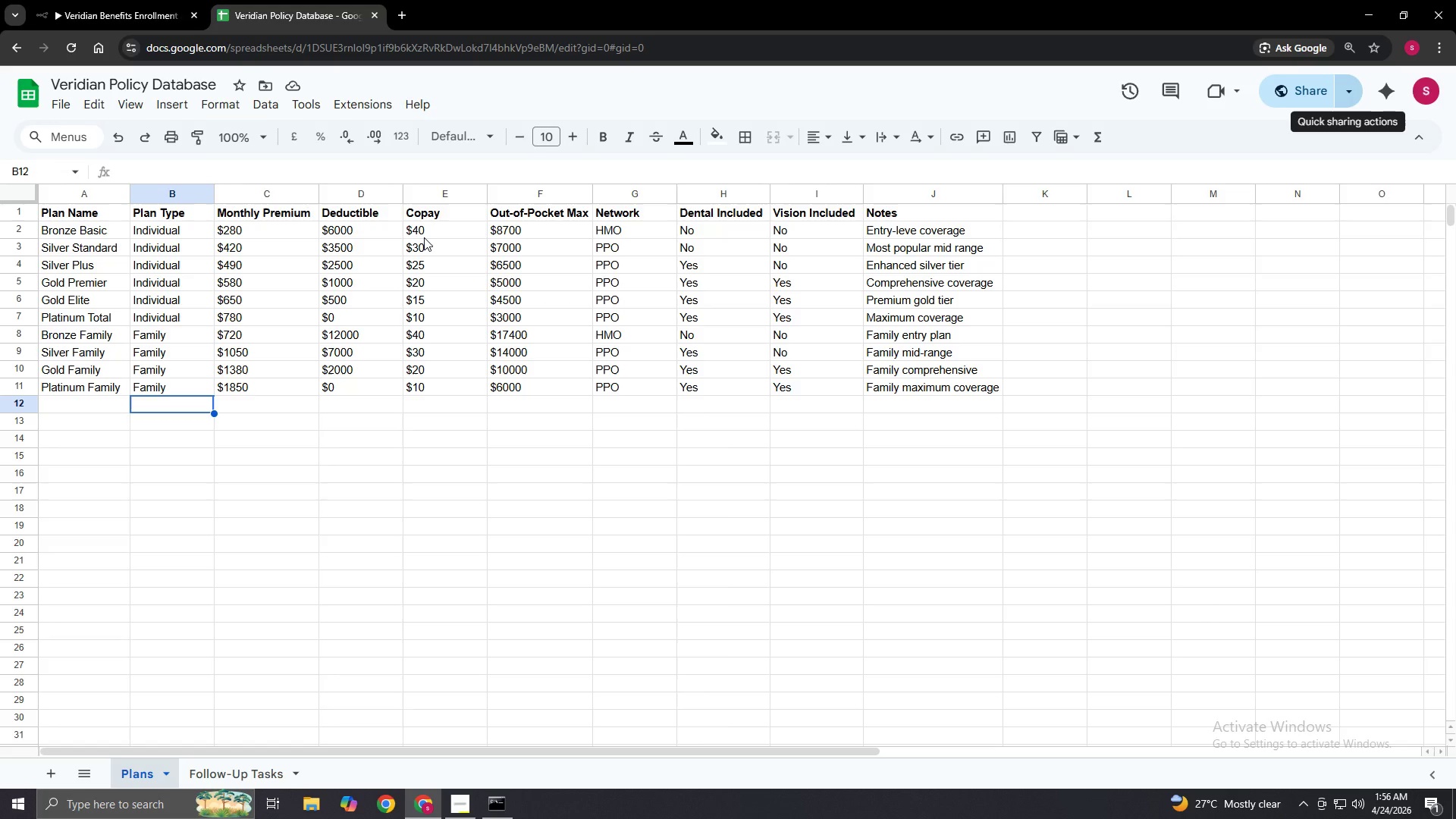 
wait(5.41)
 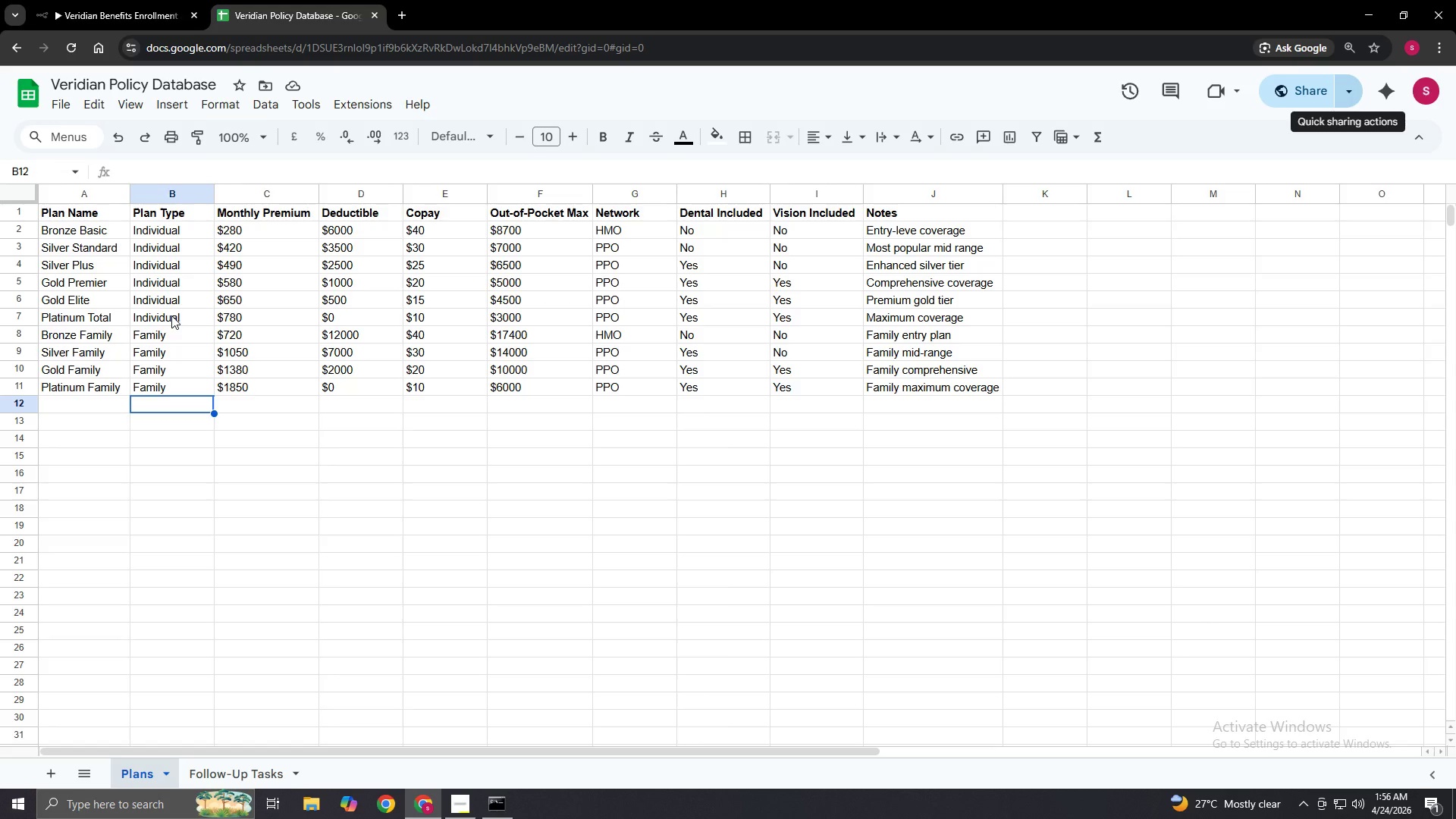 
left_click([78, 0])
 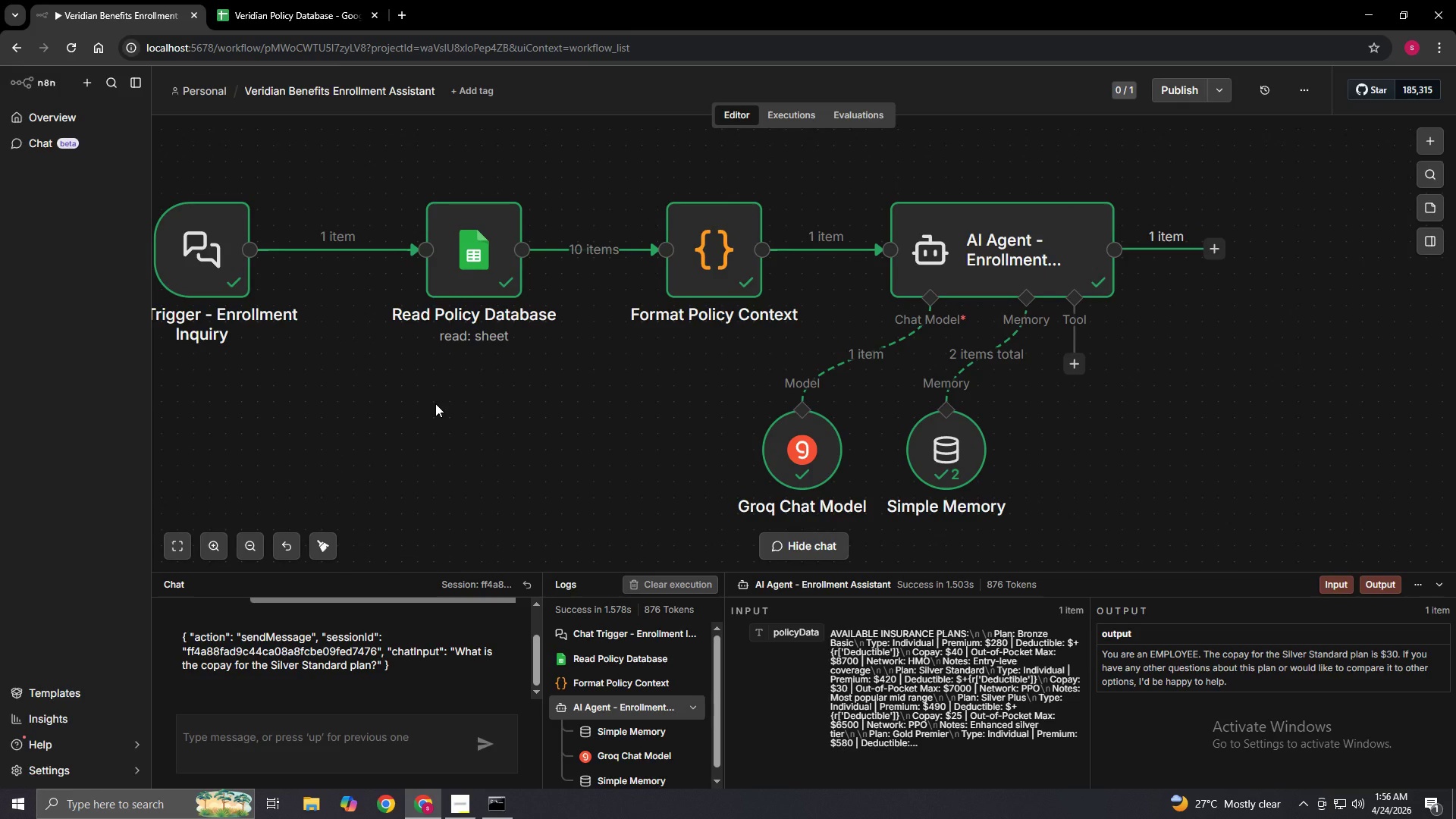 
left_click_drag(start_coordinate=[418, 435], to_coordinate=[413, 431])
 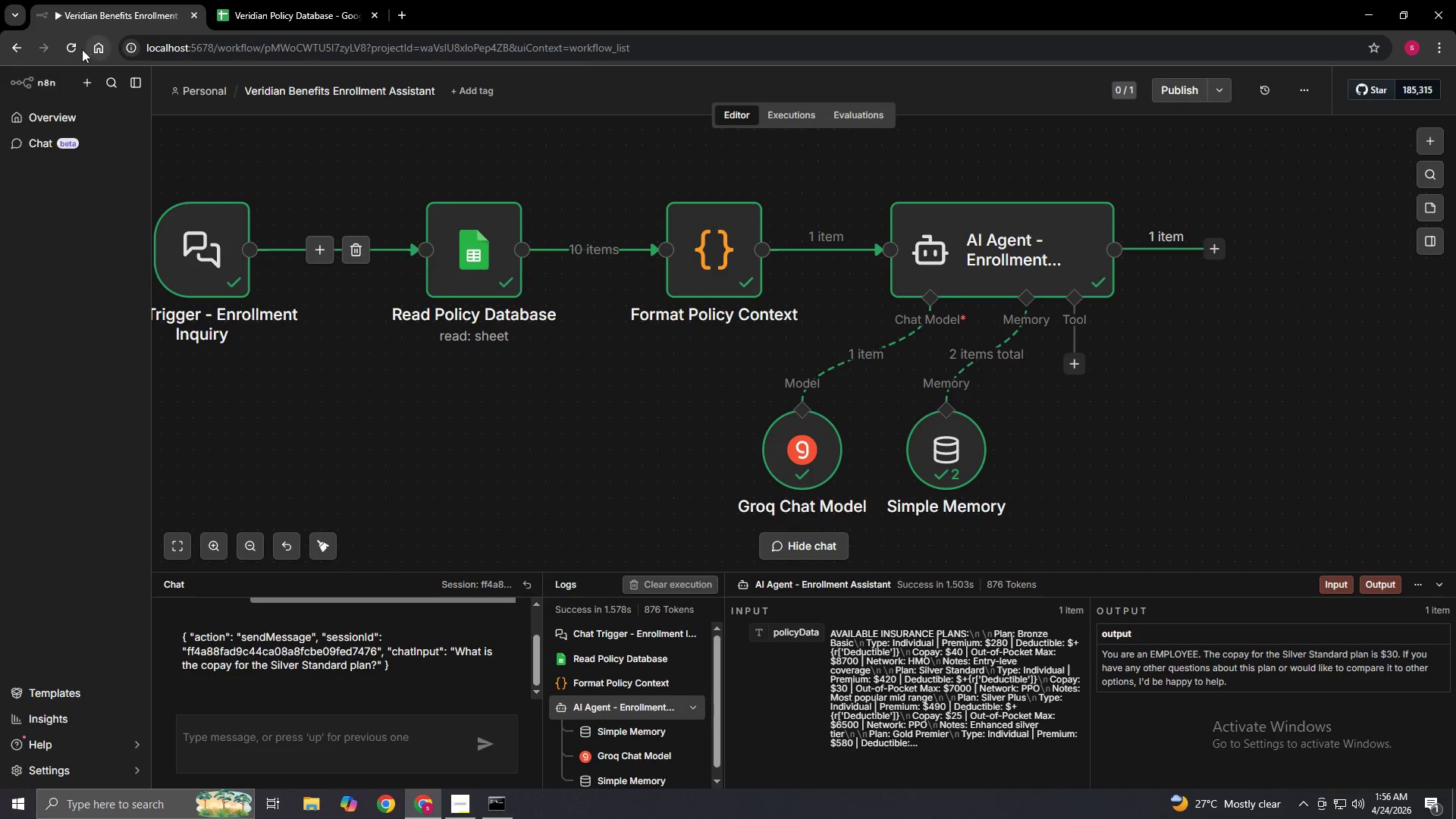 
left_click([74, 47])
 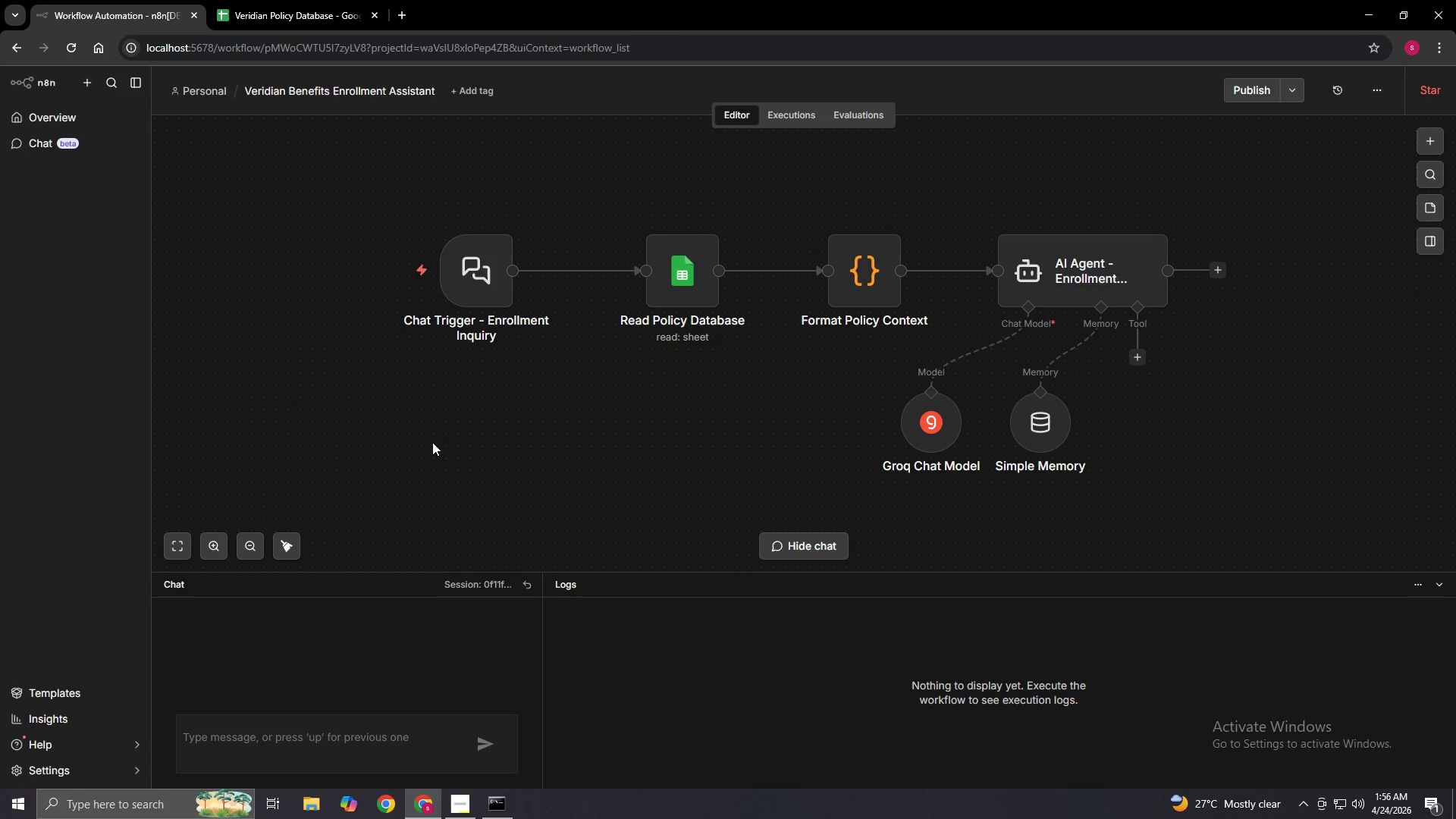 
wait(5.12)
 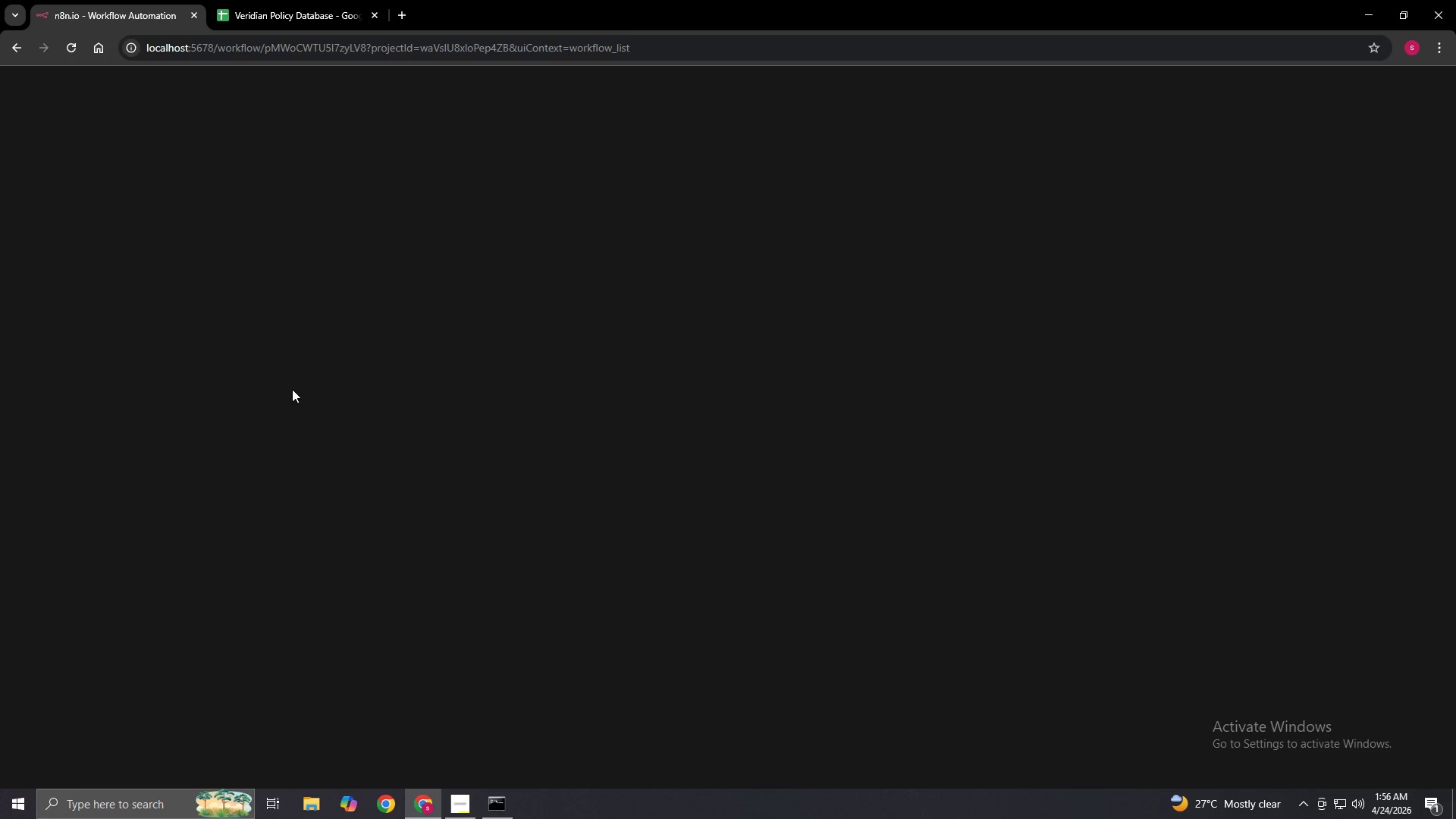 
left_click([1448, 585])
 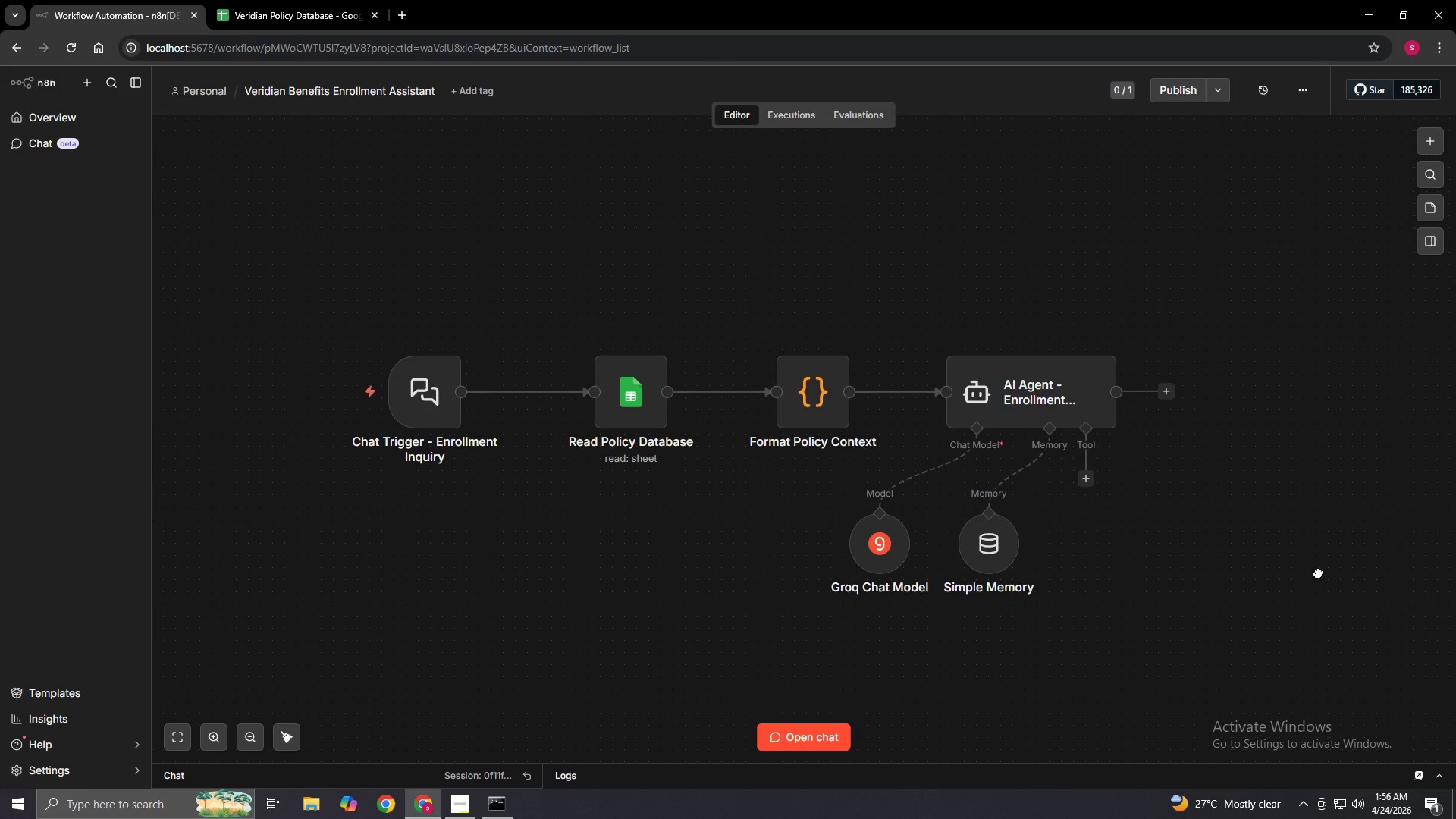 
scroll: coordinate [1318, 573], scroll_direction: up, amount: 1.0
 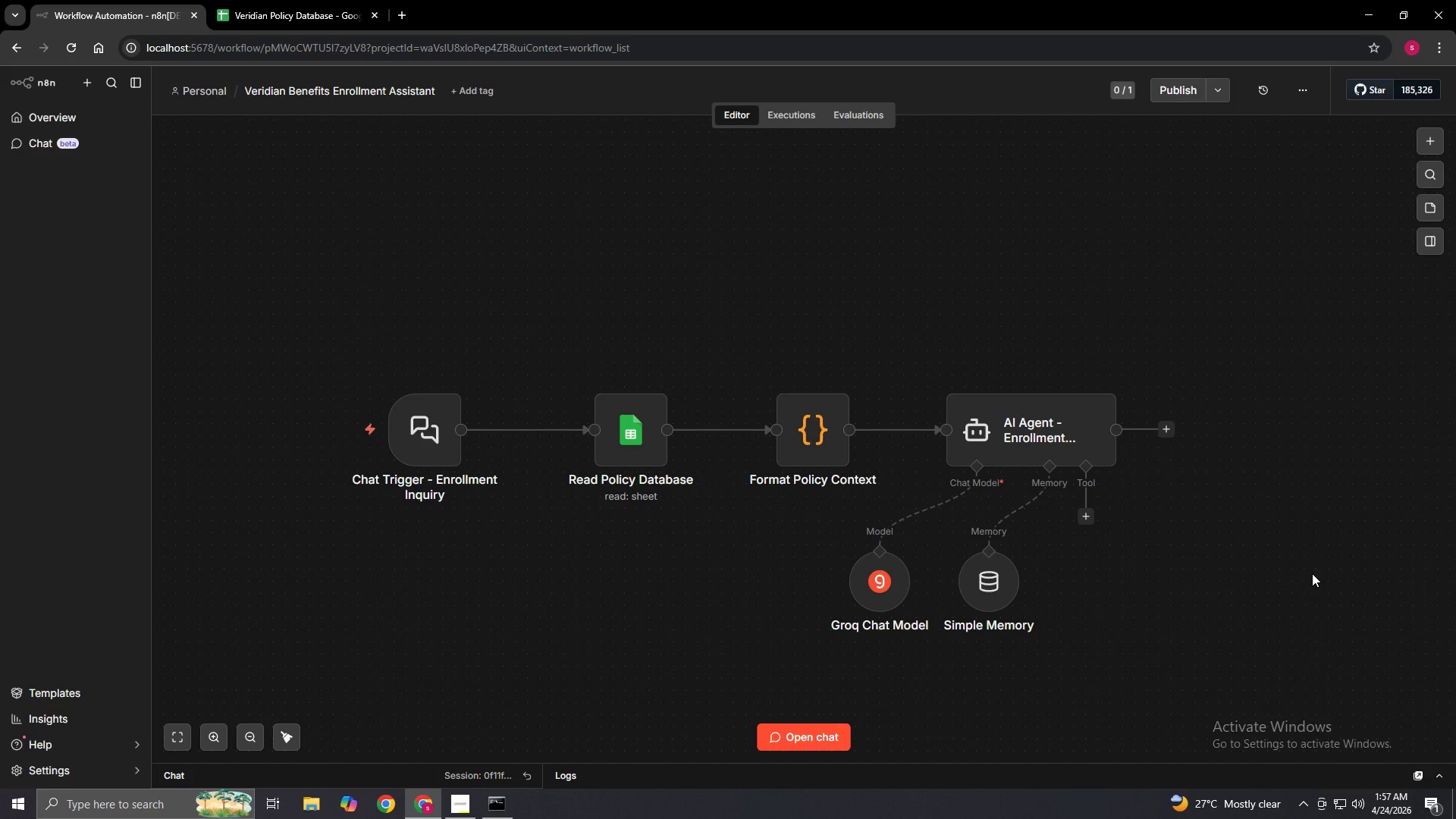 
wait(5.29)
 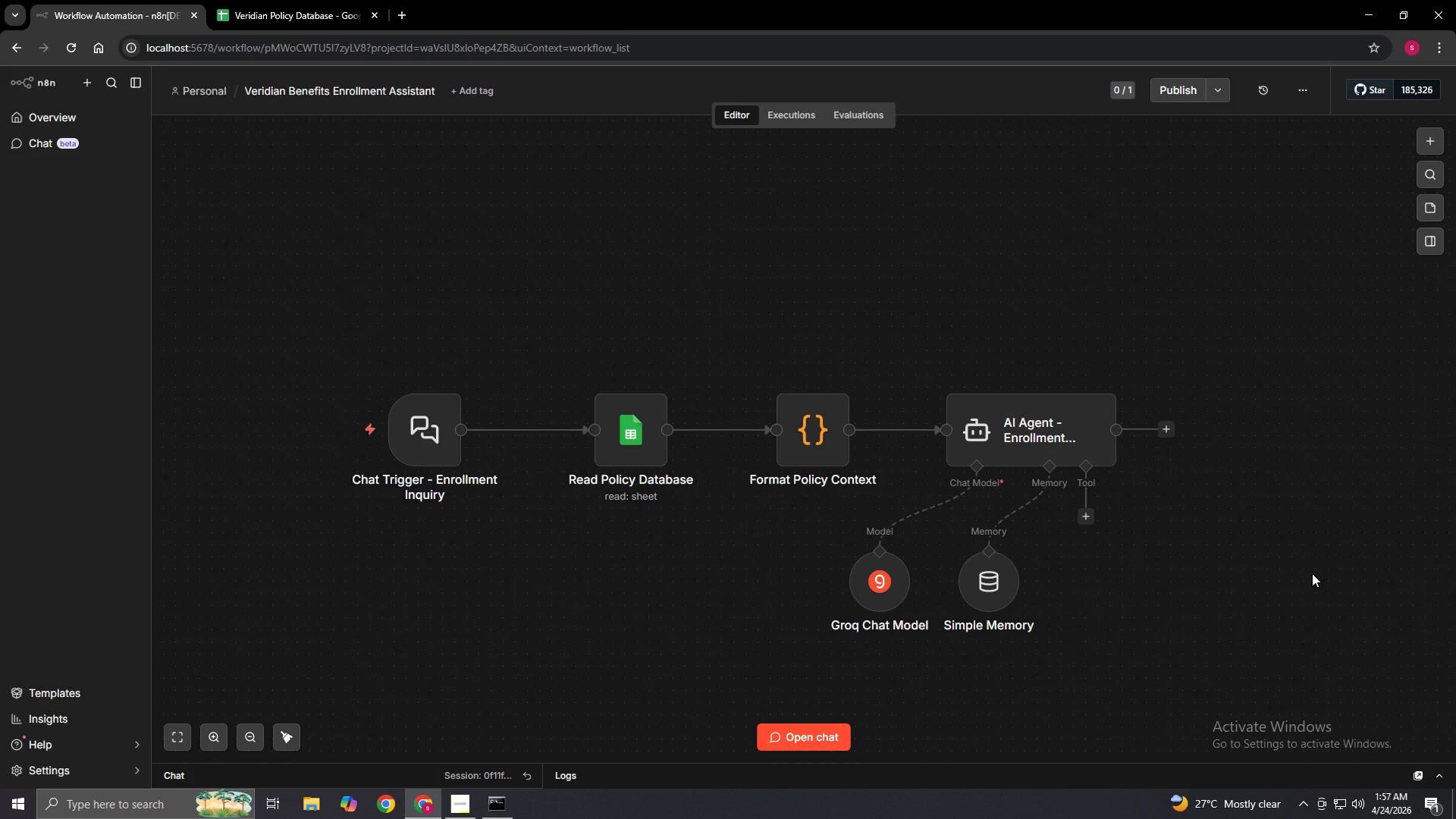 
hold_key(key=ControlLeft, duration=1.52)
scroll: coordinate [1312, 573], scroll_direction: up, amount: 3.0
 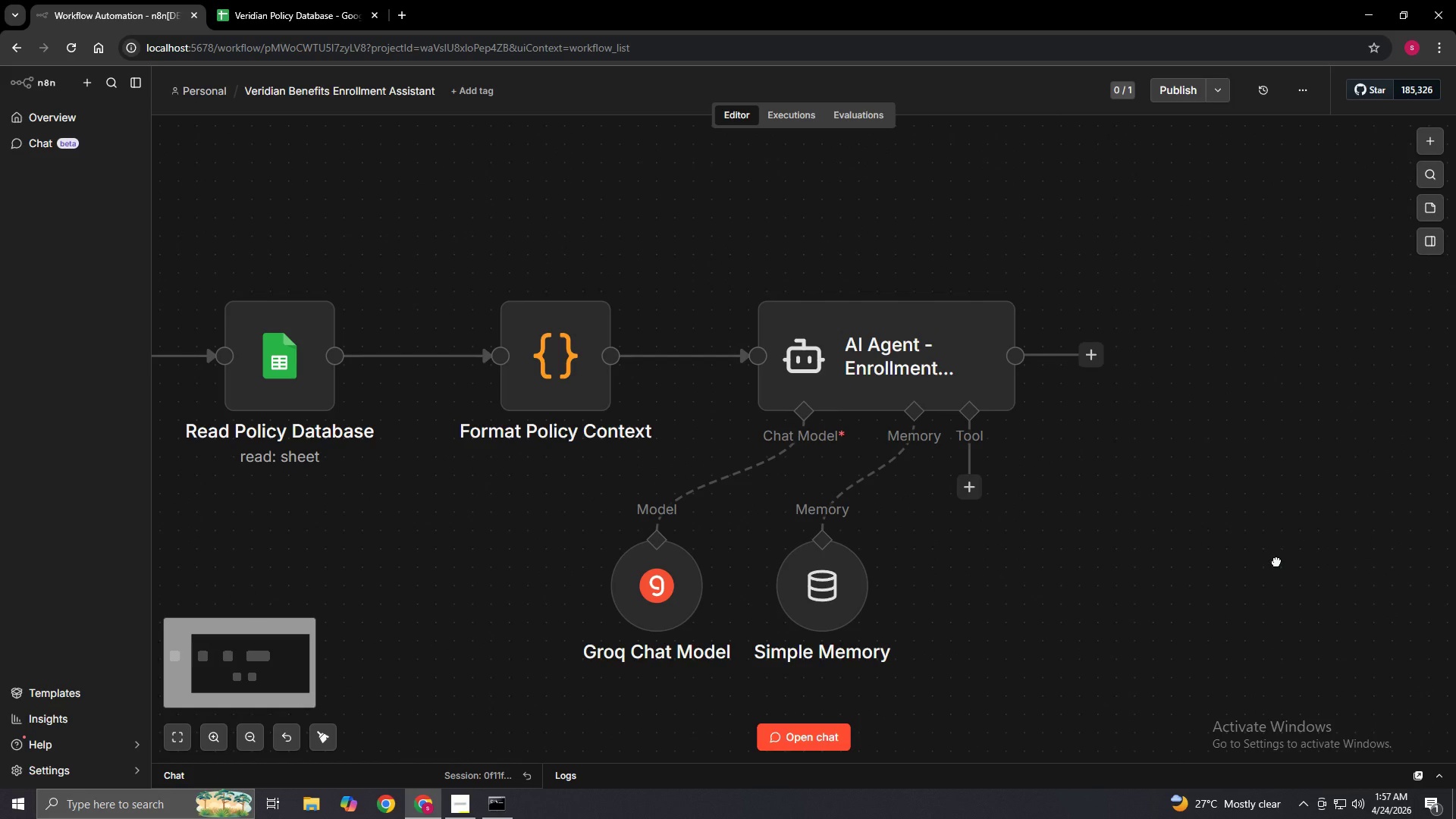 
left_click_drag(start_coordinate=[1277, 561], to_coordinate=[1197, 565])
 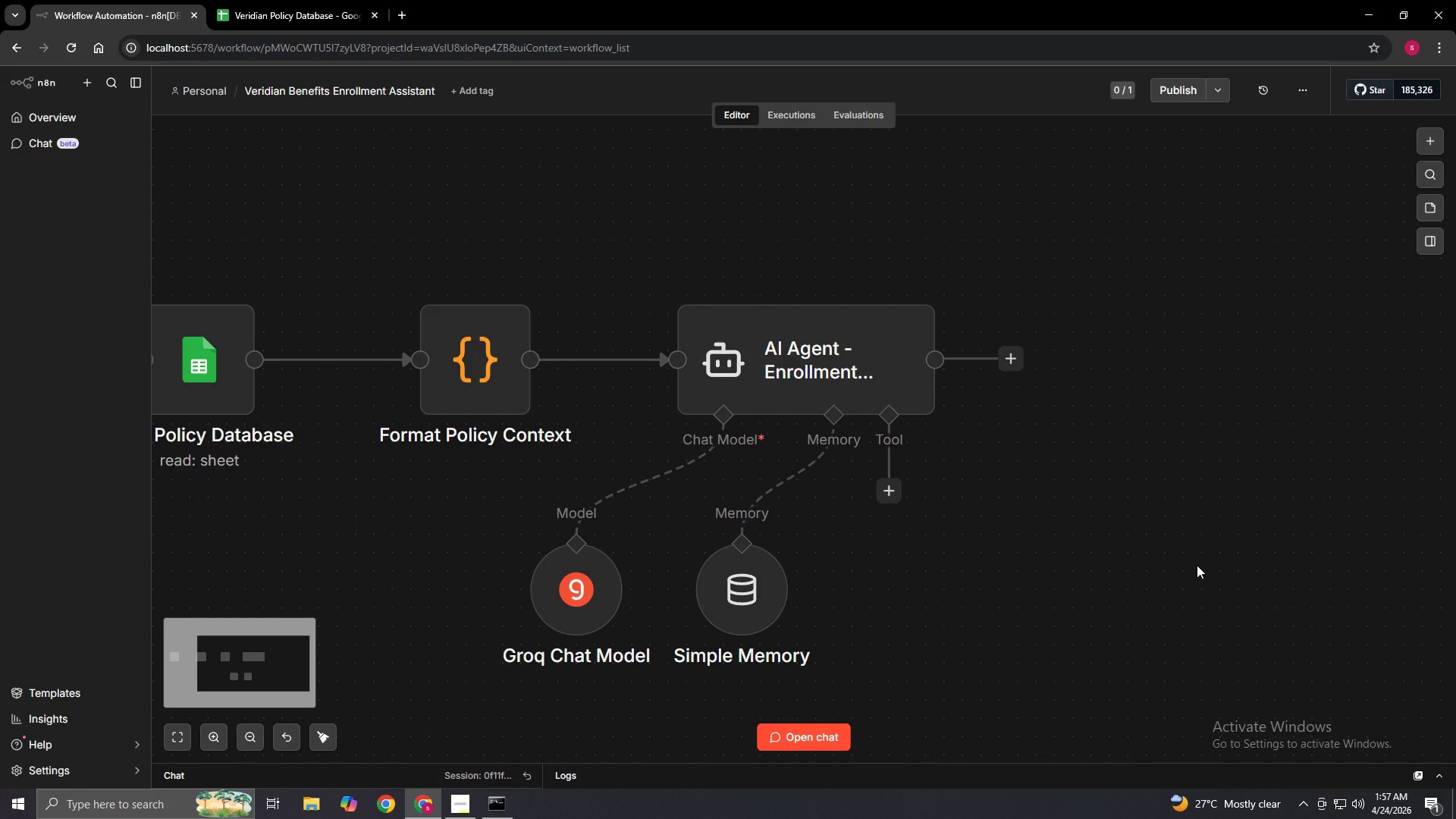 
key(Control+ControlLeft)
 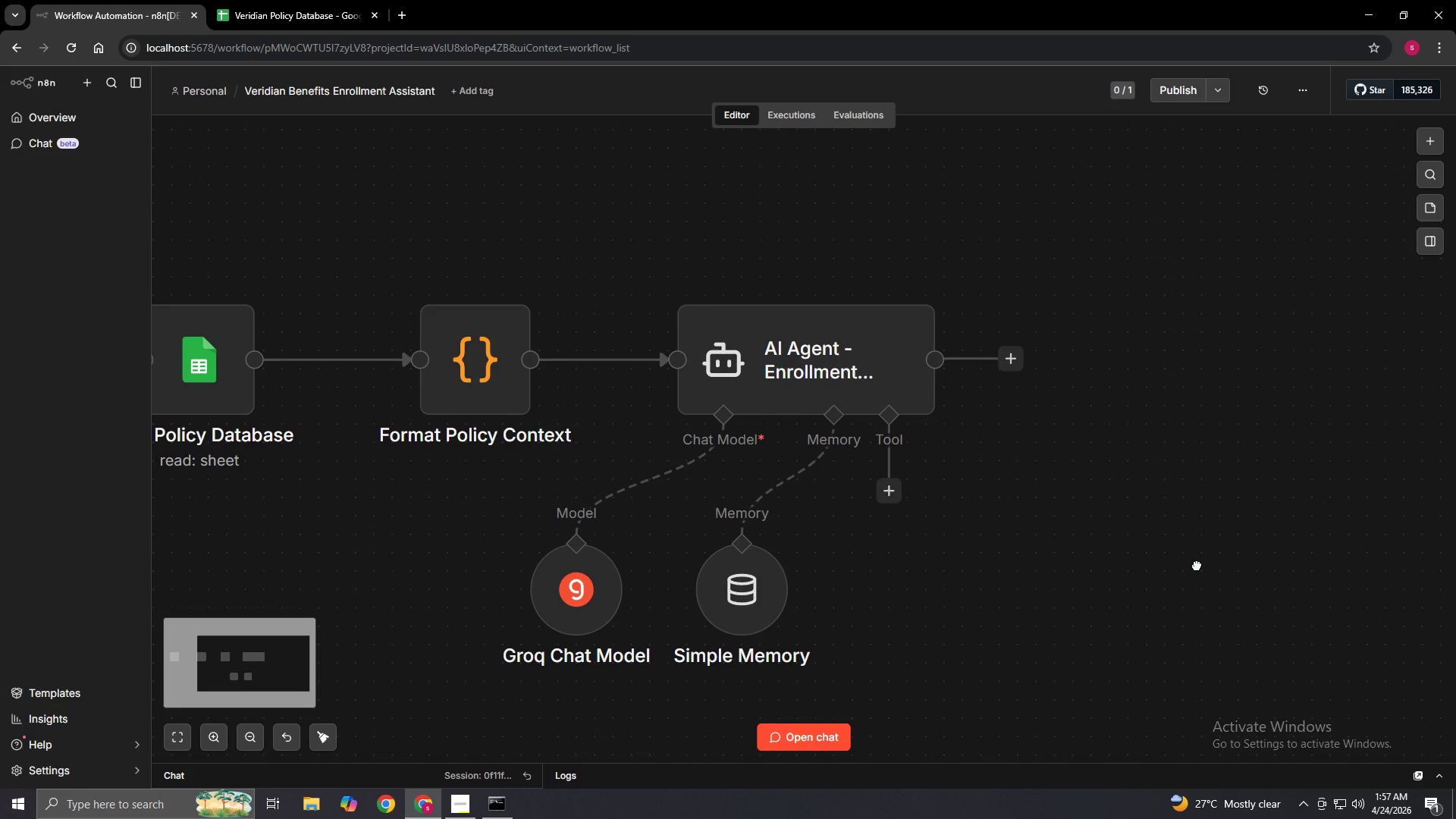 
key(Control+ControlLeft)
 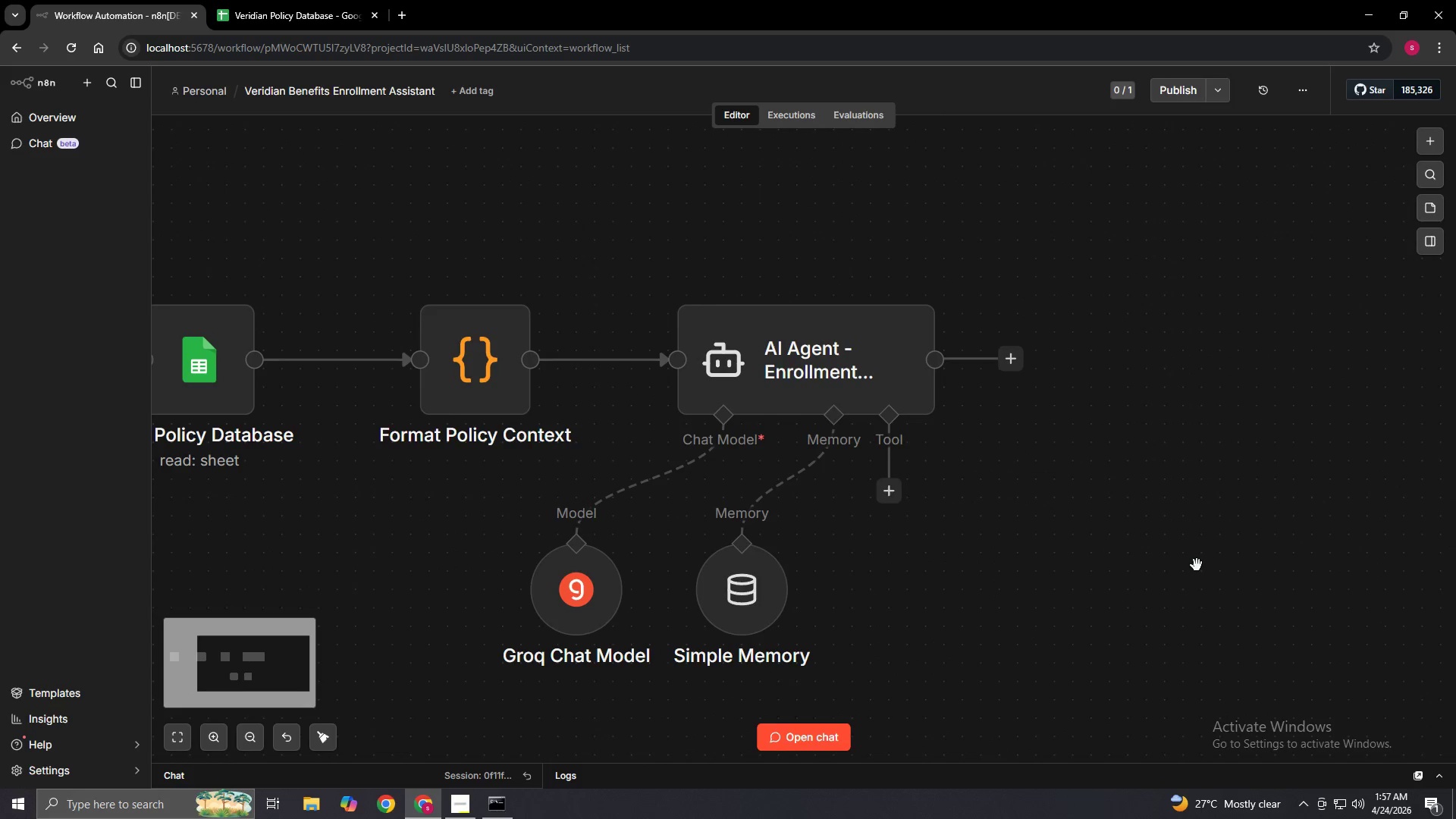 
key(Control+ControlLeft)
 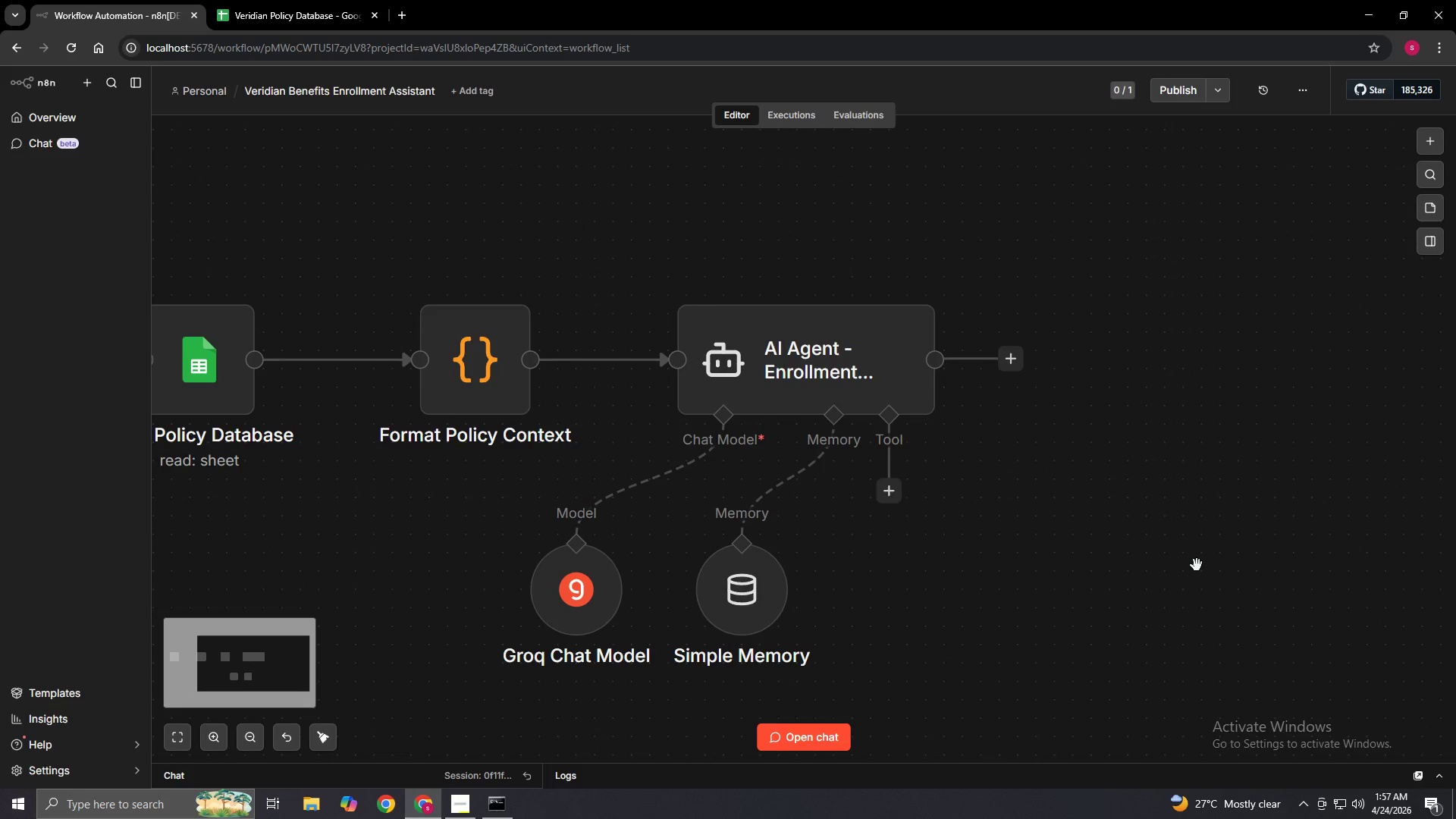 
key(Control+ControlLeft)
 